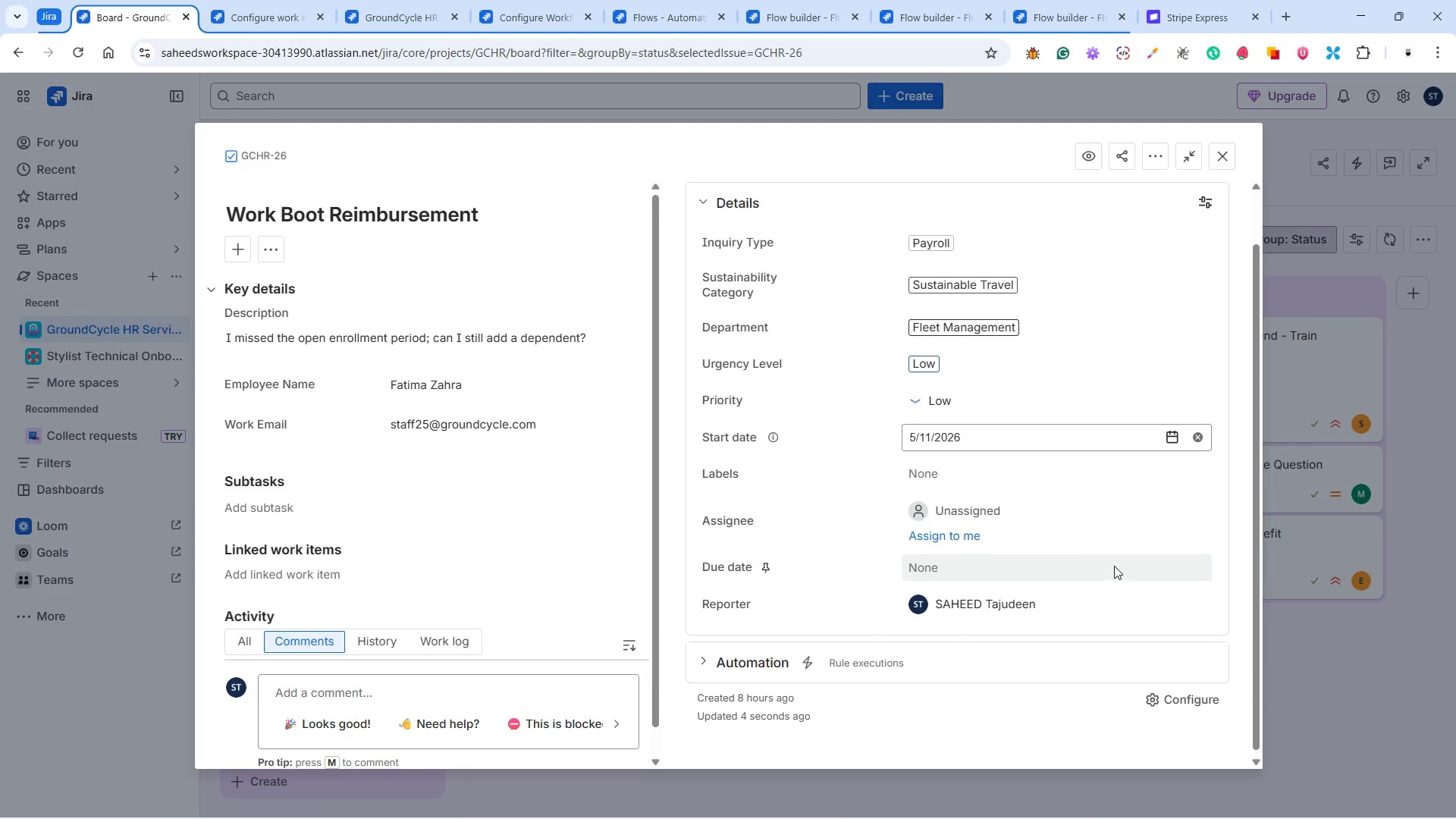 
scroll: coordinate [1114, 566], scroll_direction: up, amount: 2.0
 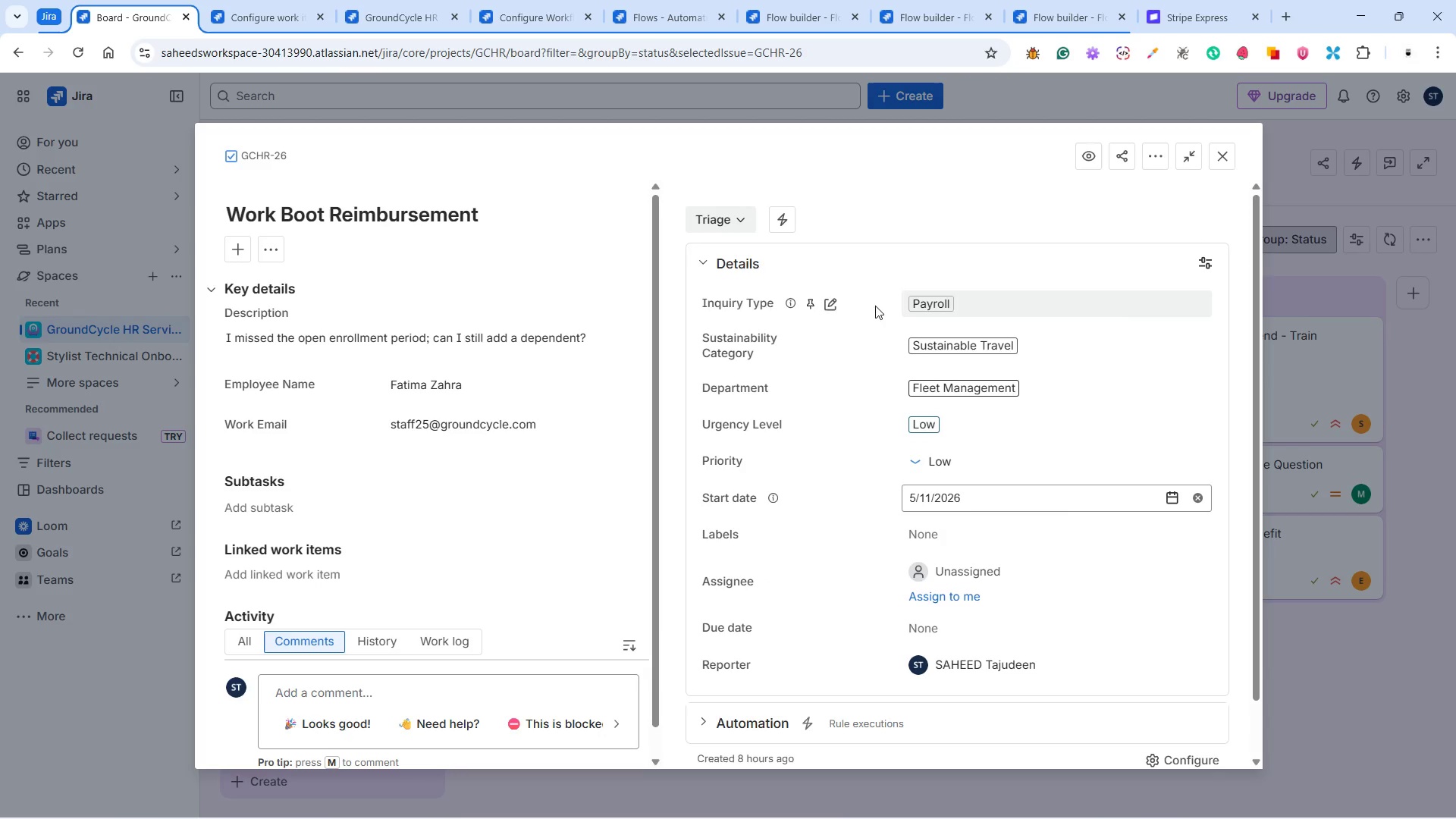 
left_click([719, 229])
 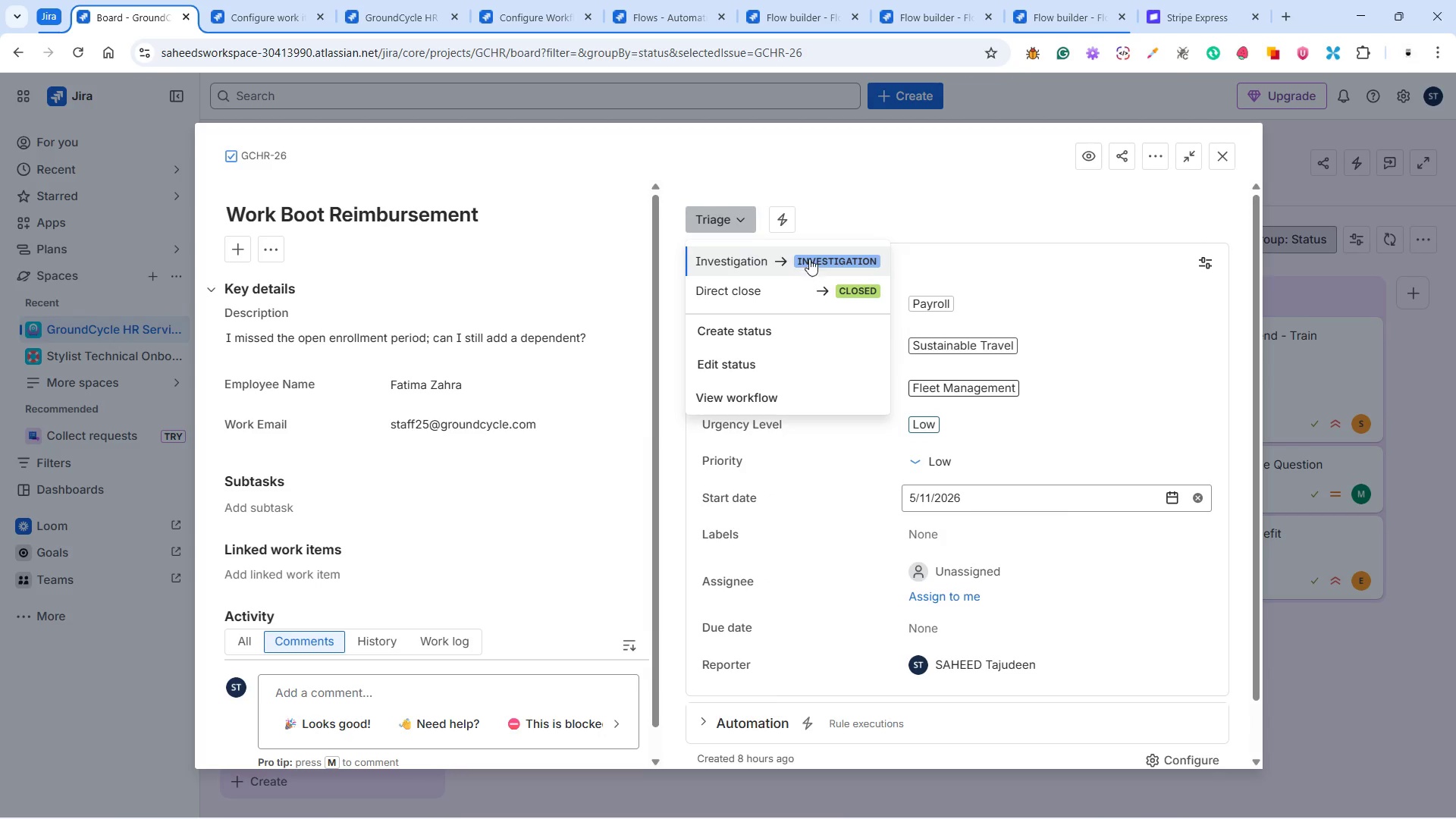 
left_click([809, 259])
 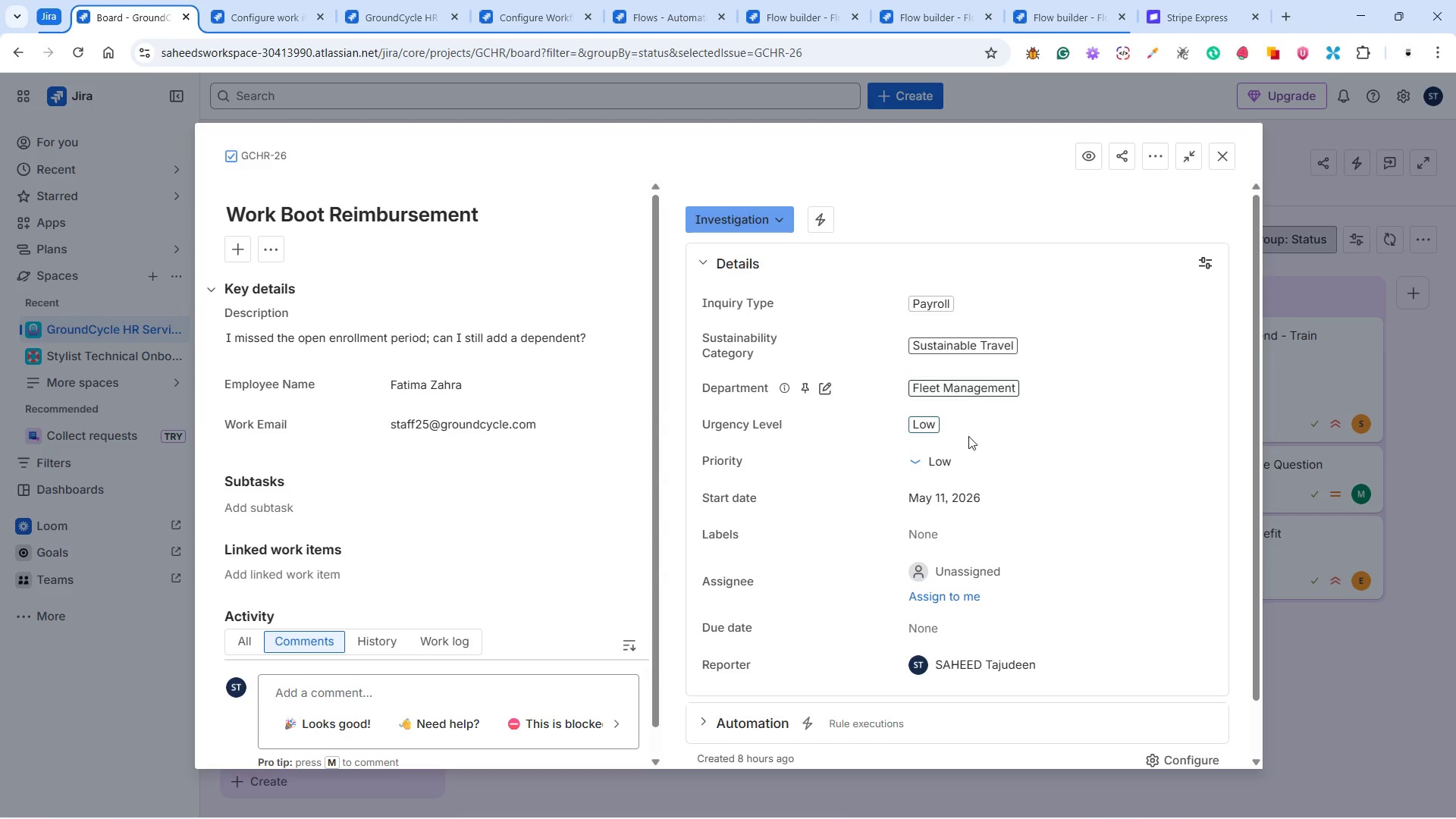 
left_click([964, 567])
 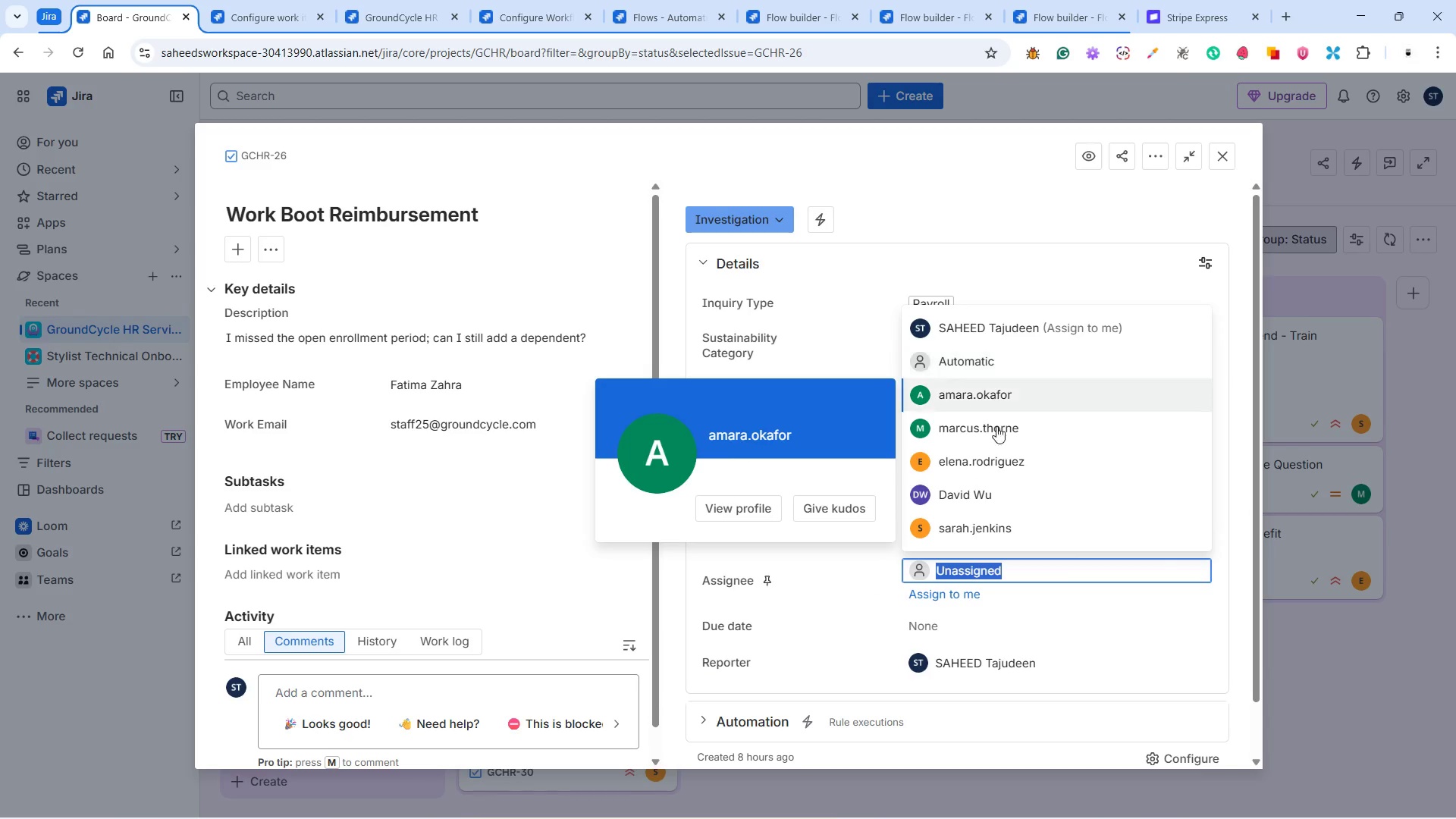 
left_click([987, 529])
 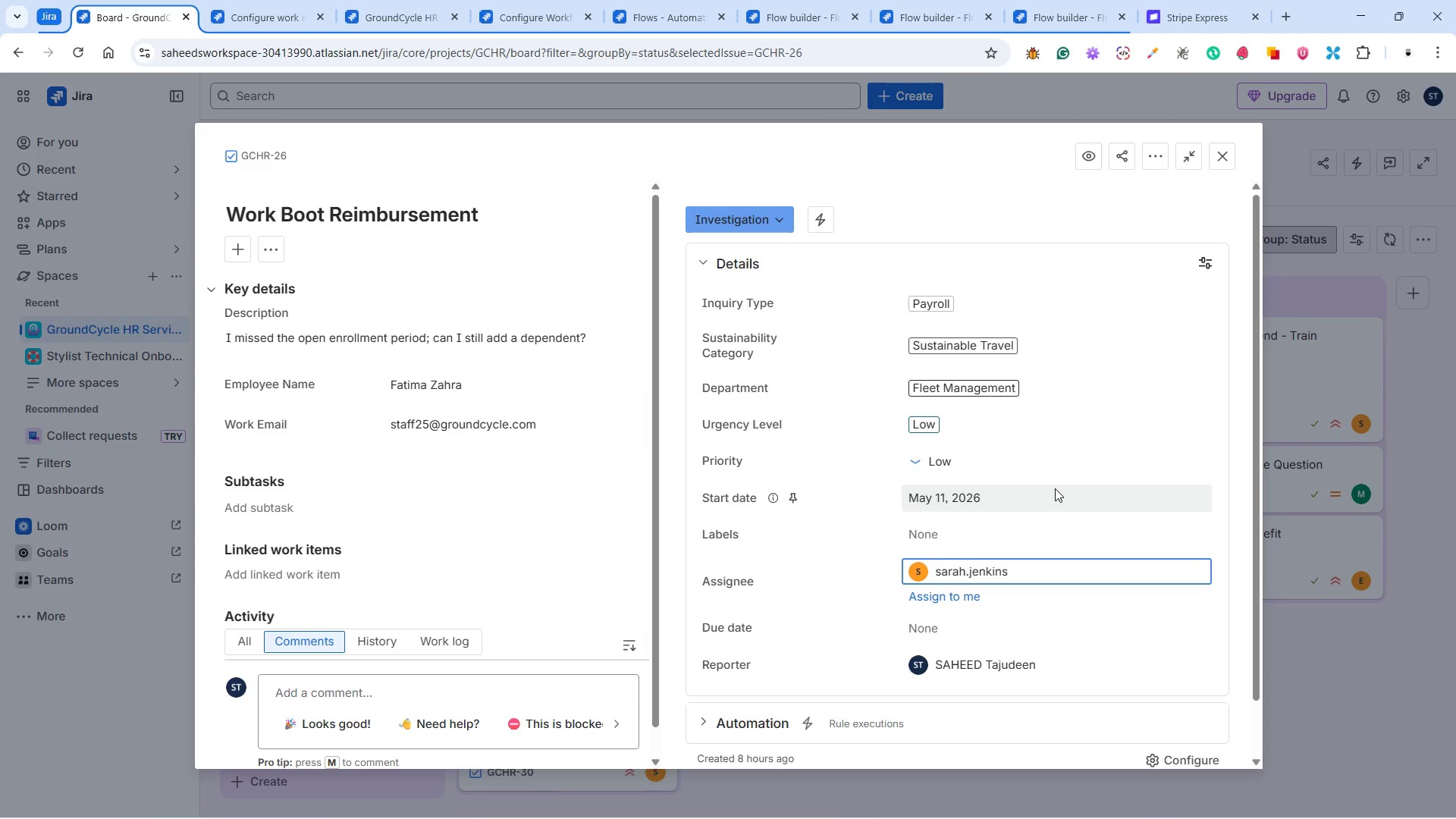 
scroll: coordinate [1050, 489], scroll_direction: down, amount: 2.0
 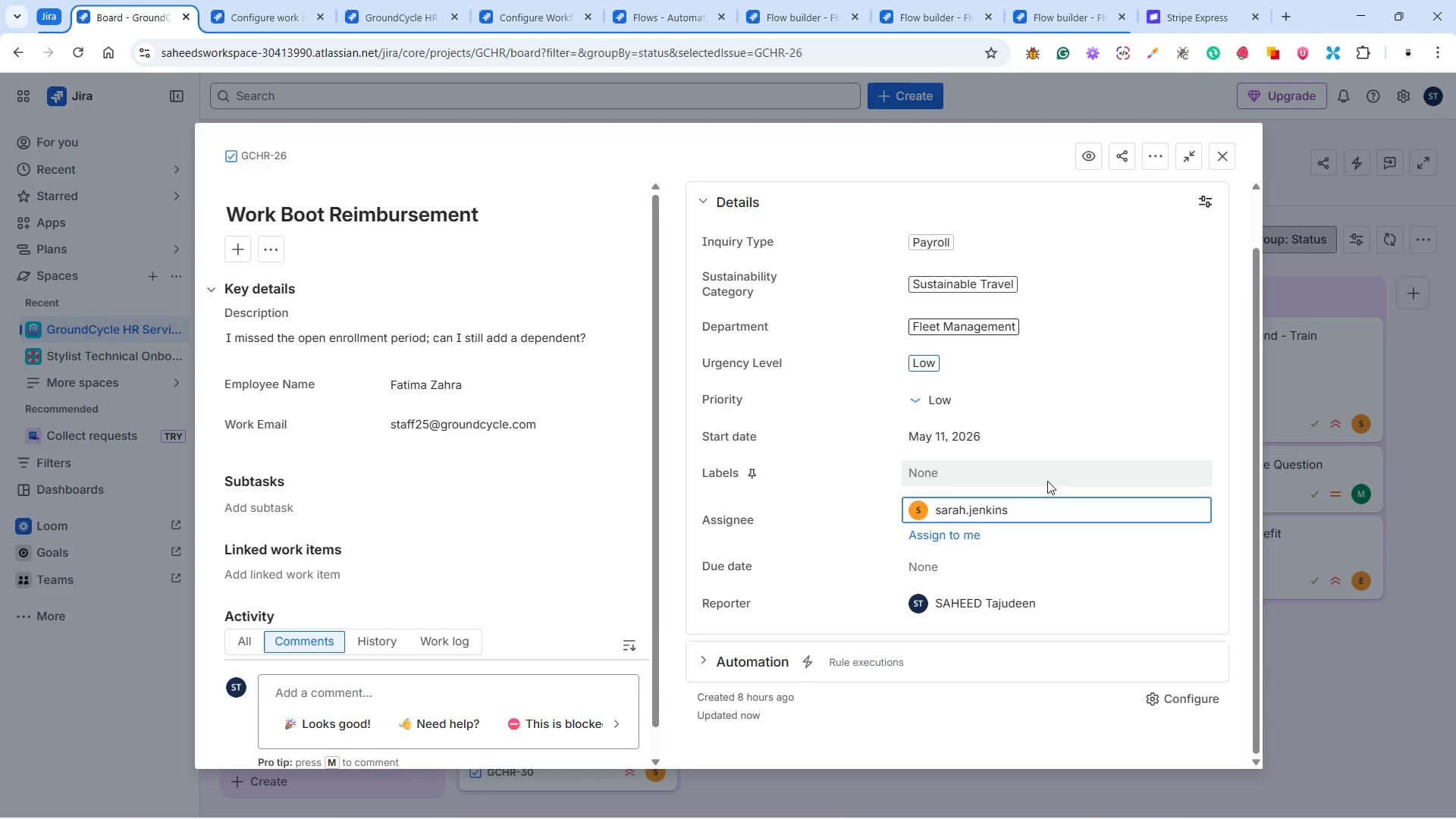 
wait(8.34)
 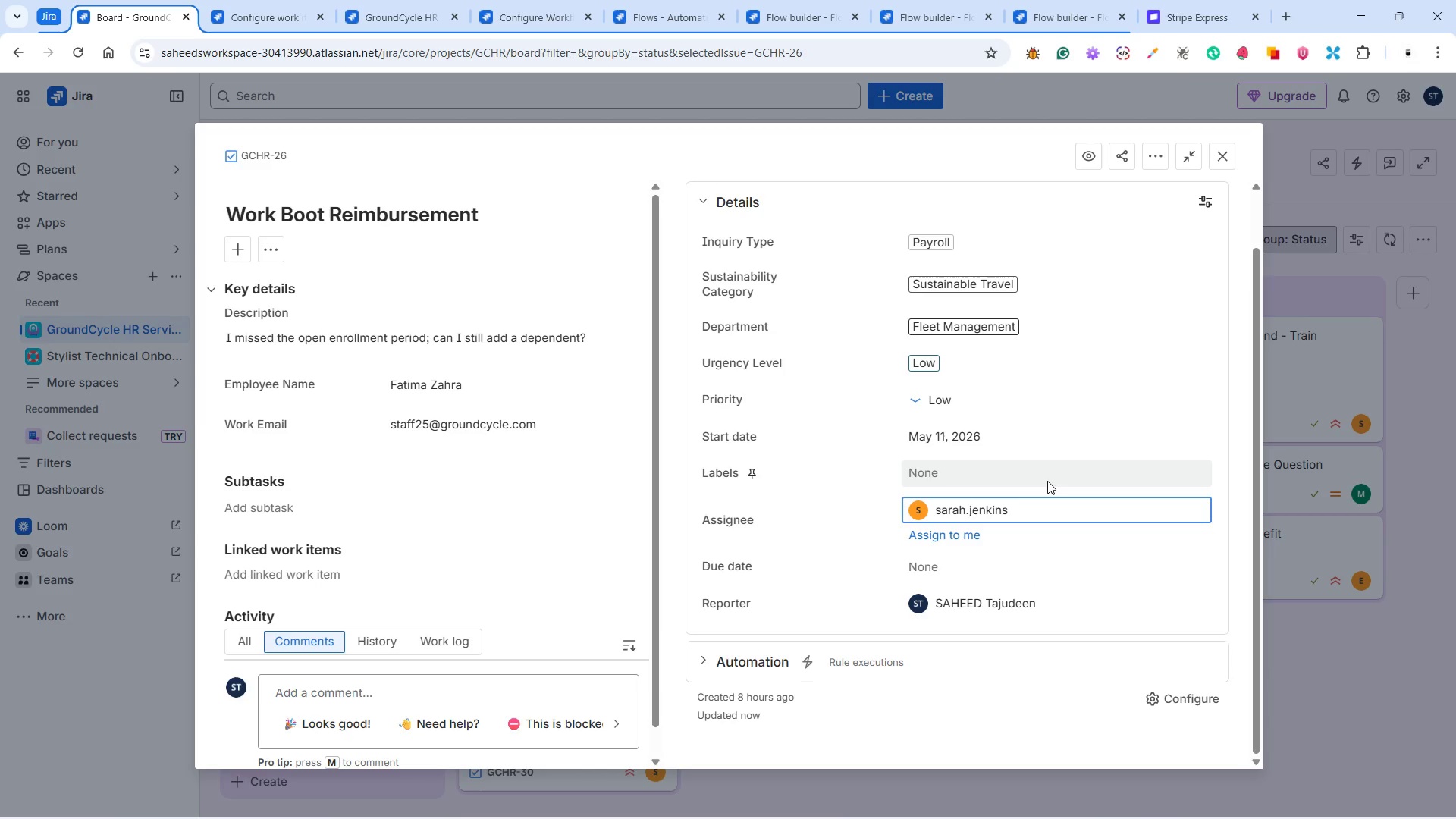 
scroll: coordinate [1081, 574], scroll_direction: up, amount: 3.0
 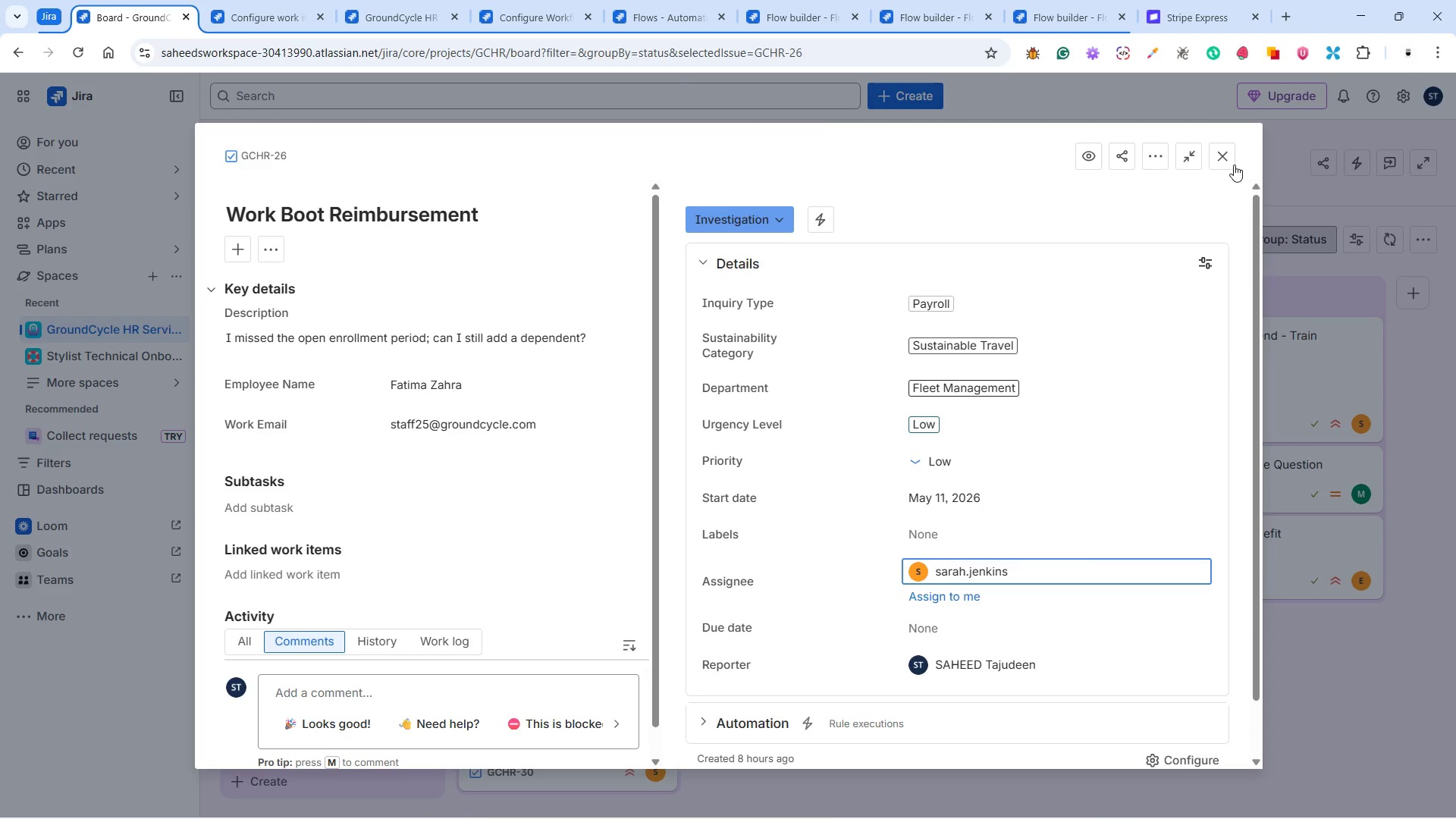 
left_click([1229, 165])
 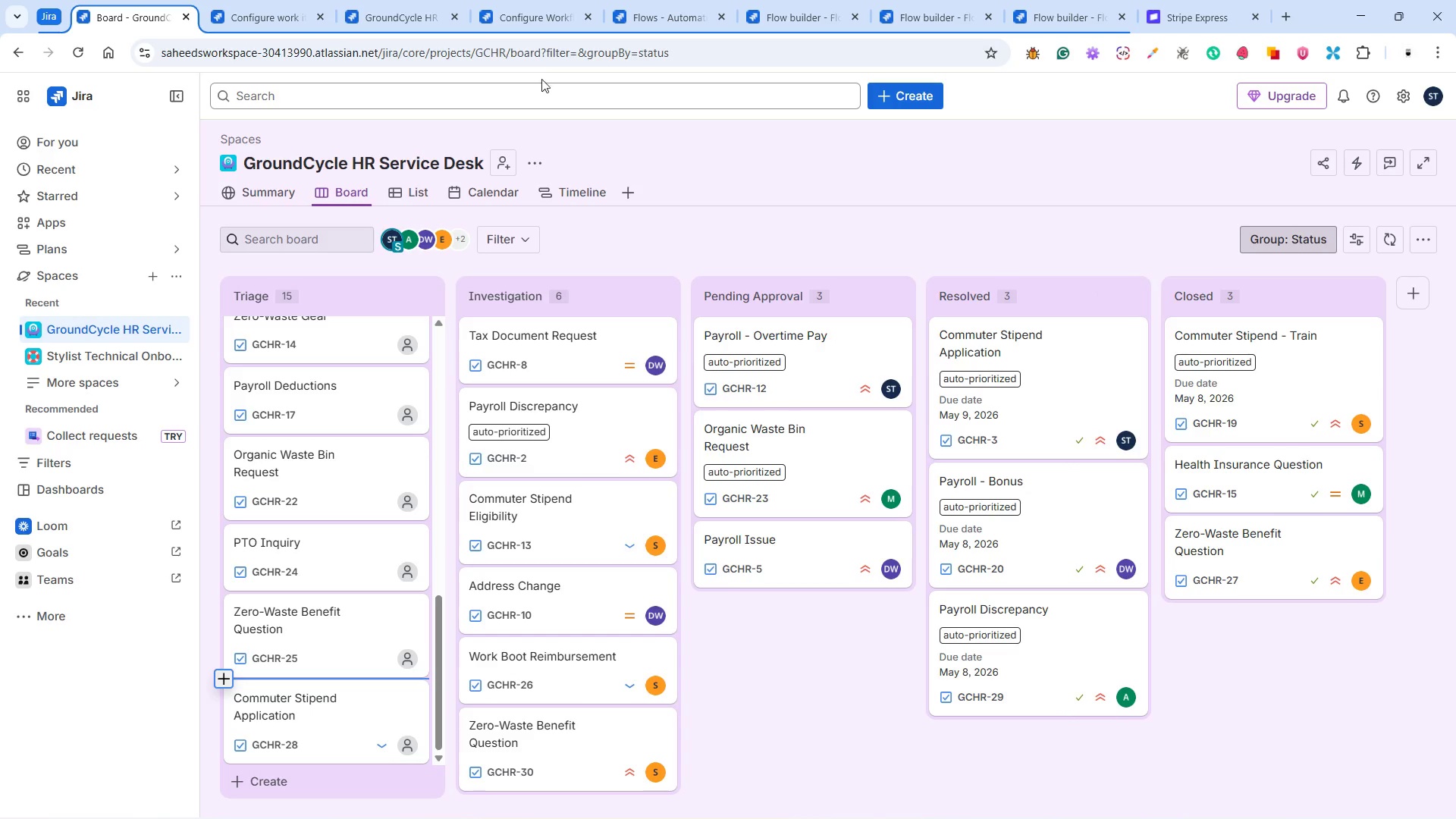 
left_click([643, 11])
 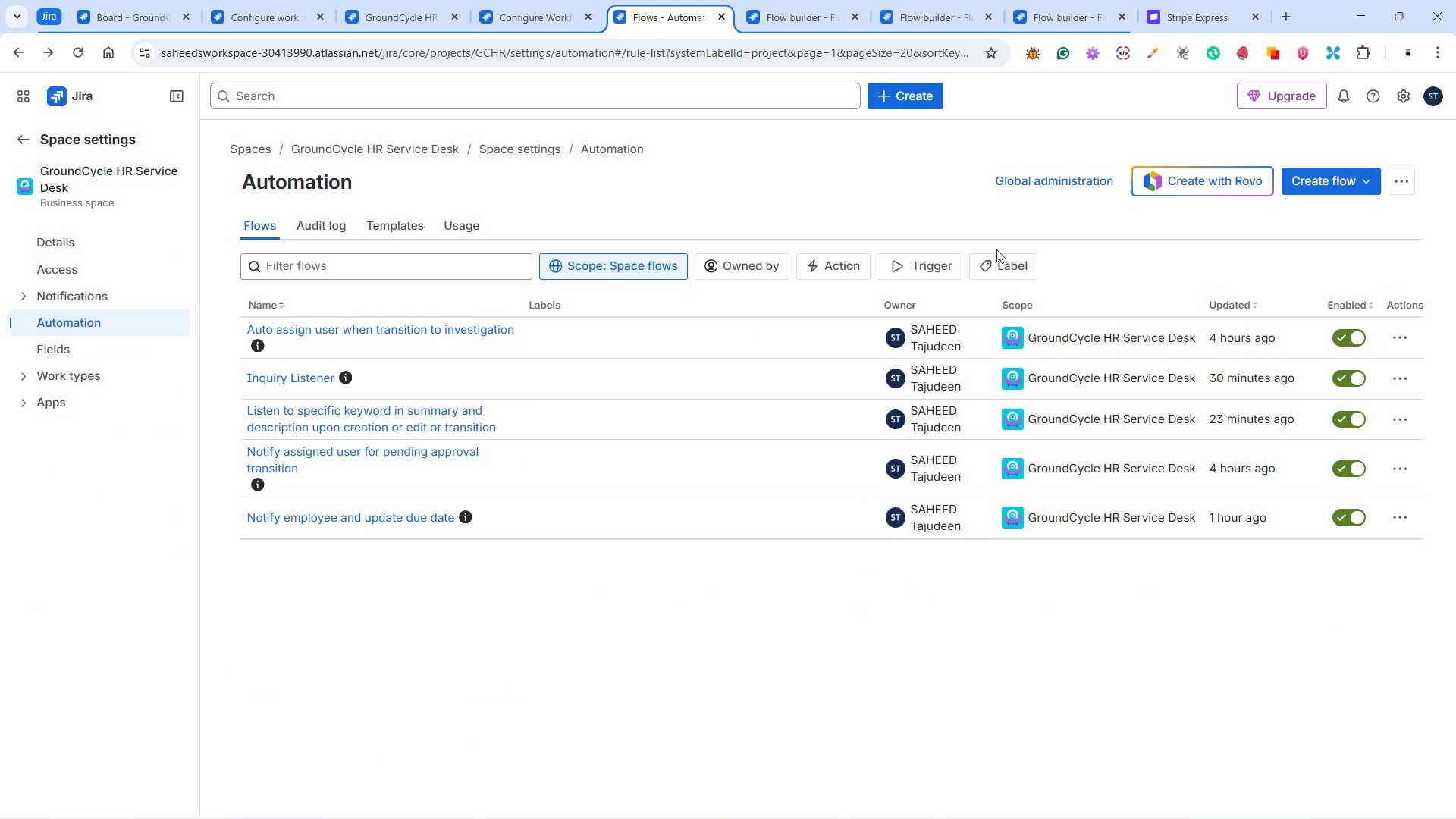 
left_click([1012, 264])
 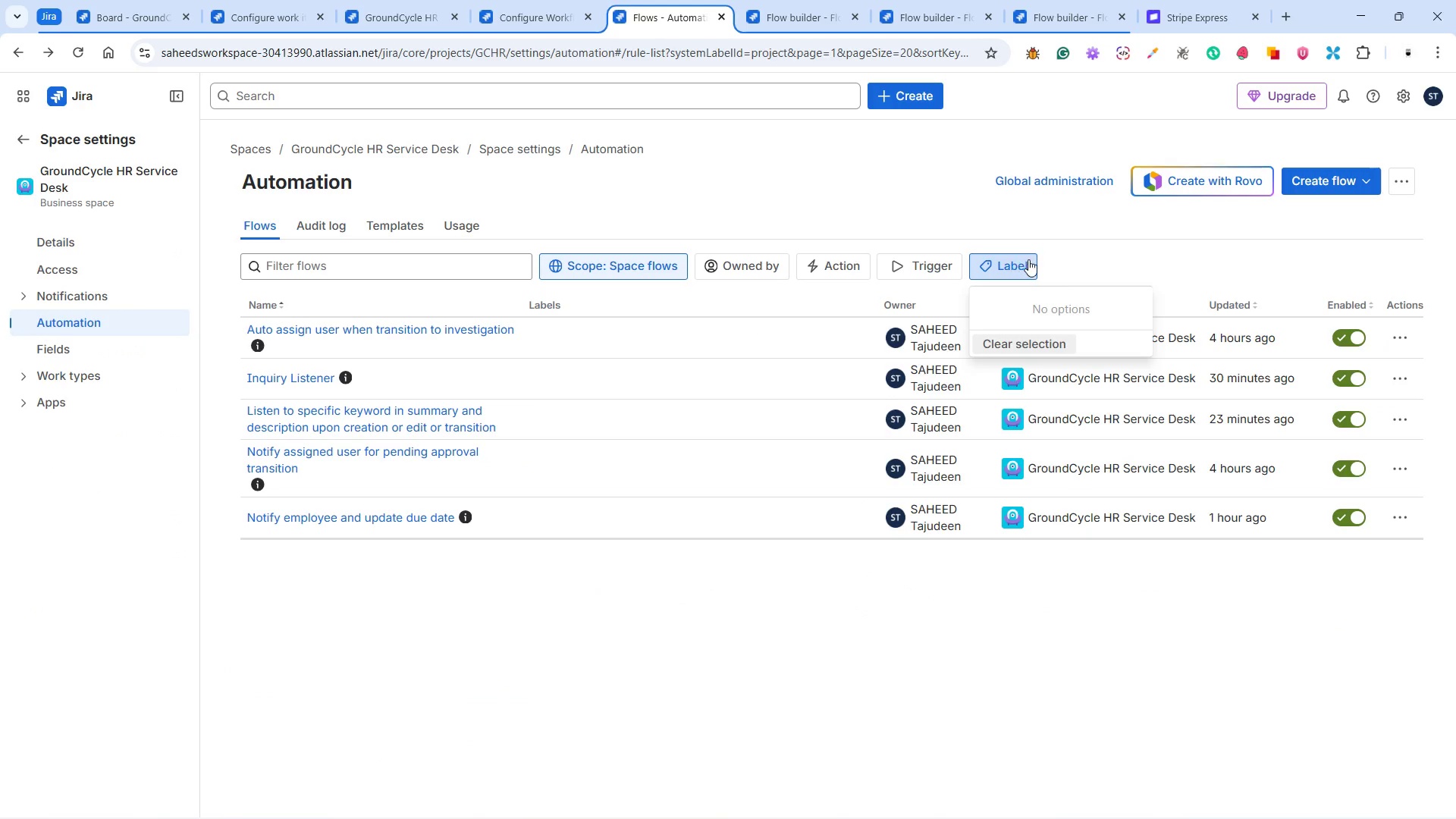 
left_click([1058, 250])
 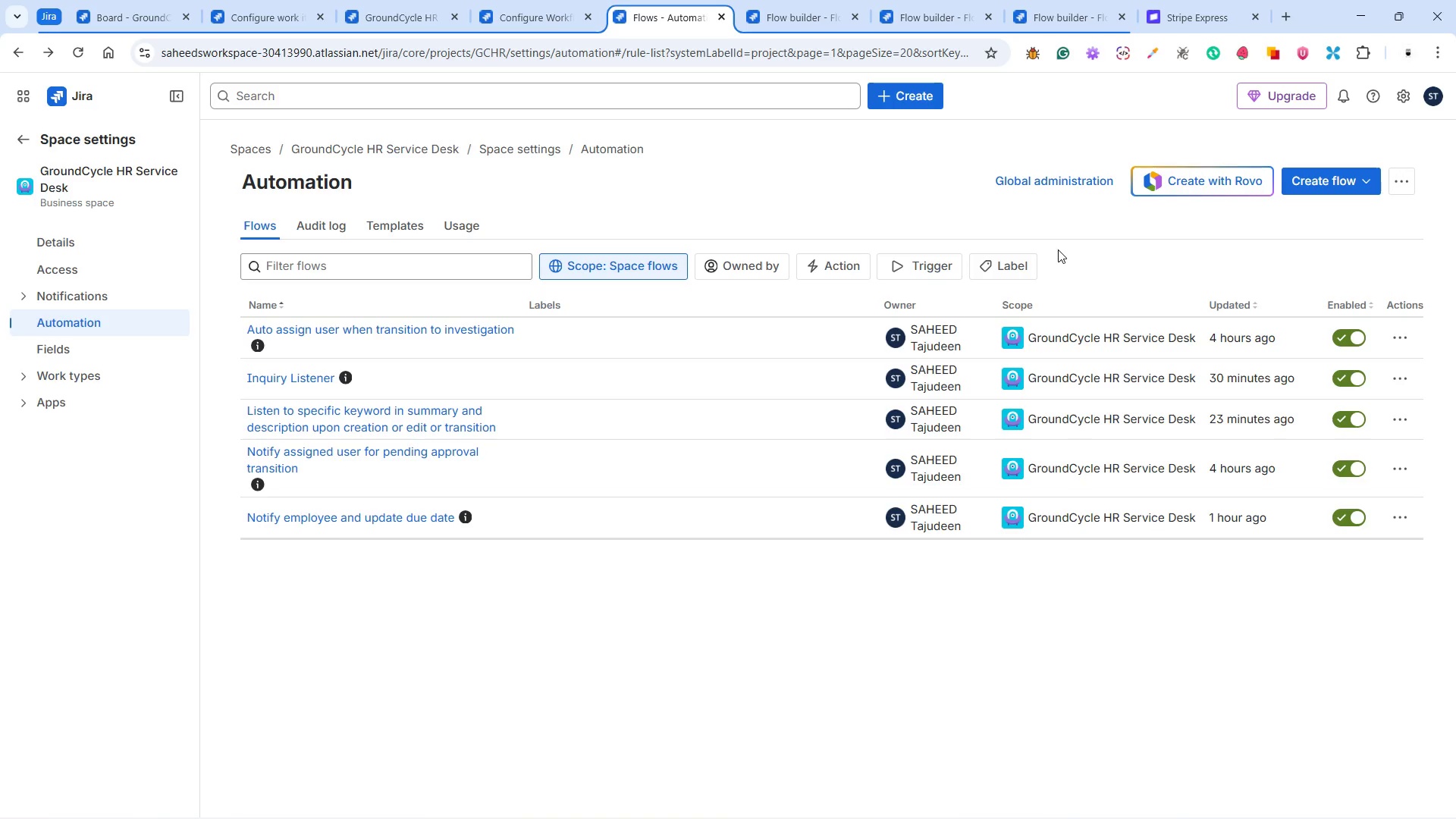 
wait(12.73)
 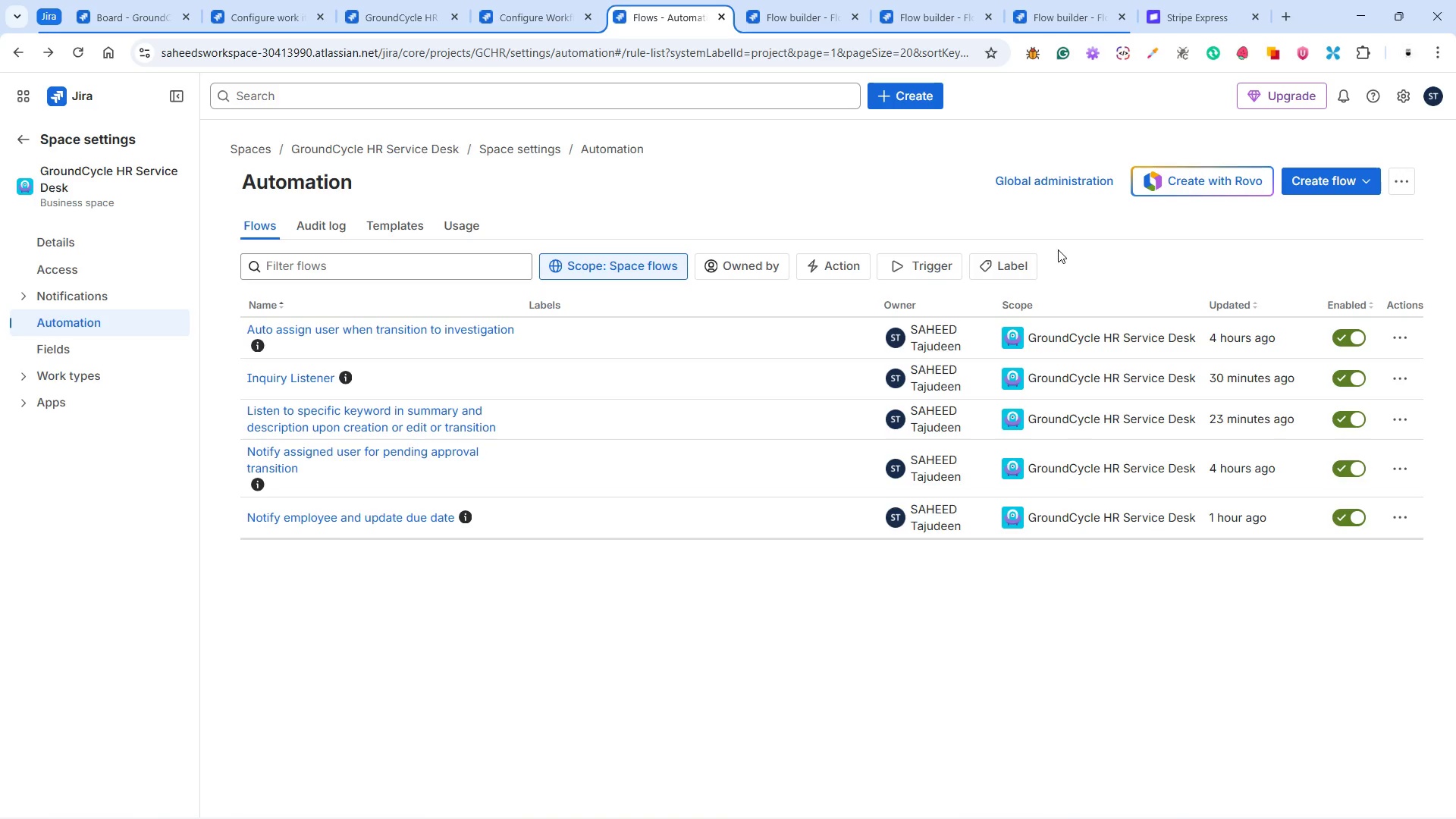 
left_click([538, 17])
 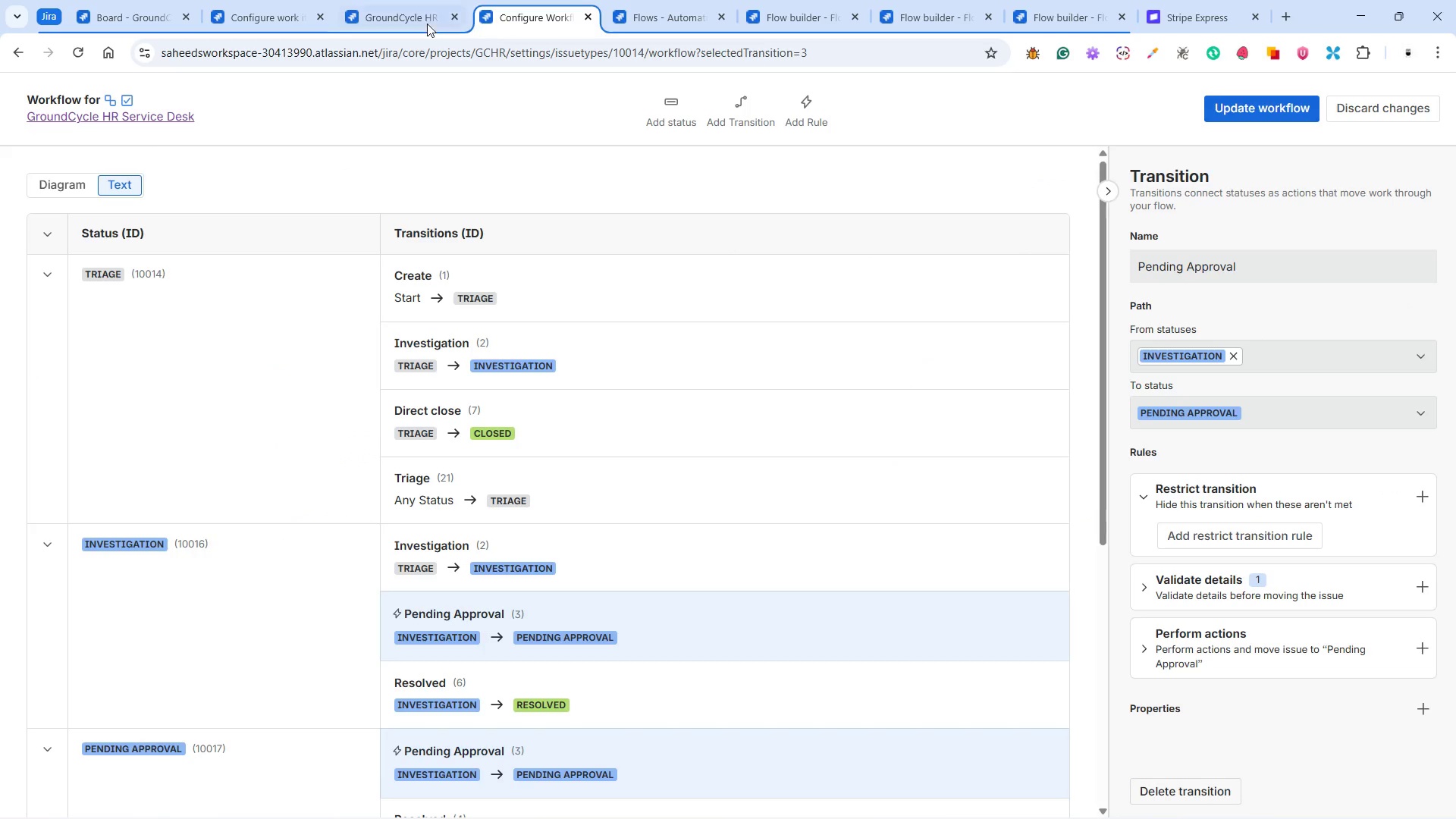 
left_click([410, 19])
 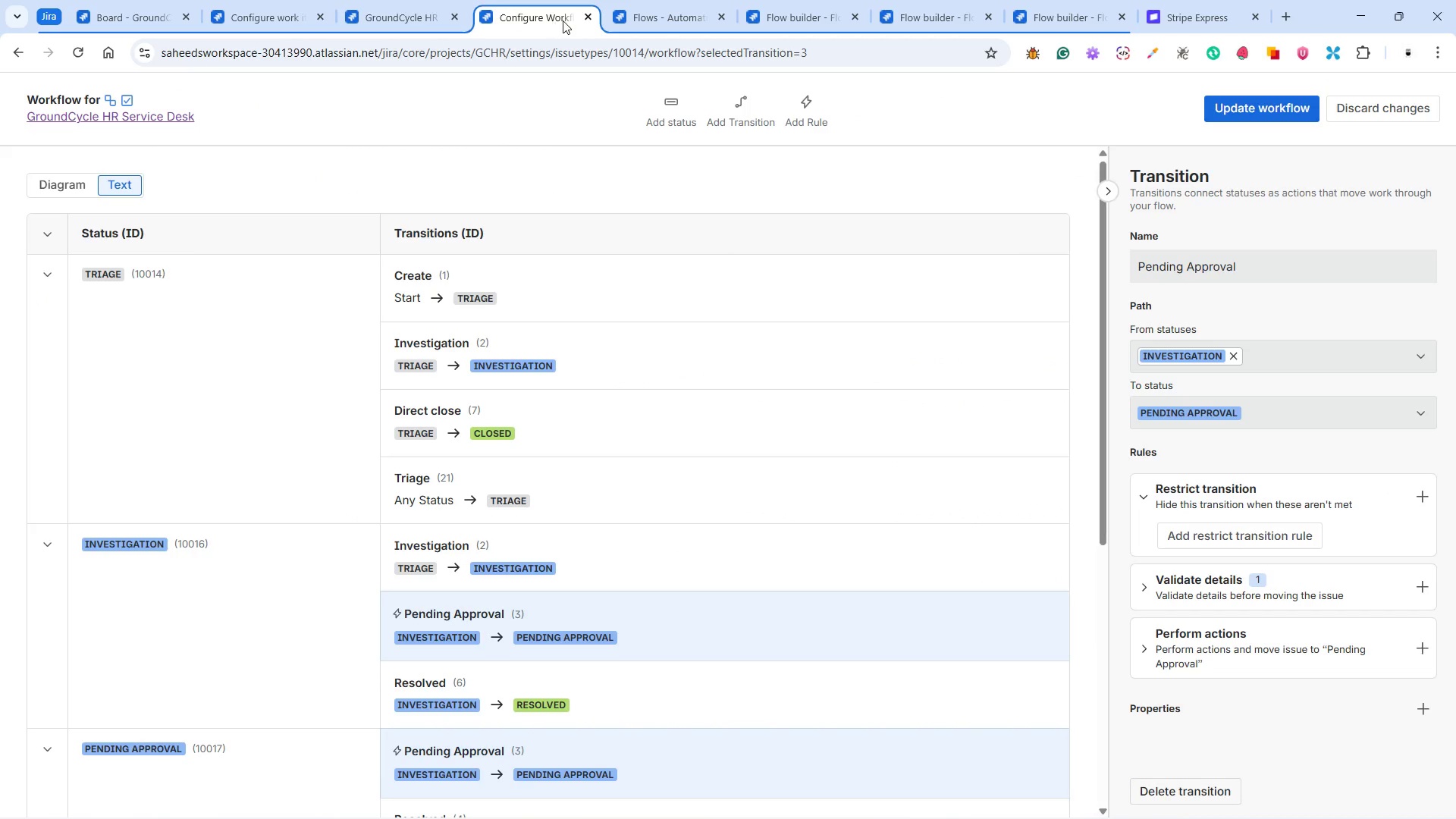 
wait(5.08)
 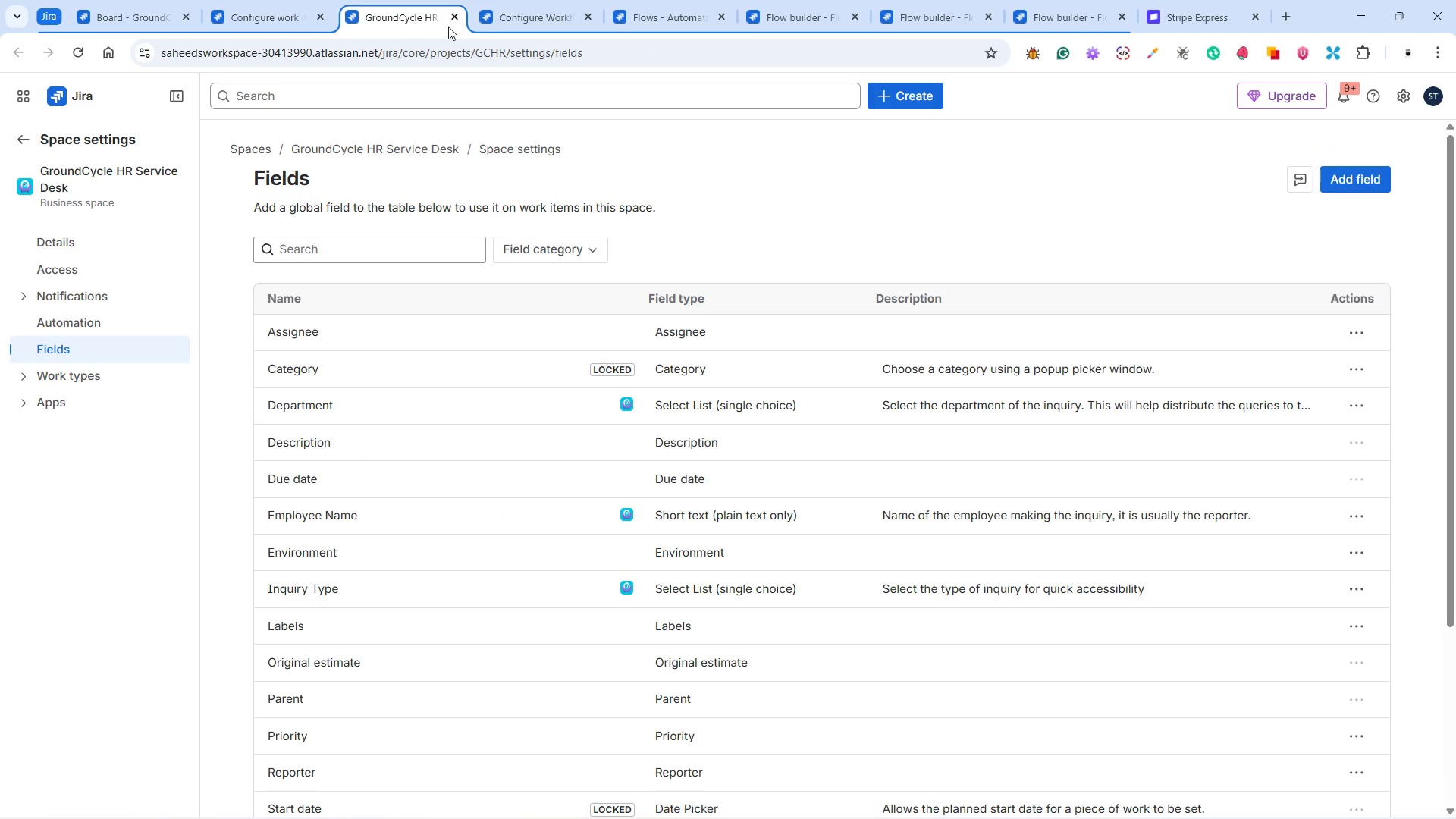 
left_click([591, 16])
 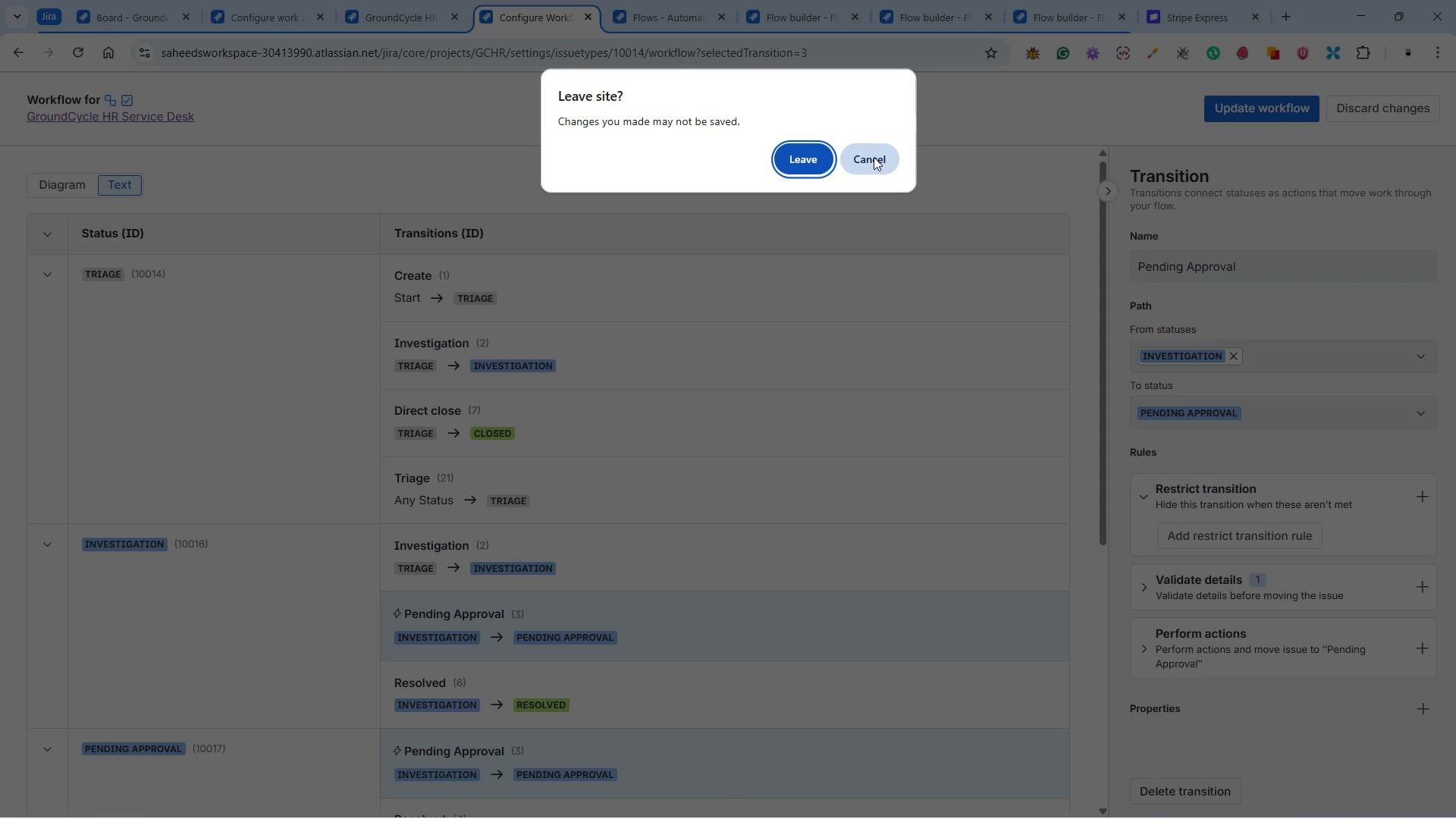 
left_click([874, 157])
 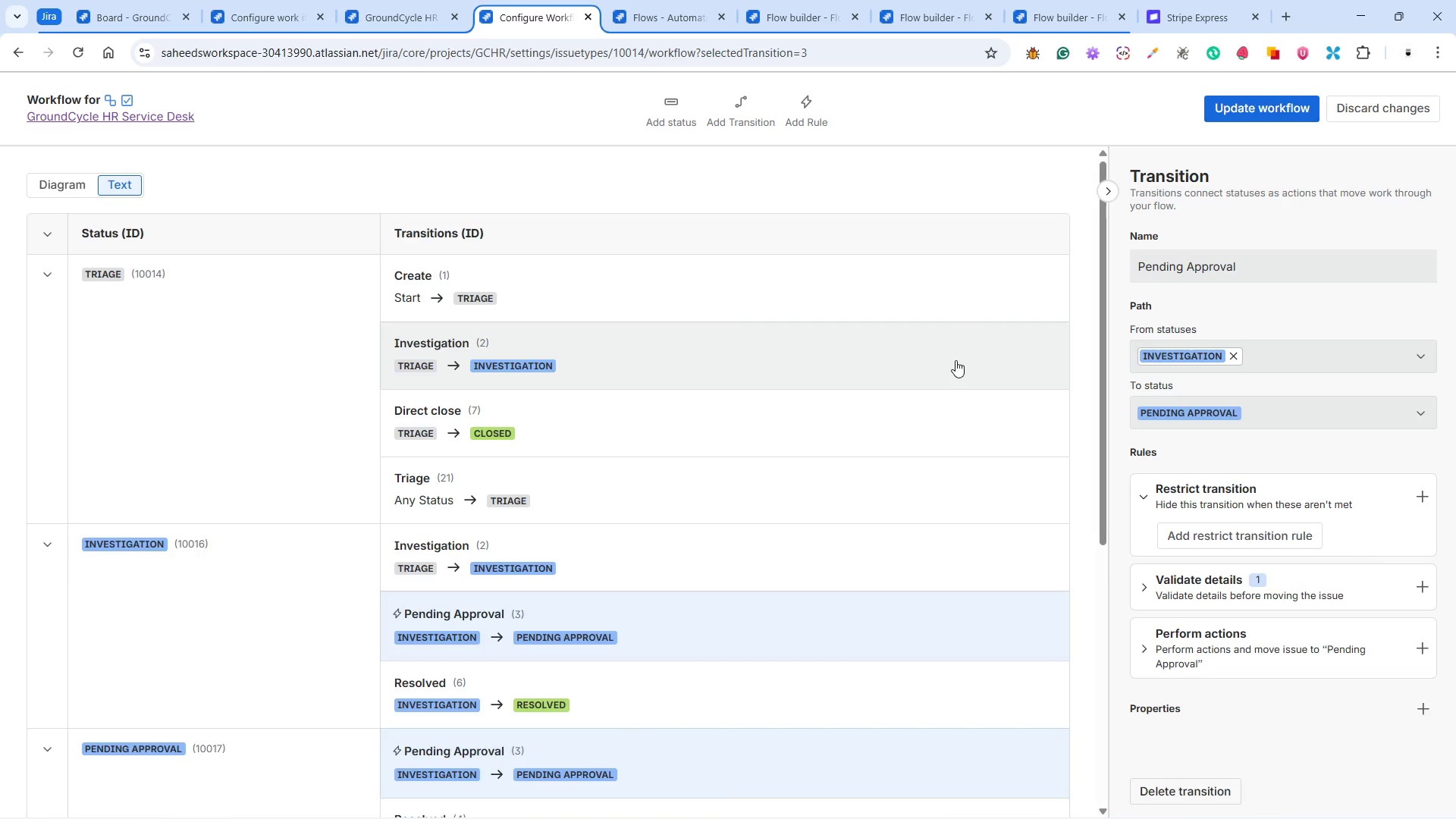 
scroll: coordinate [952, 358], scroll_direction: down, amount: 6.0
 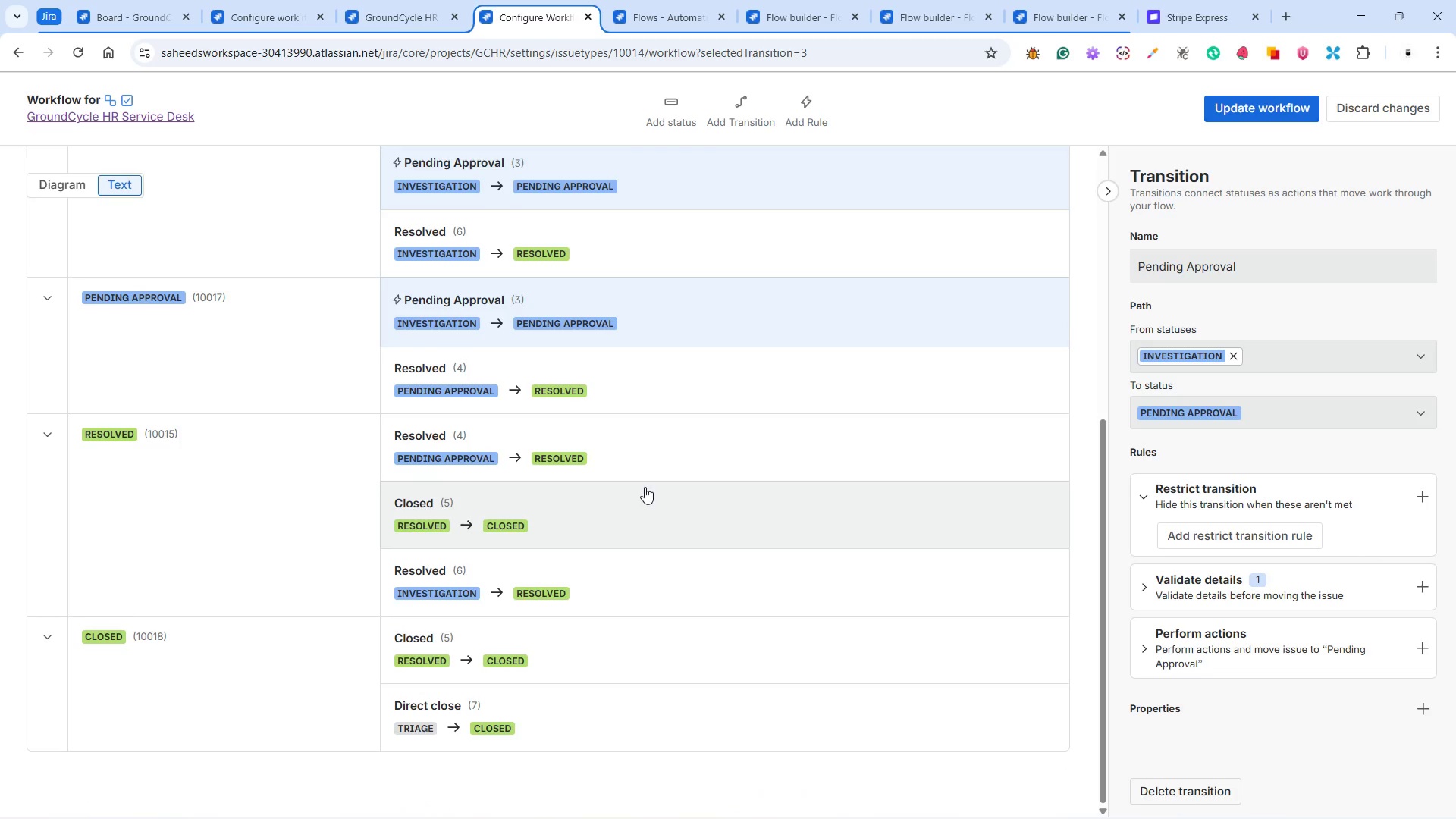 
wait(5.44)
 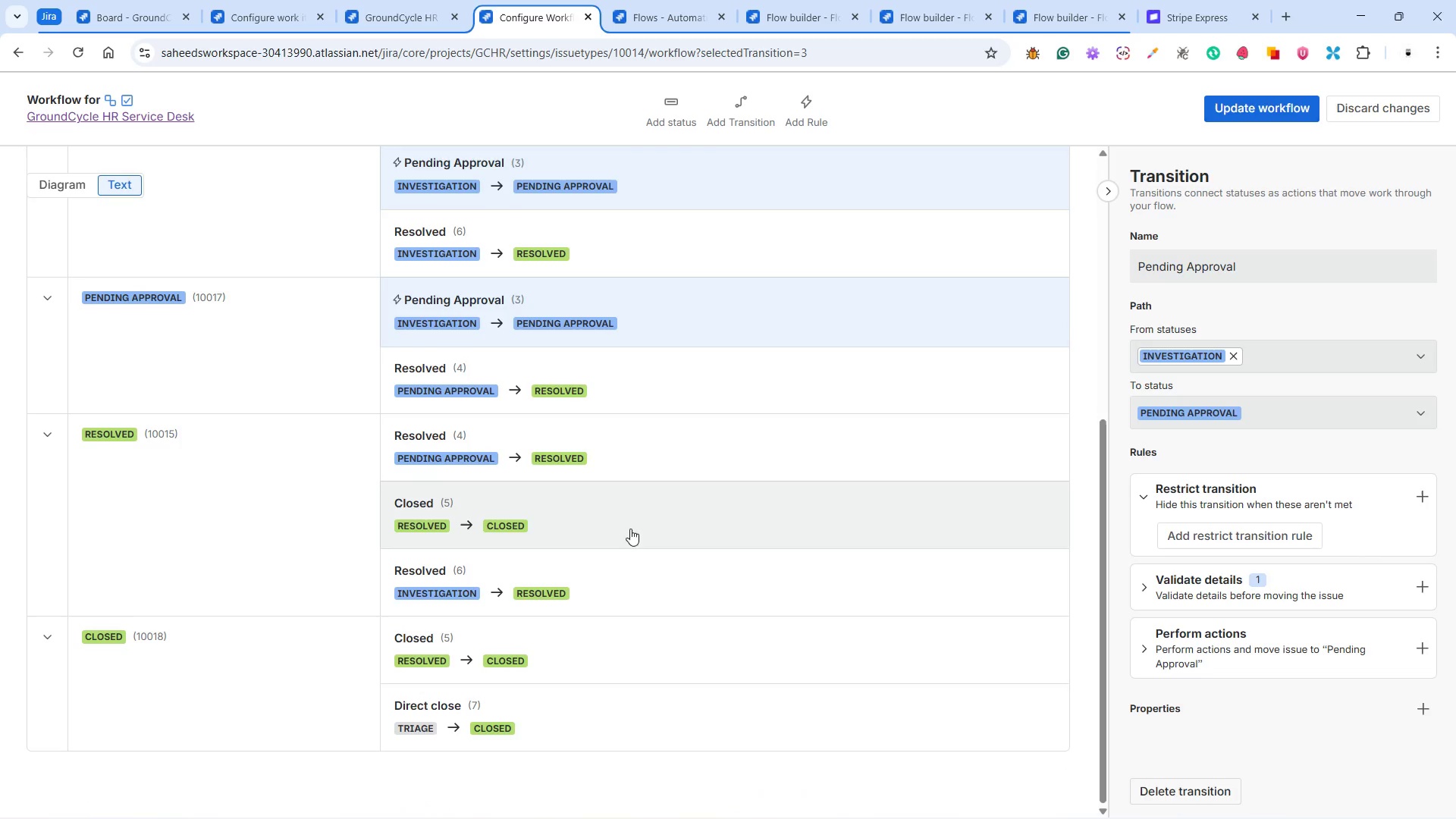 
scroll: coordinate [646, 483], scroll_direction: up, amount: 5.0
 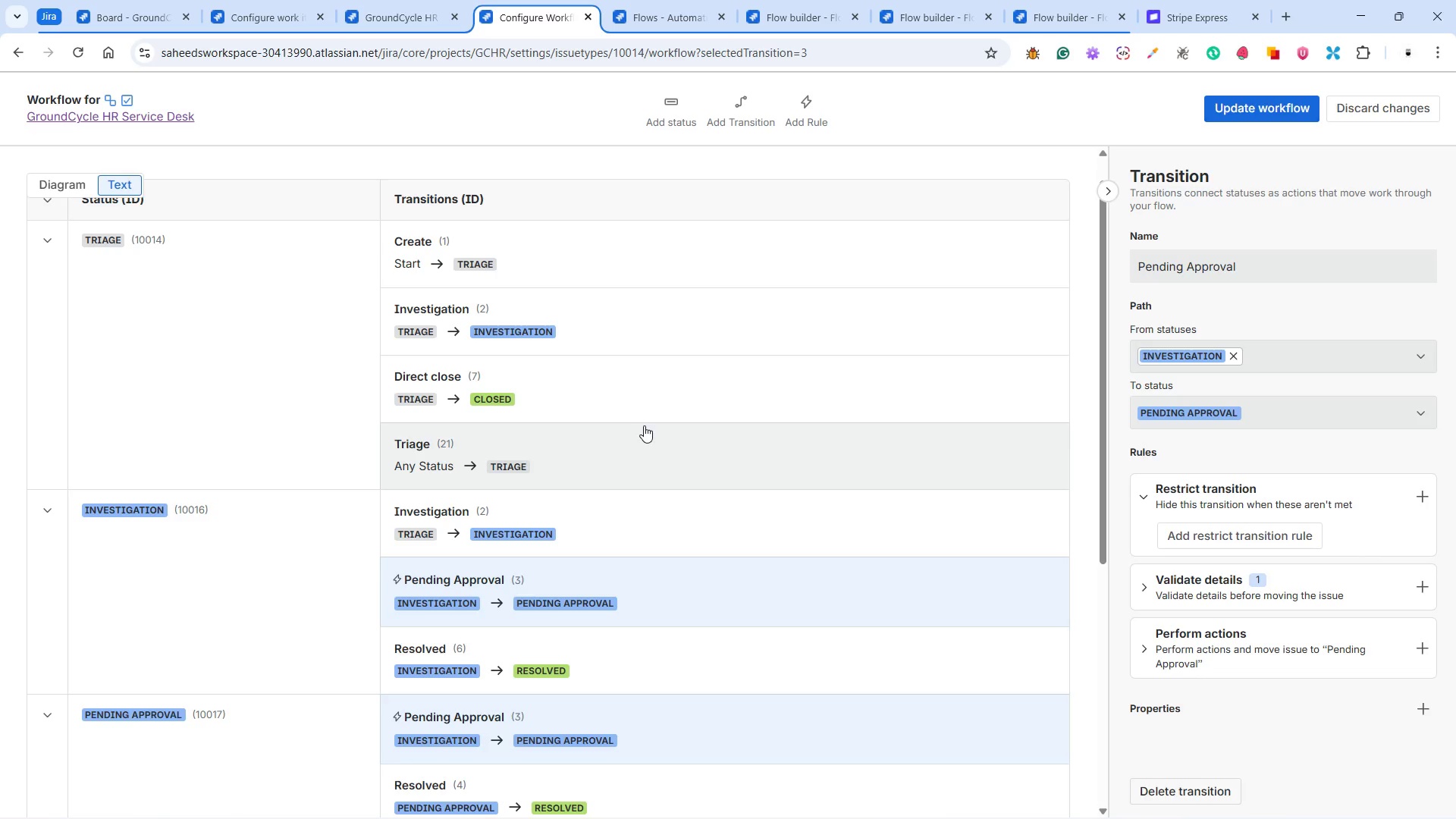 
scroll: coordinate [645, 420], scroll_direction: down, amount: 5.0
 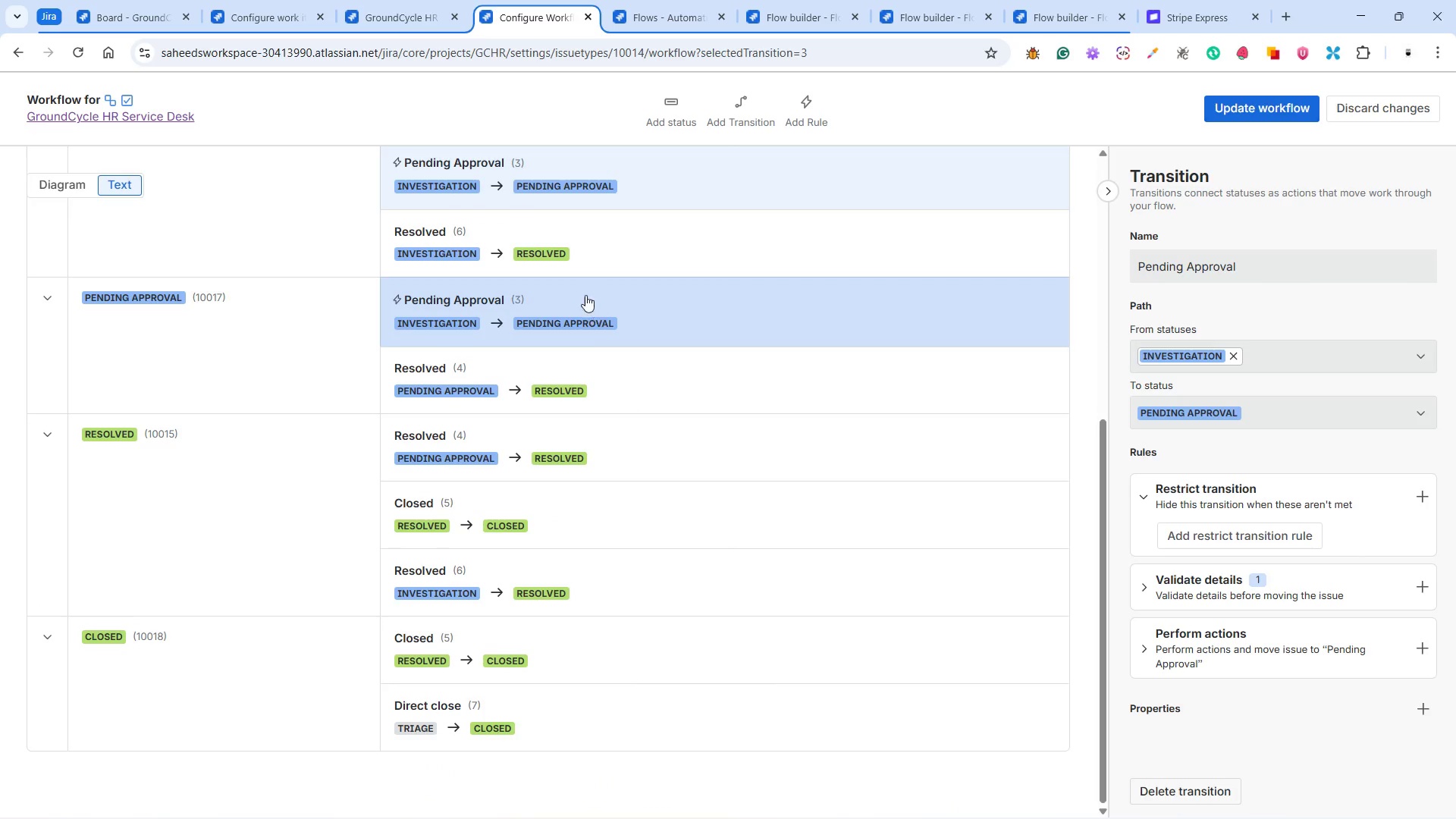 
left_click([573, 254])
 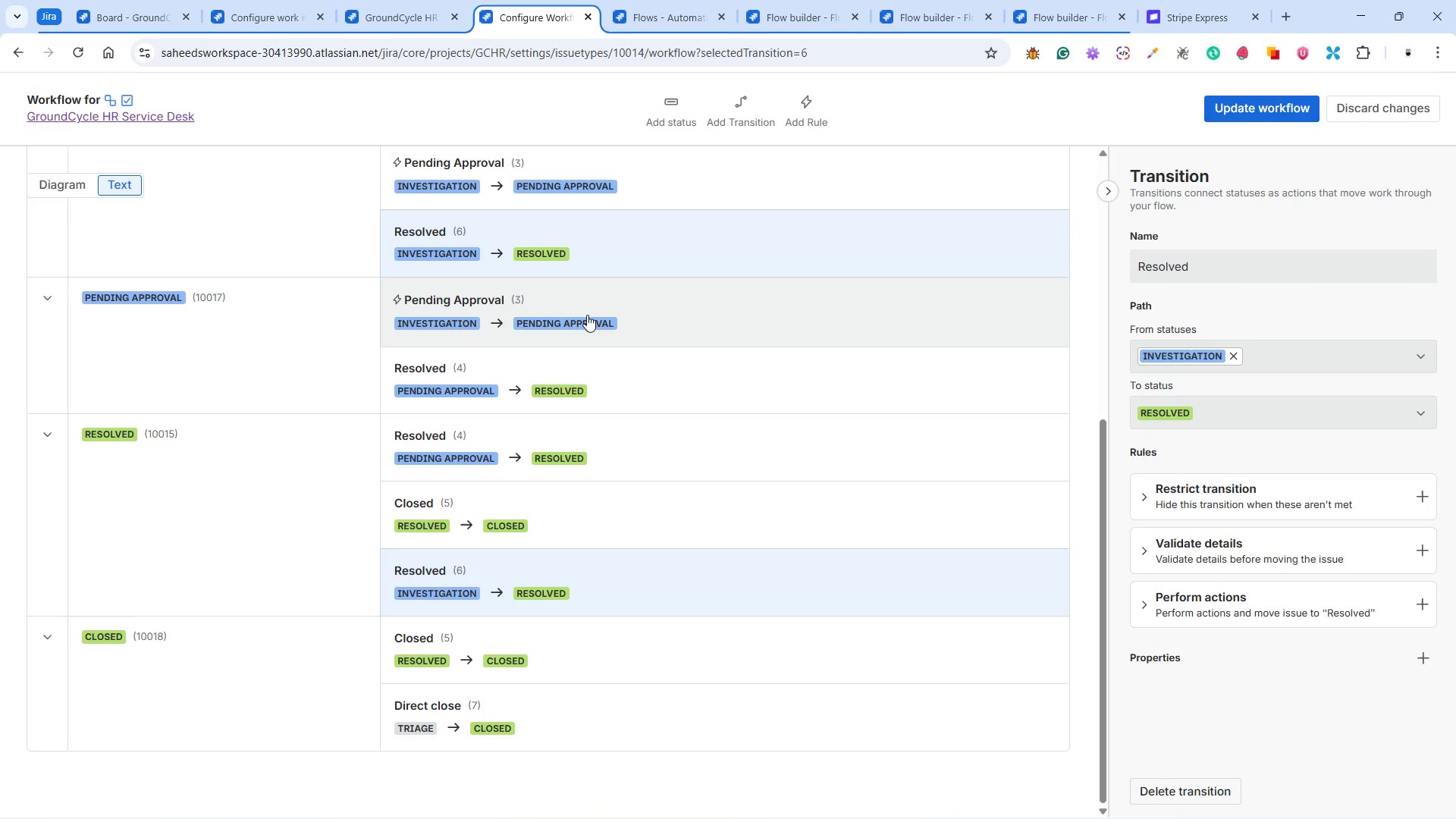 
left_click([587, 315])
 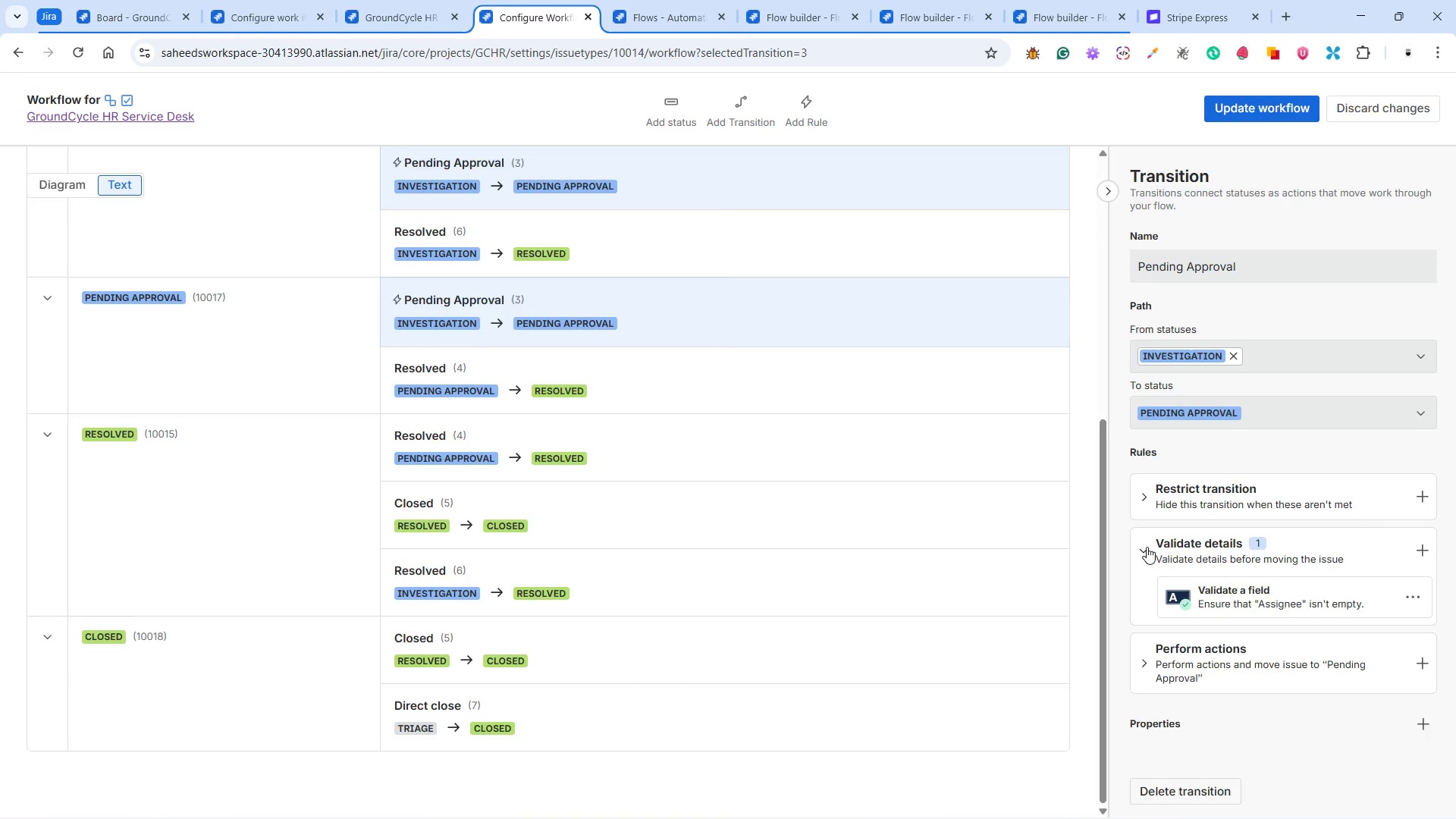 
wait(10.95)
 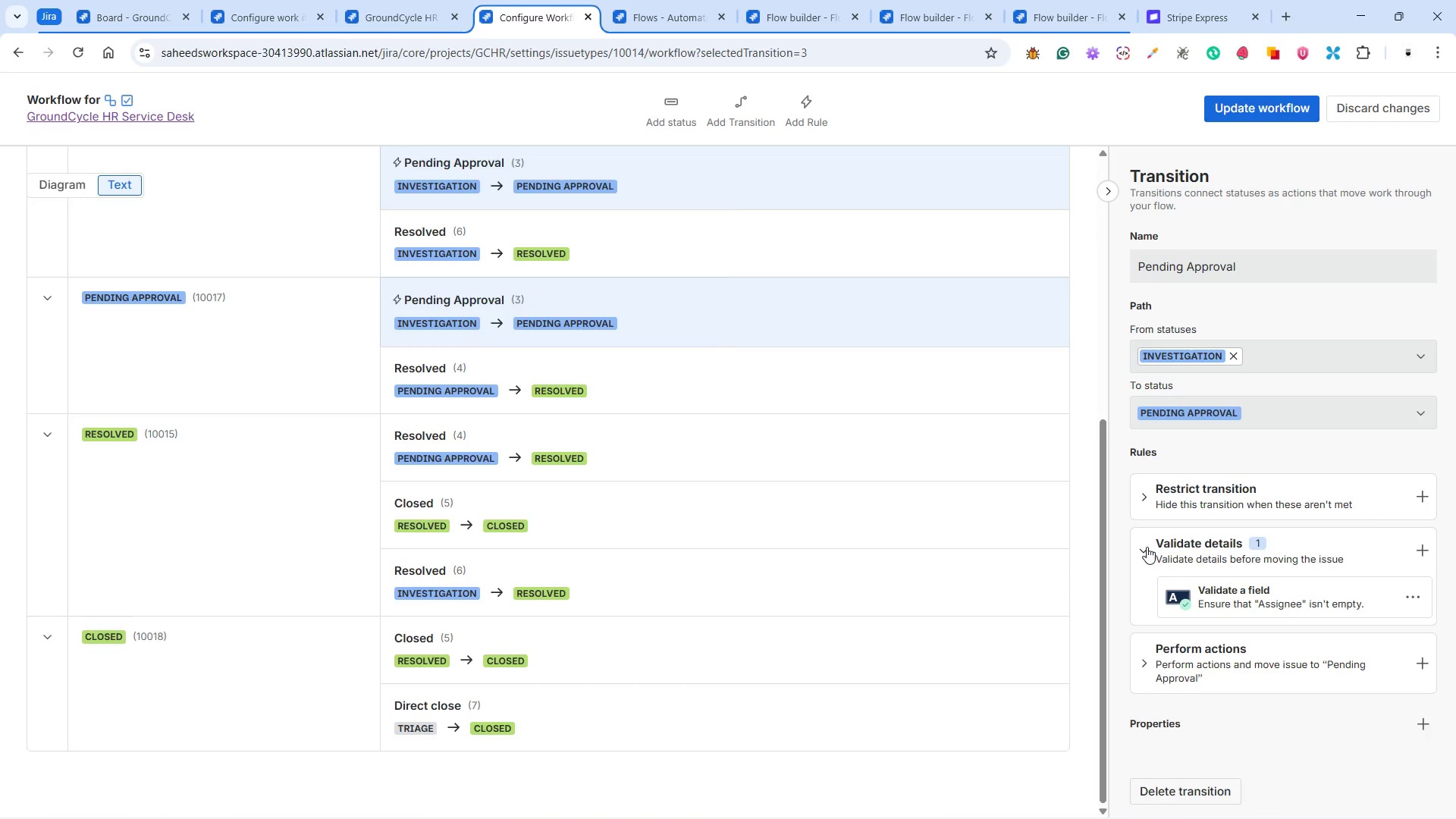 
scroll: coordinate [522, 474], scroll_direction: up, amount: 2.0
 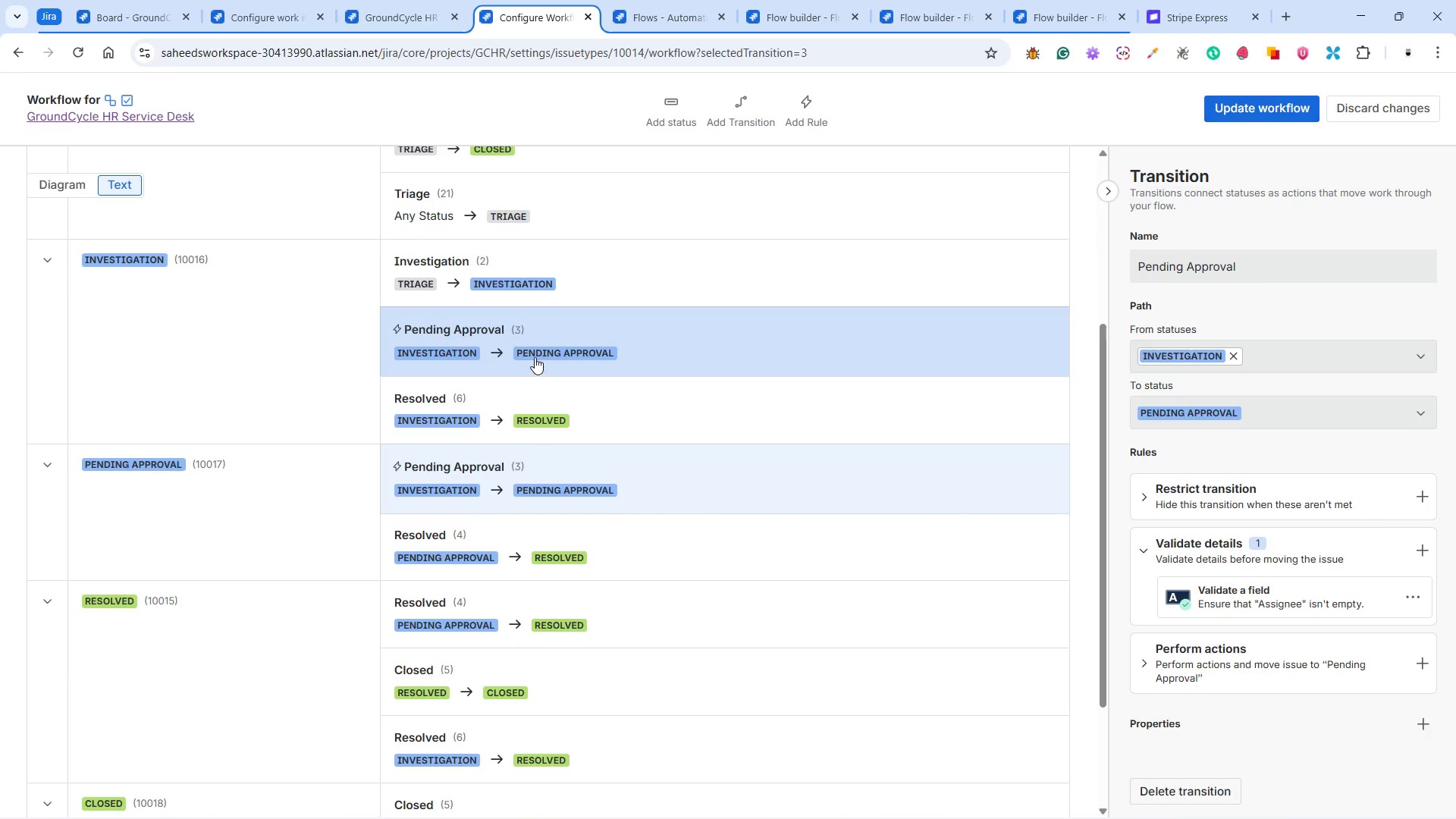 
left_click([535, 346])
 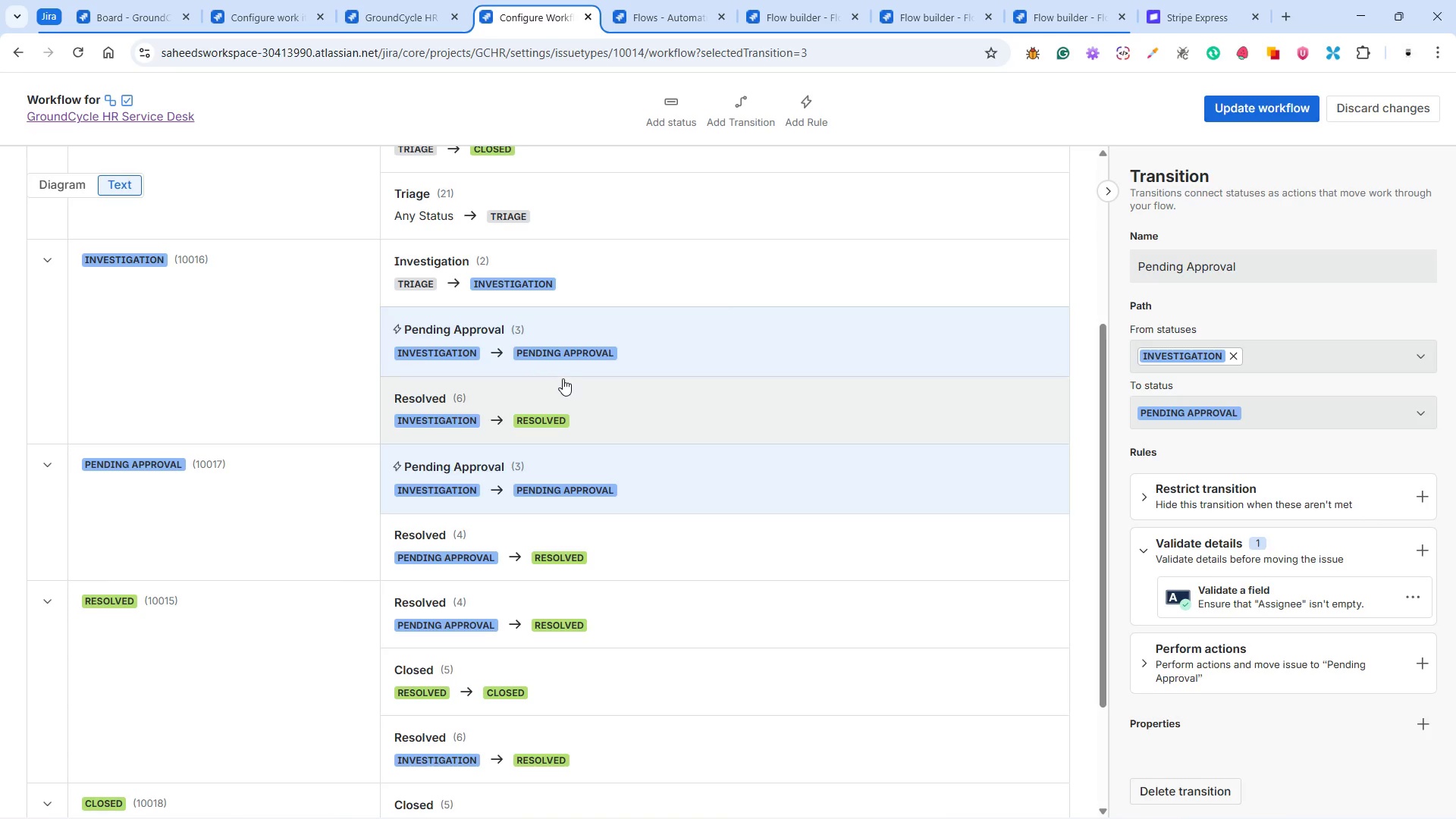 
wait(14.5)
 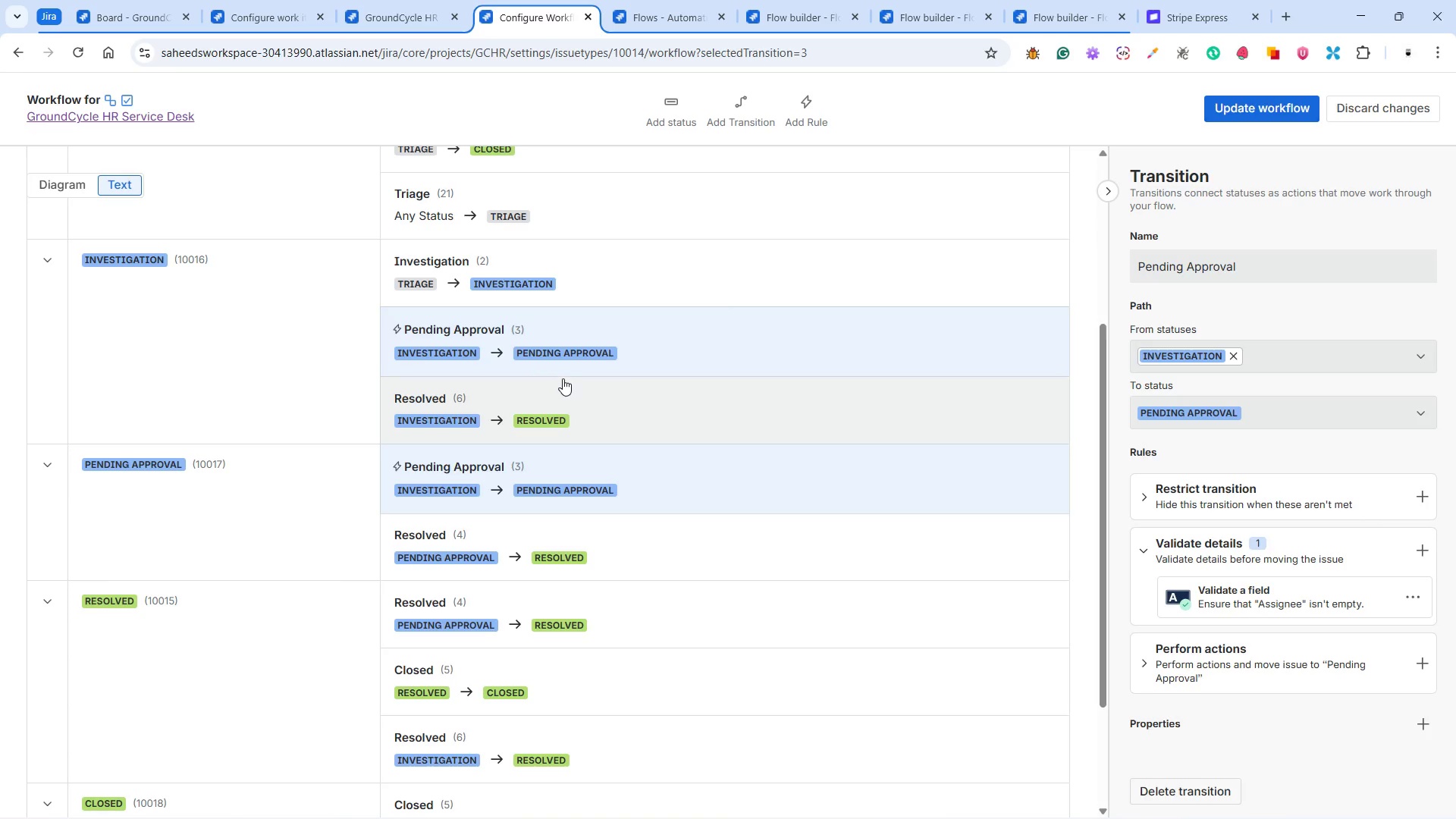 
left_click([1233, 101])
 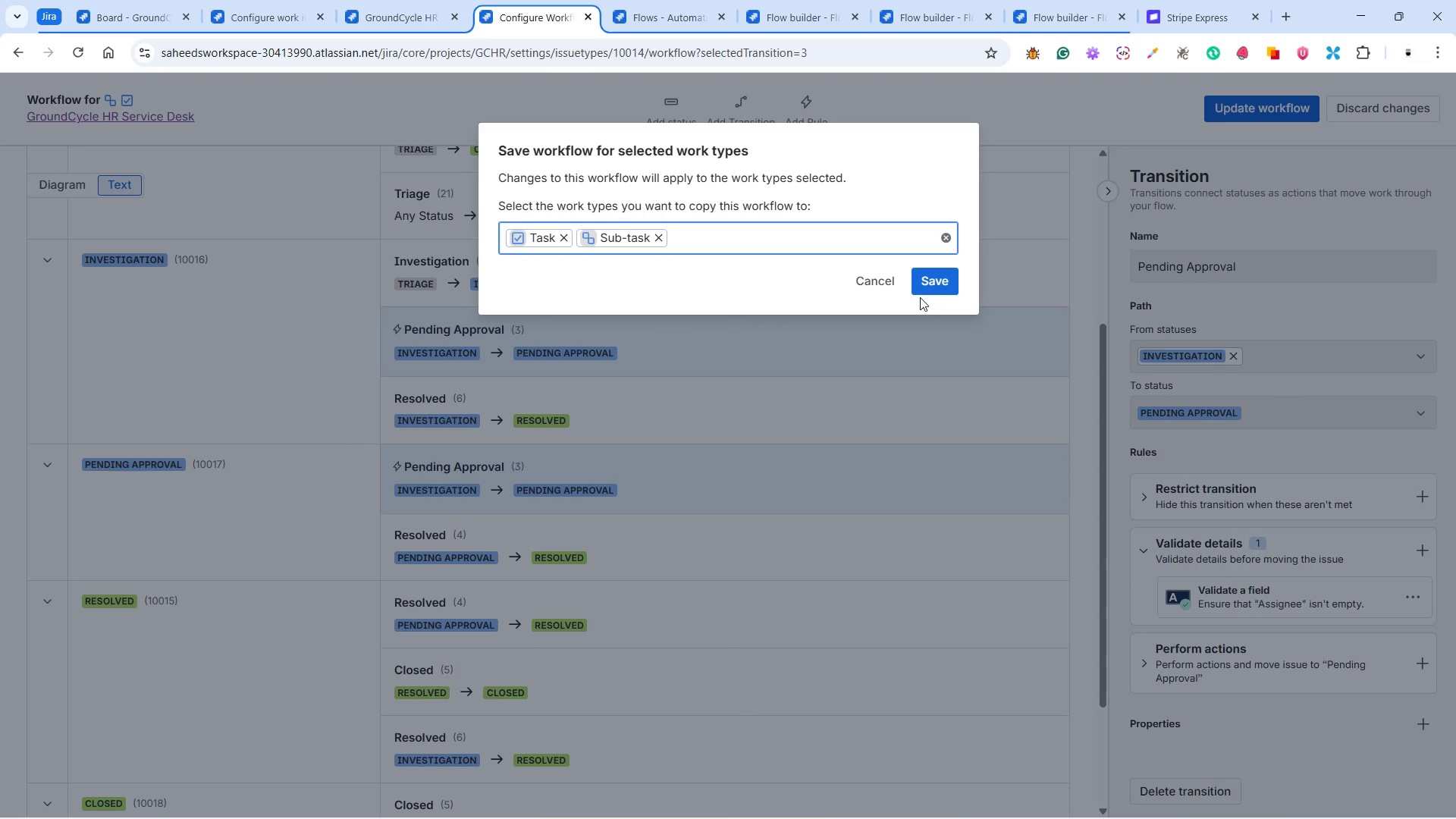 
left_click([929, 288])
 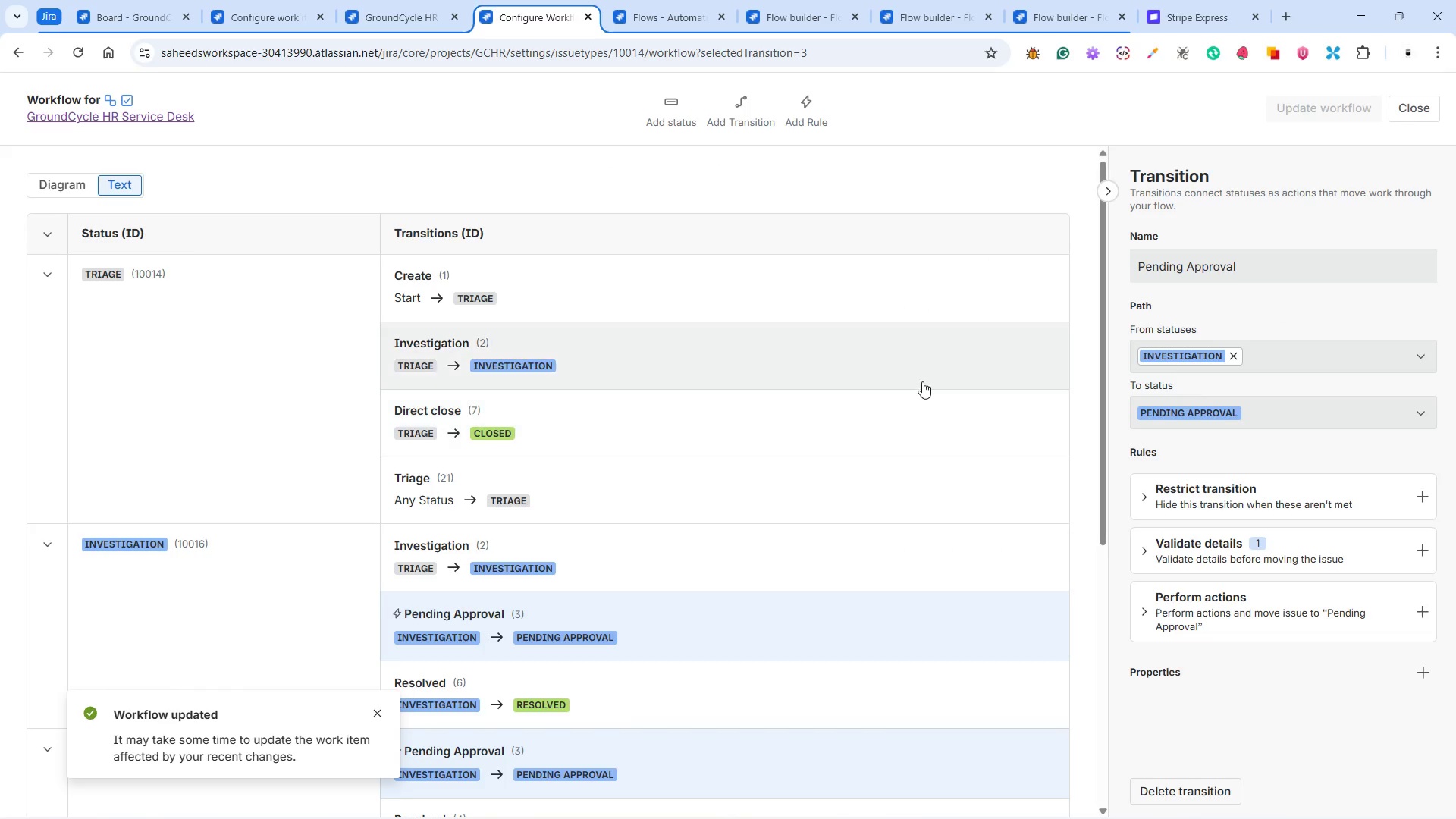 
wait(6.58)
 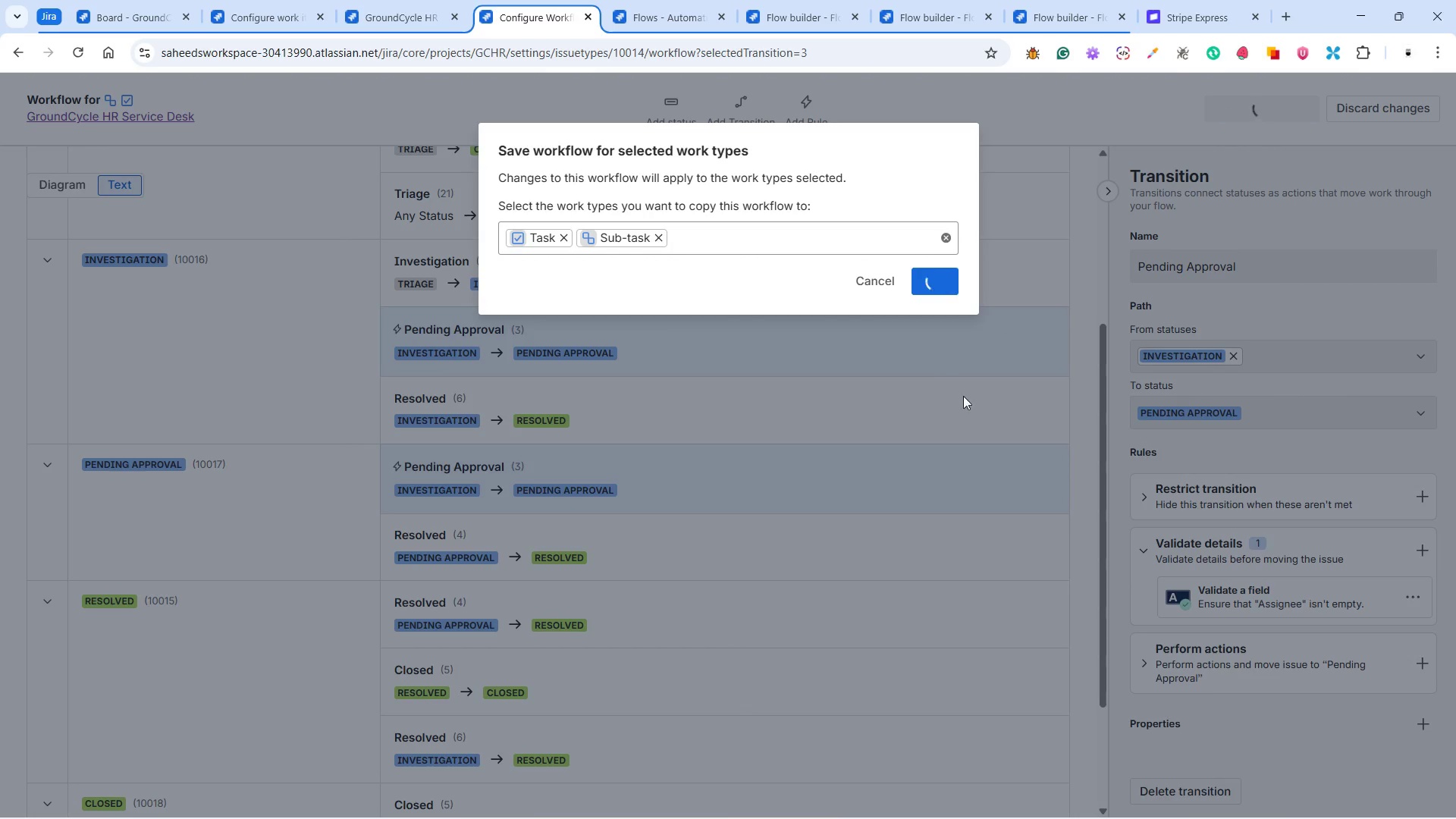 
mouse_move([570, 17])
 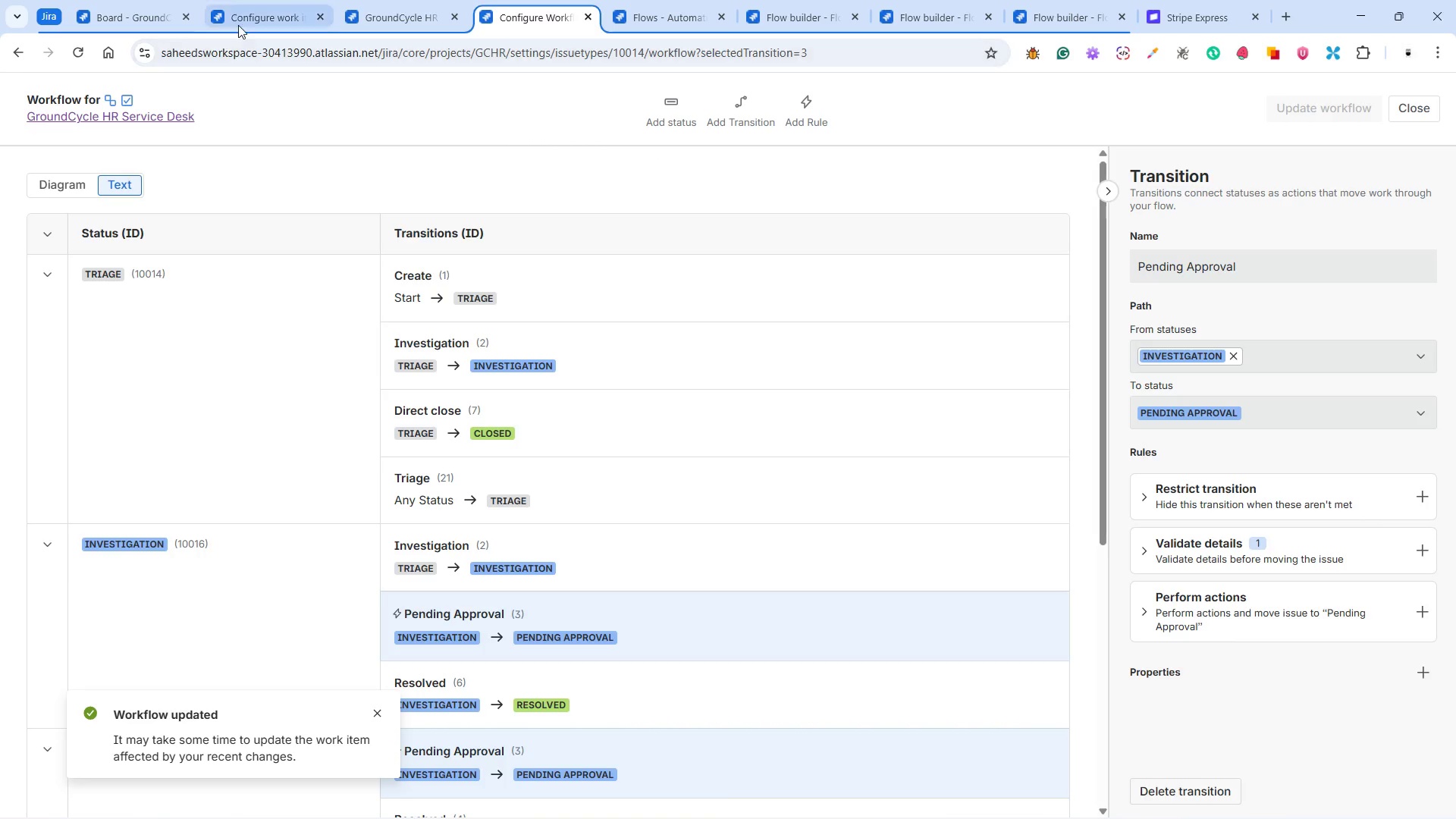 
left_click([246, 23])
 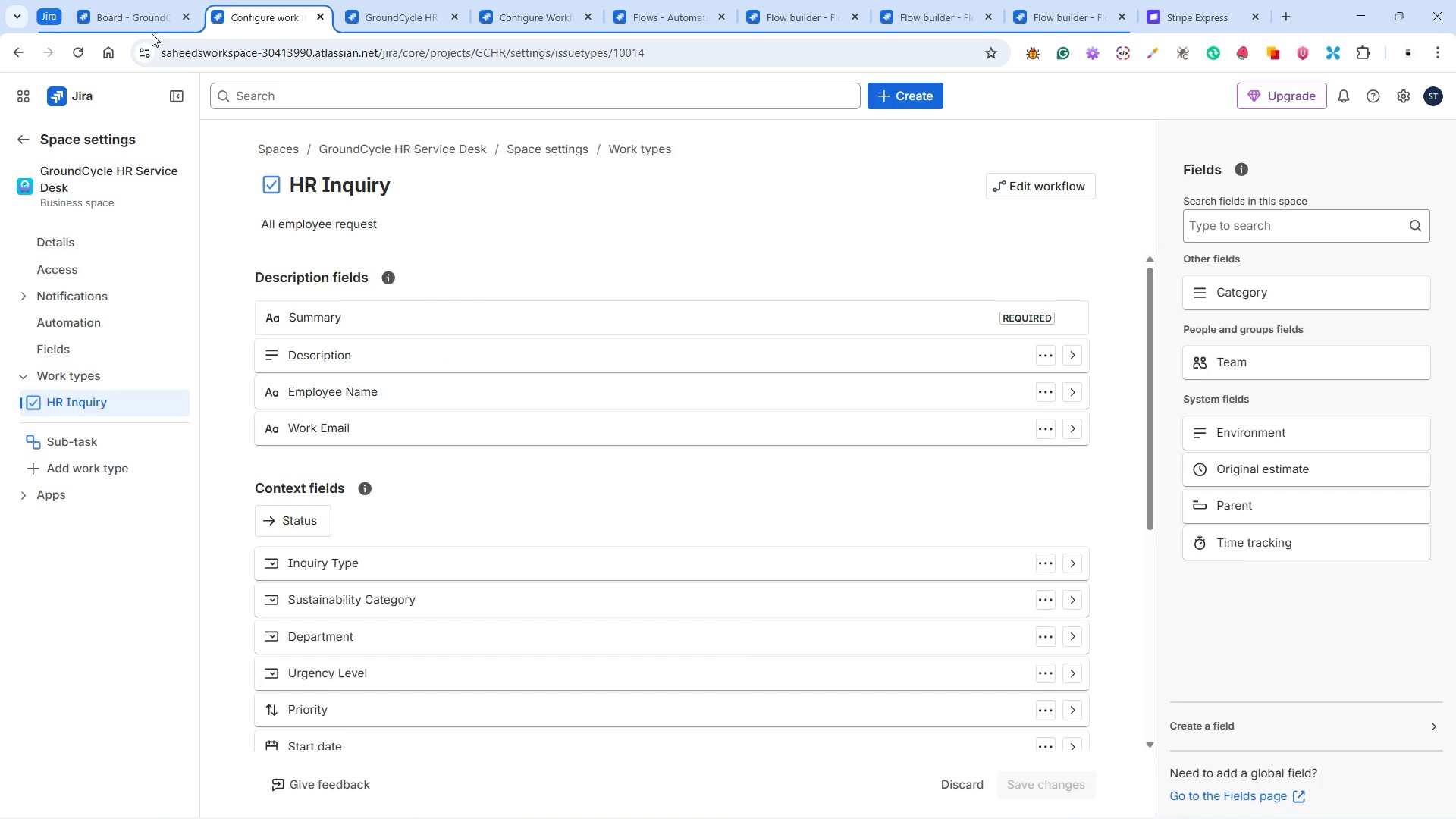 
left_click([145, 28])
 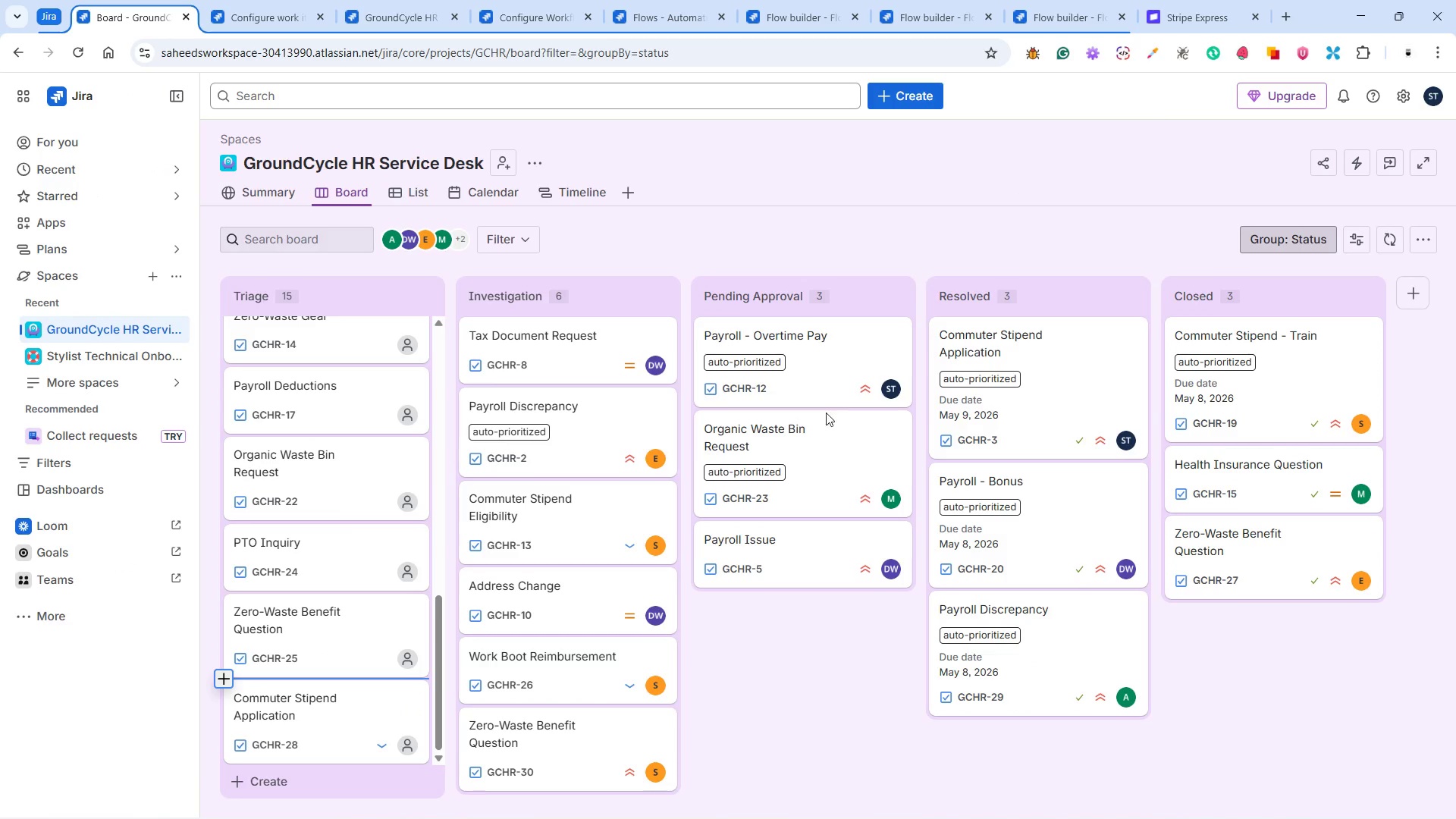 
scroll: coordinate [734, 428], scroll_direction: down, amount: 1.0
 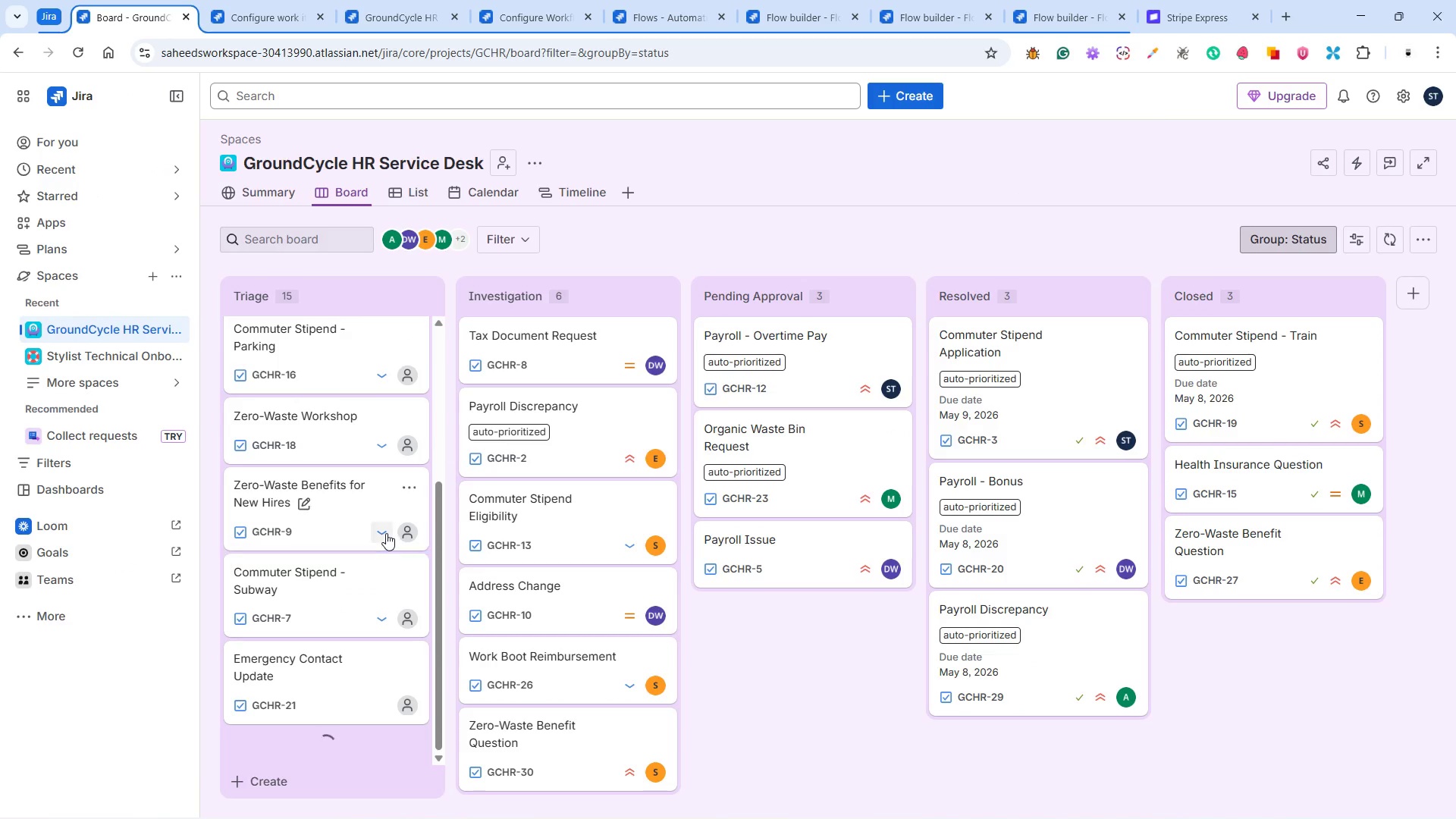 
scroll: coordinate [387, 525], scroll_direction: up, amount: 4.0
 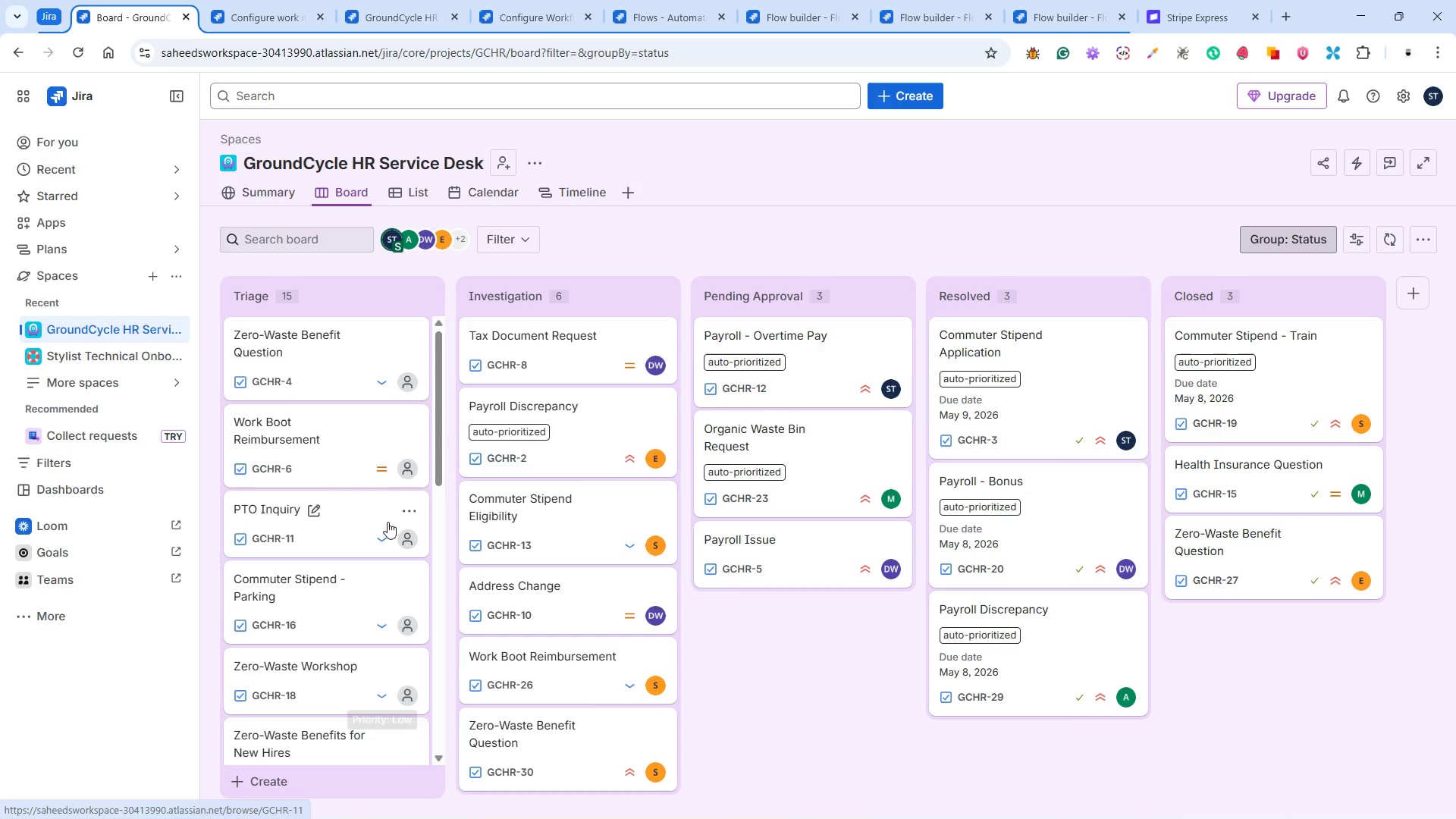 
scroll: coordinate [390, 514], scroll_direction: down, amount: 19.0
 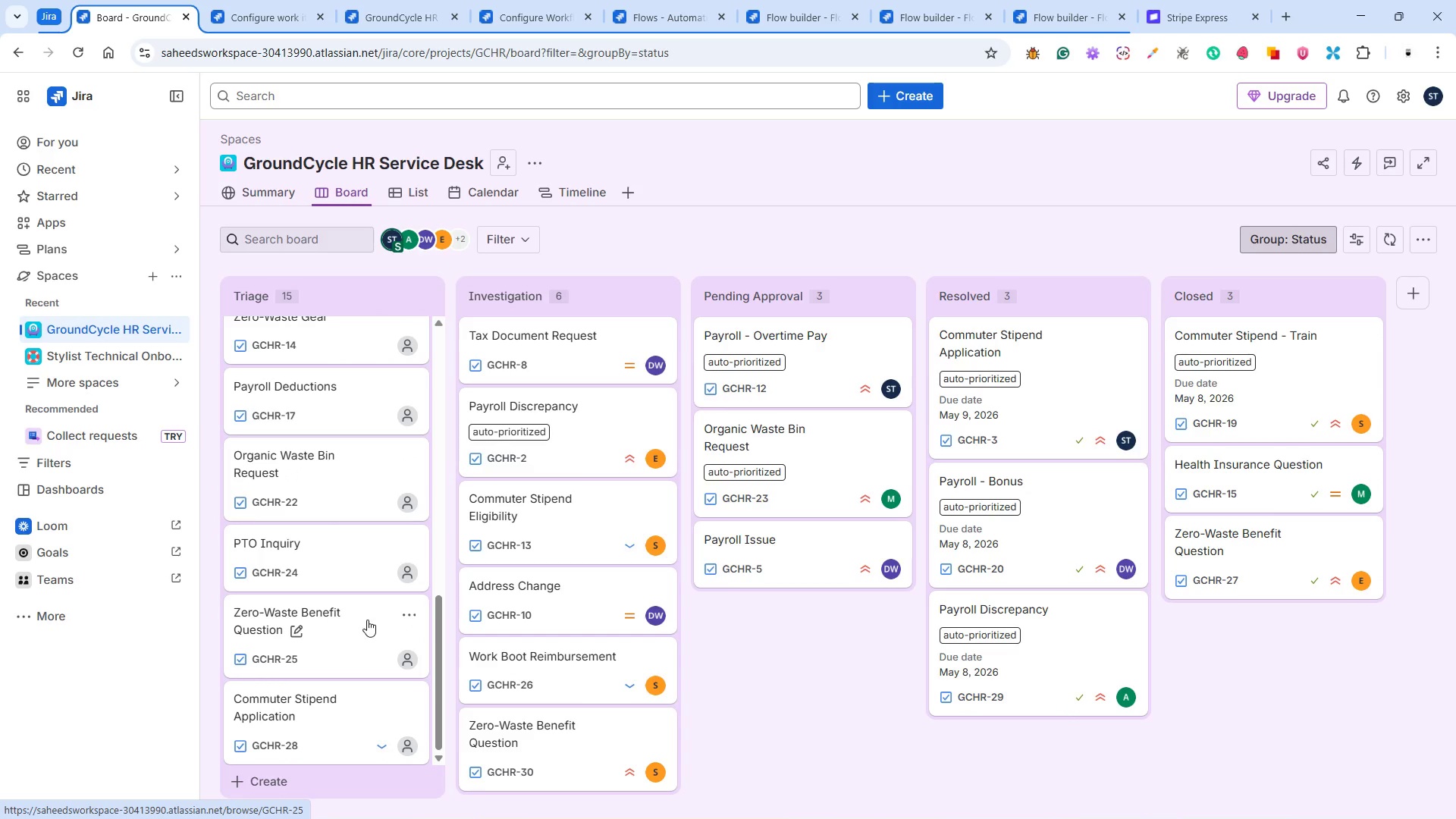 
left_click([367, 620])
 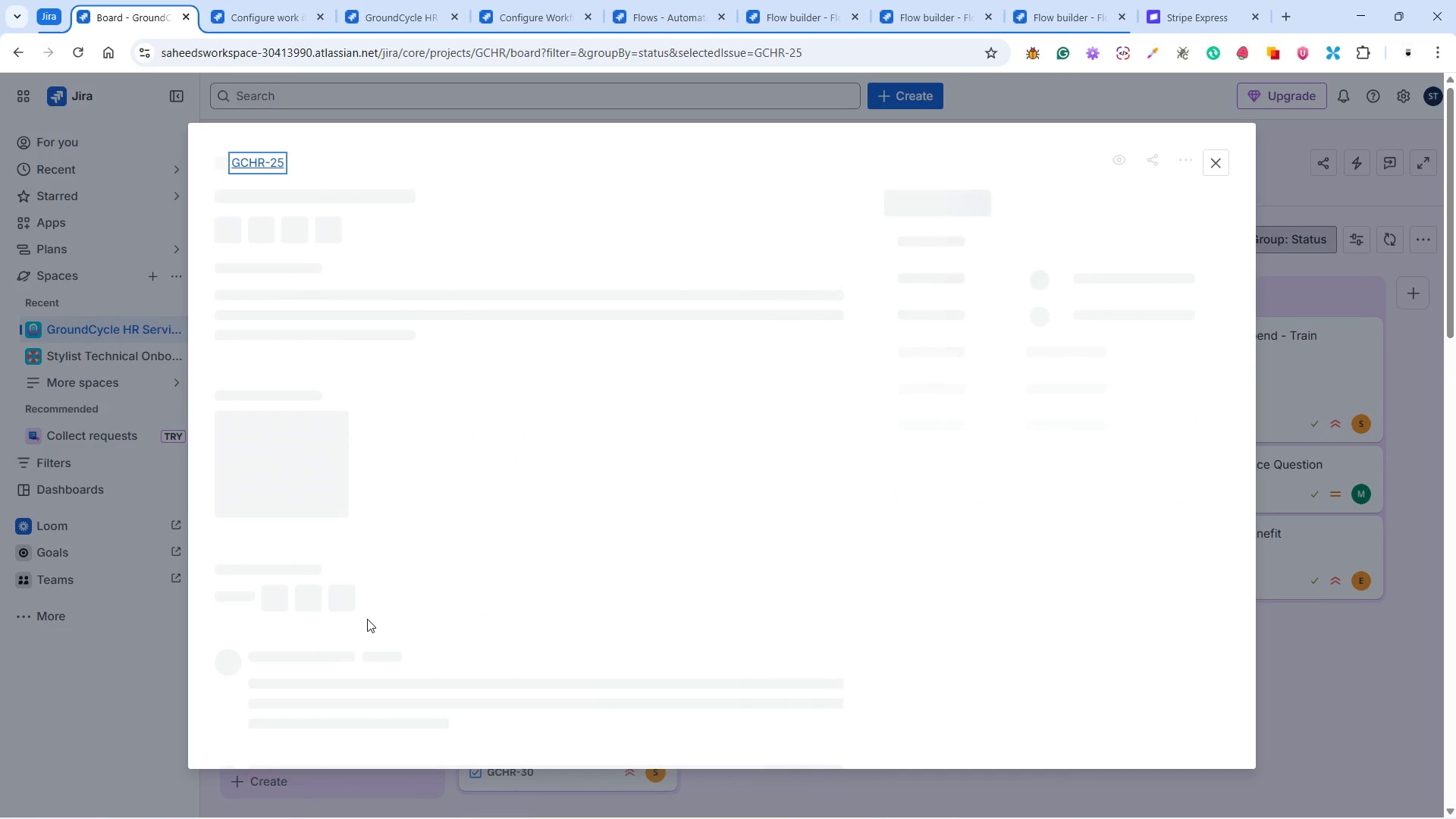 
mouse_move([392, 597])
 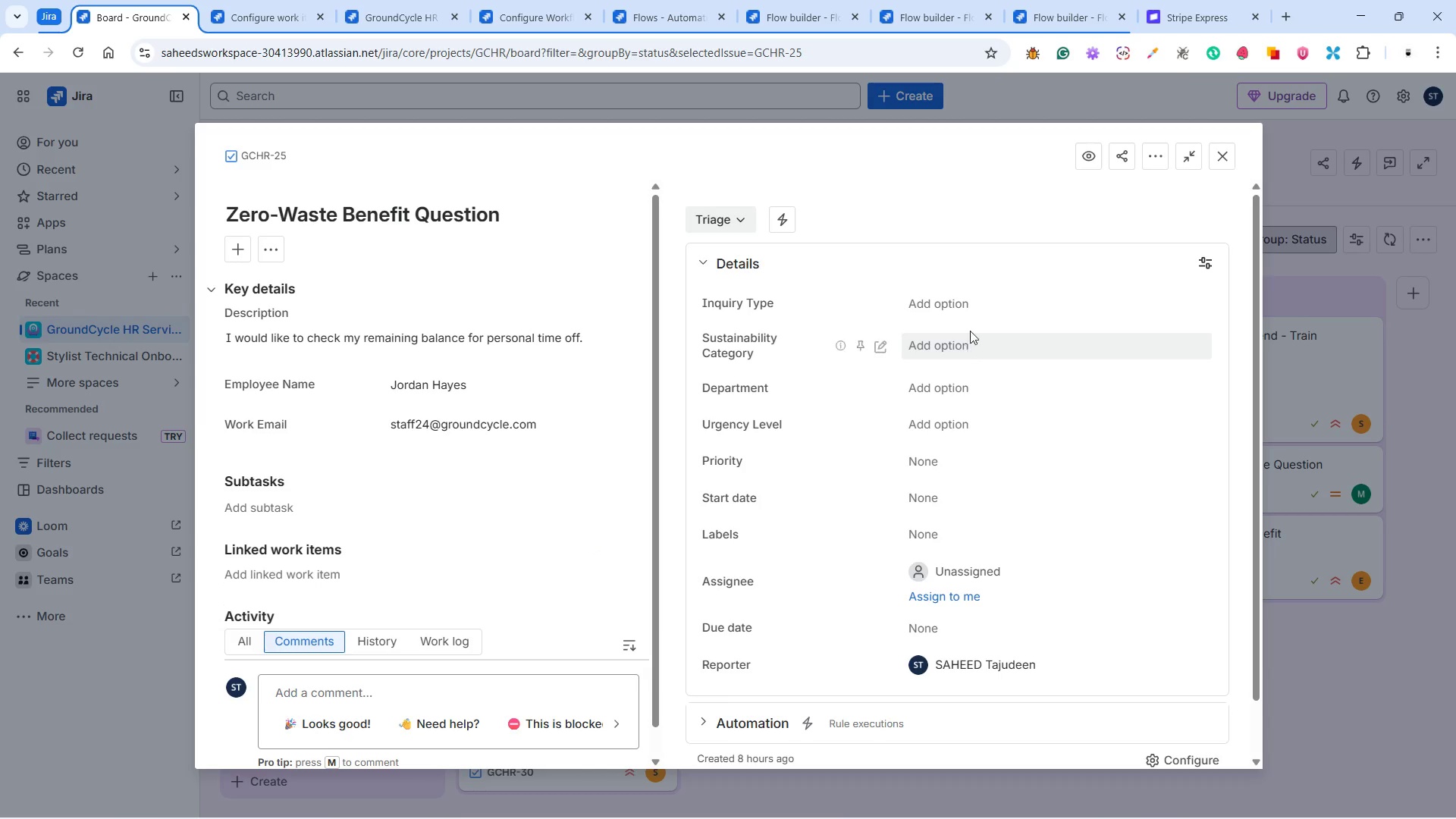 
left_click([972, 302])
 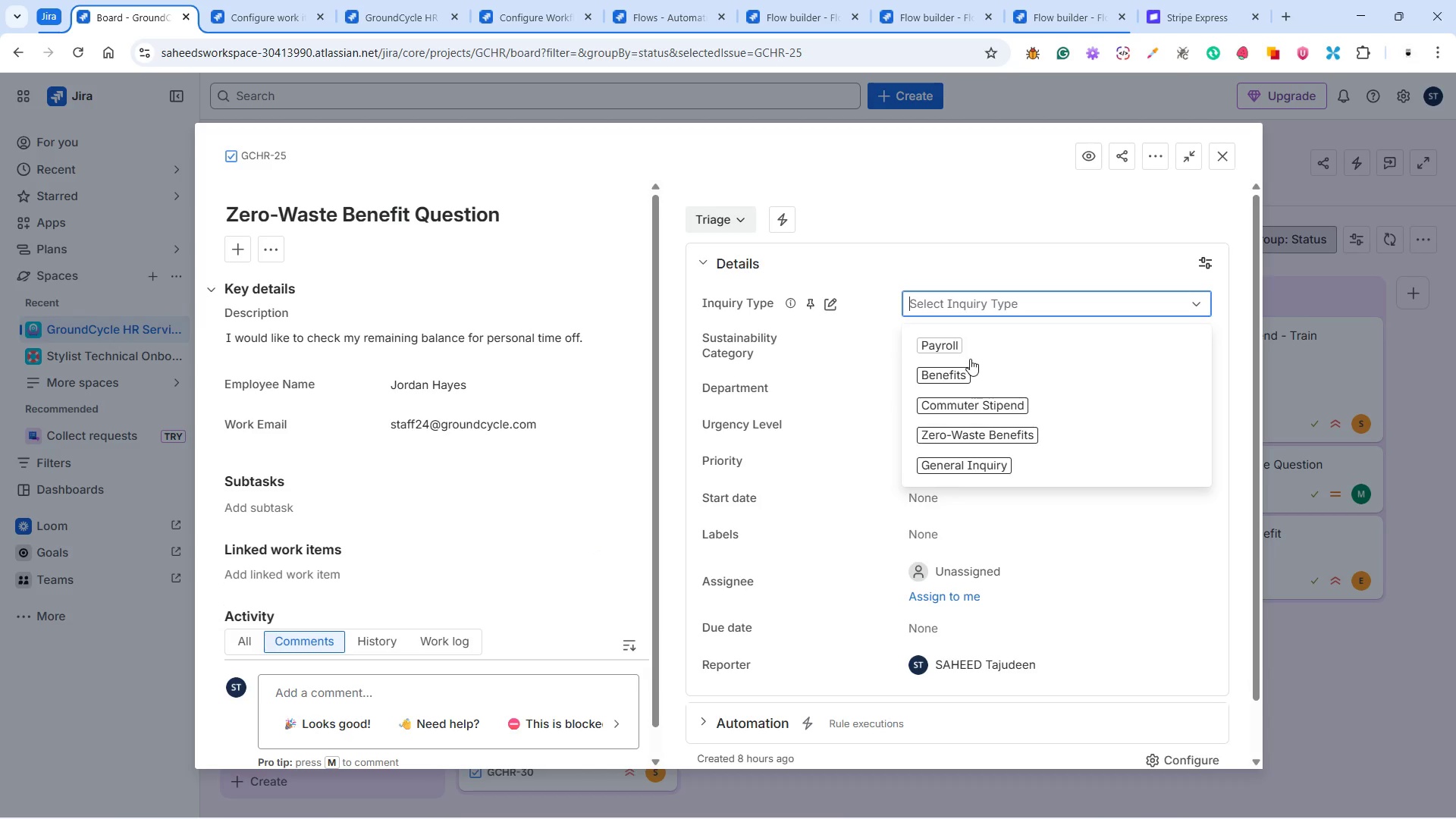 
left_click([976, 406])
 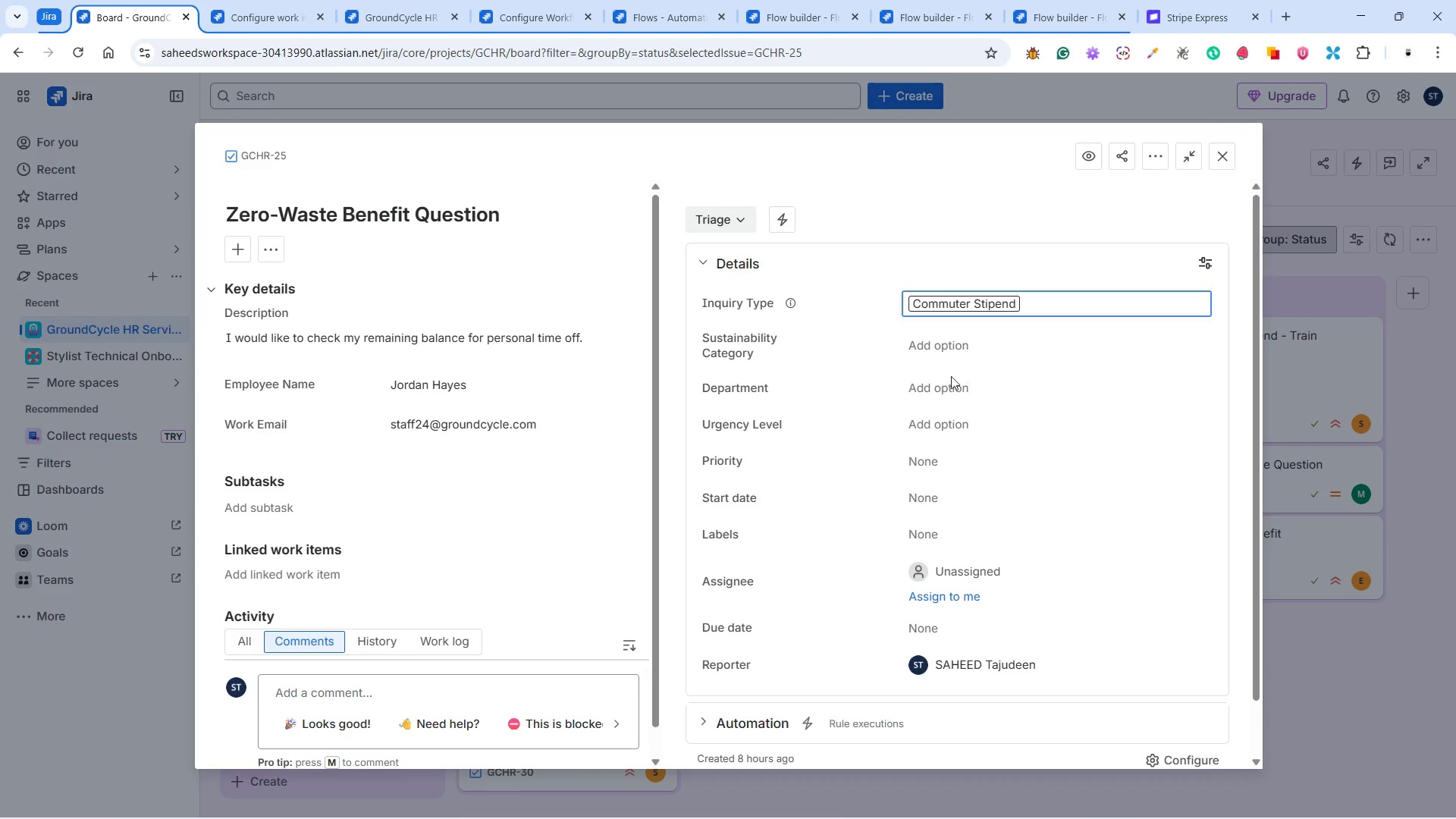 
left_click([949, 382])
 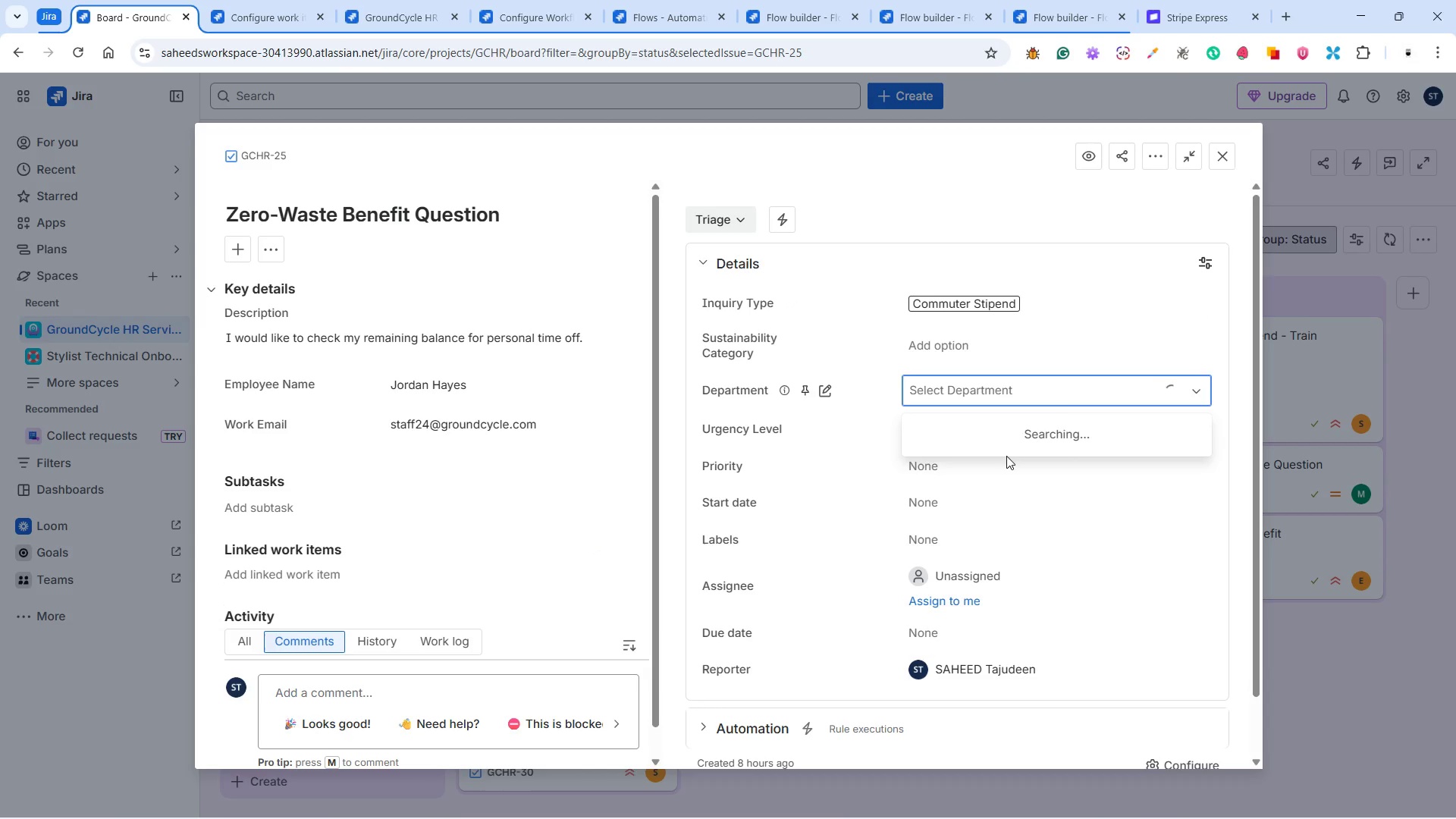 
mouse_move([977, 507])
 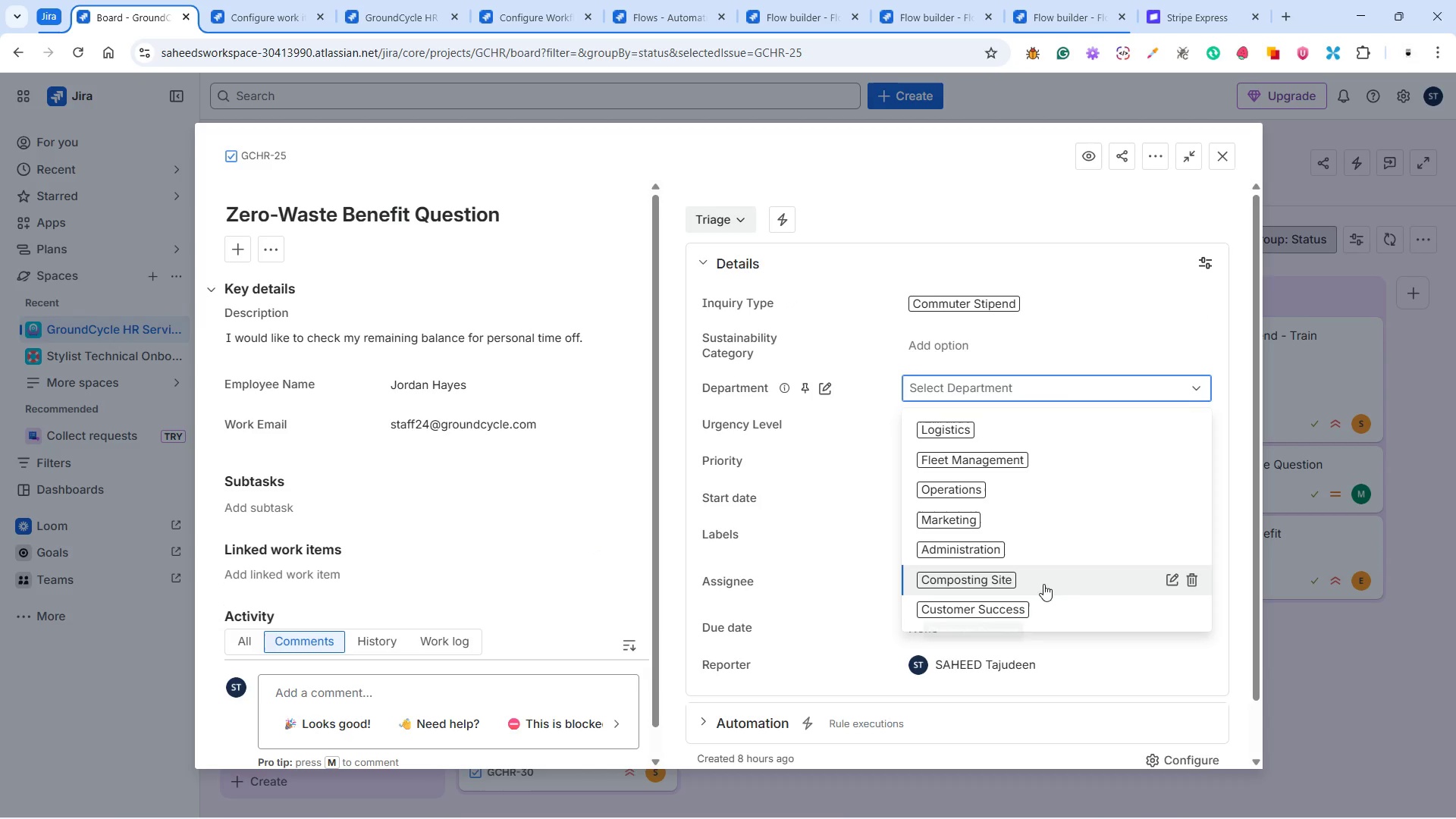 
left_click([1024, 579])
 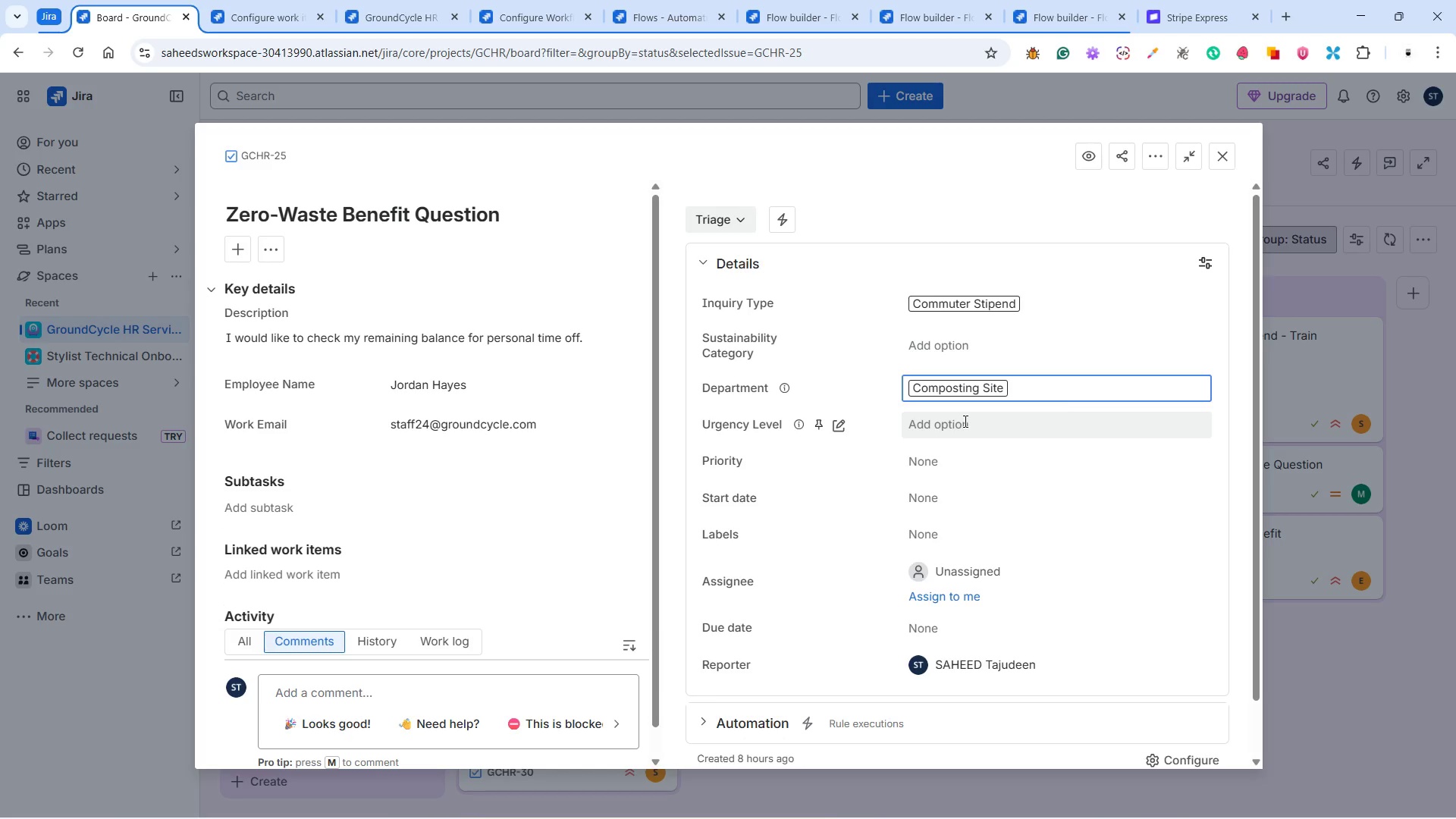 
wait(7.75)
 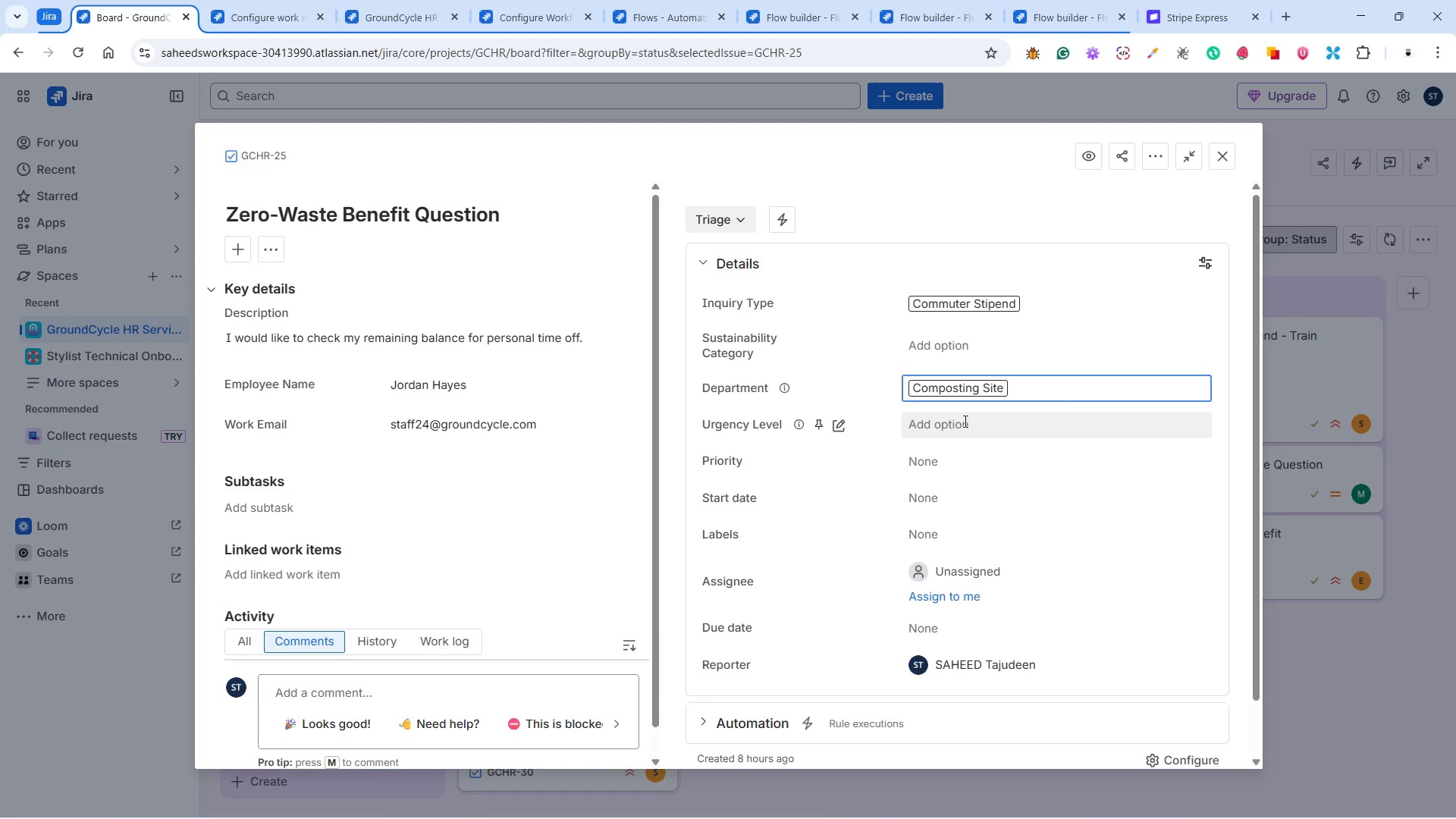 
left_click([964, 421])
 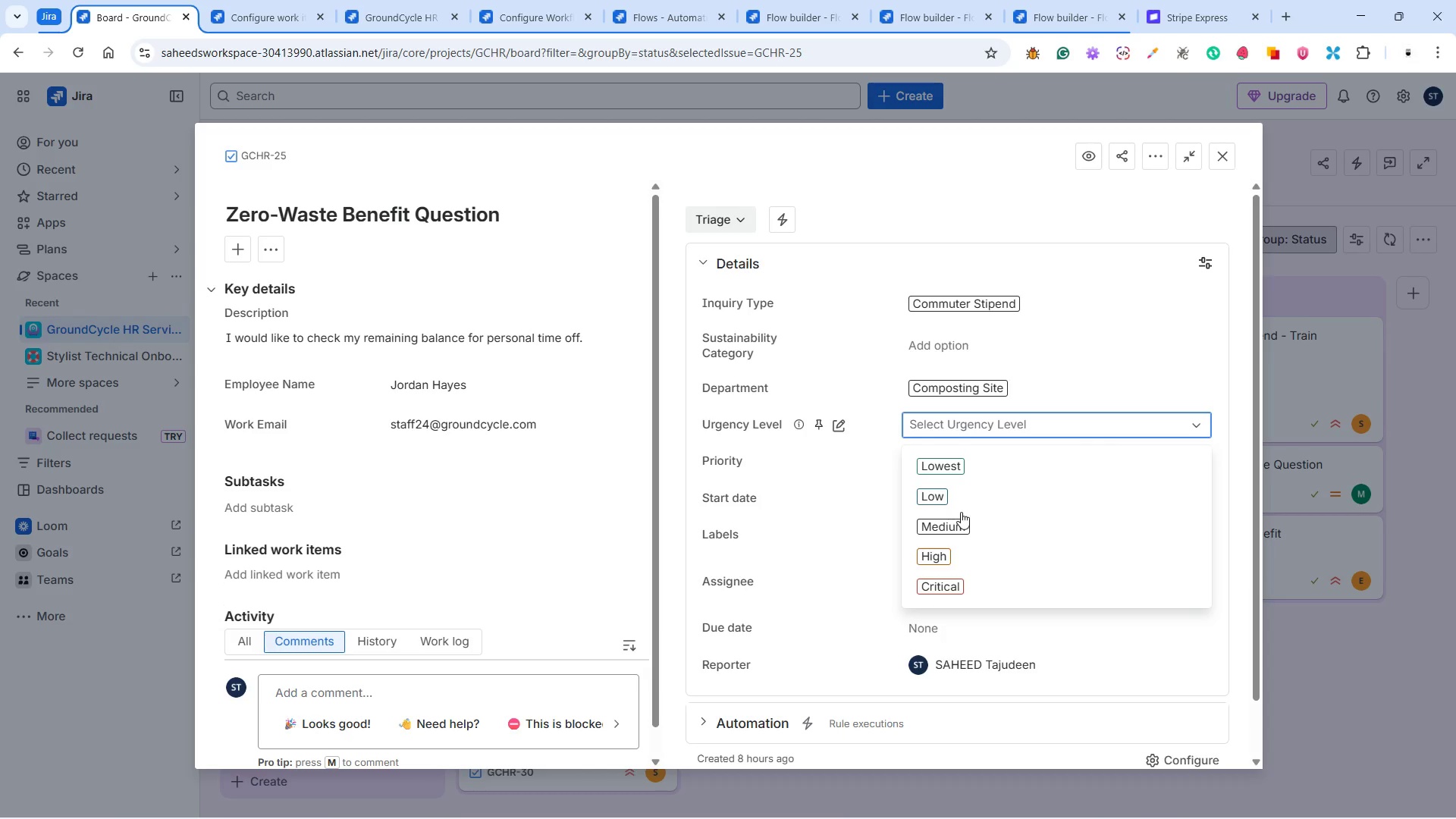 
left_click([955, 552])
 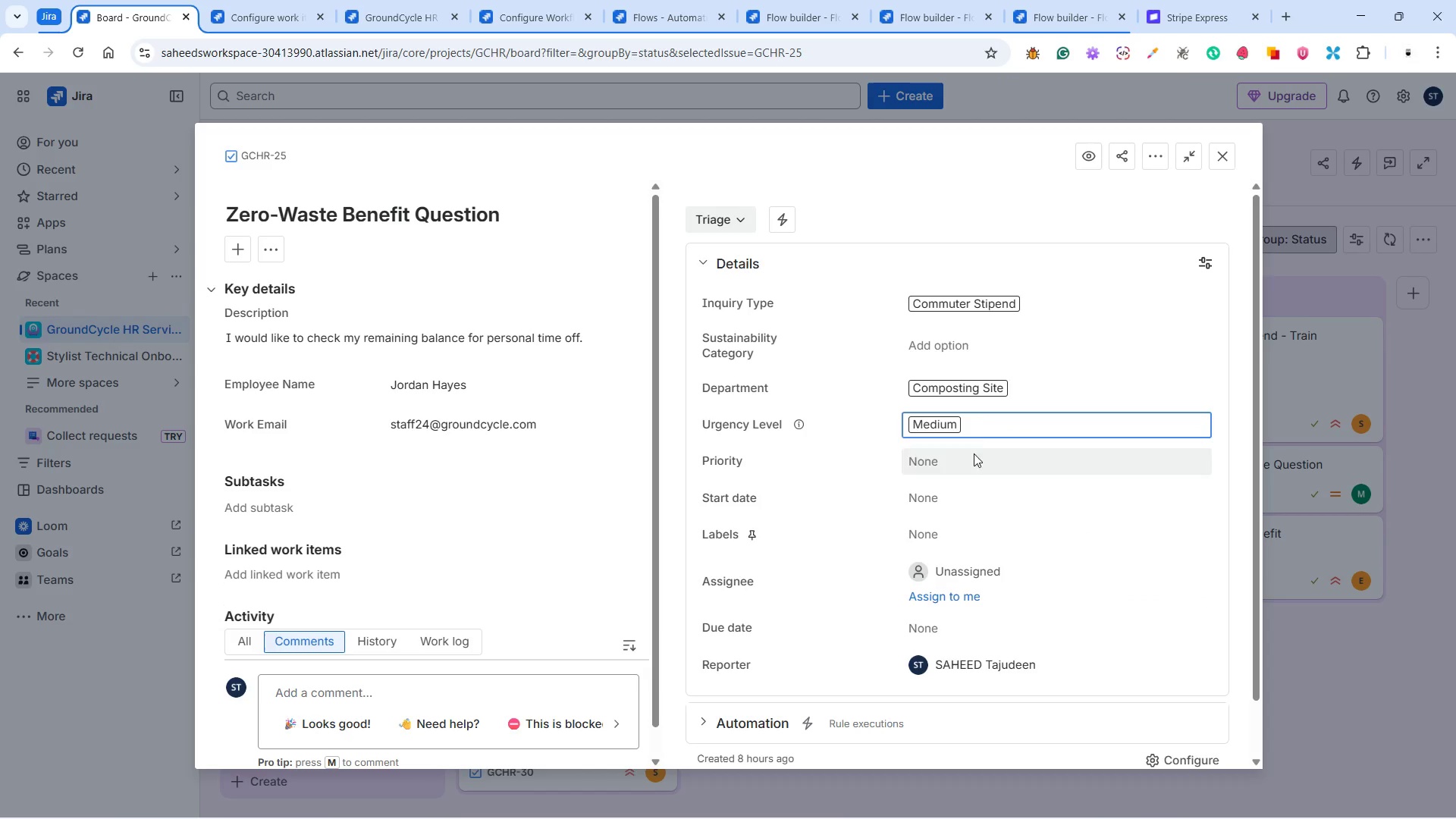 
left_click([976, 417])
 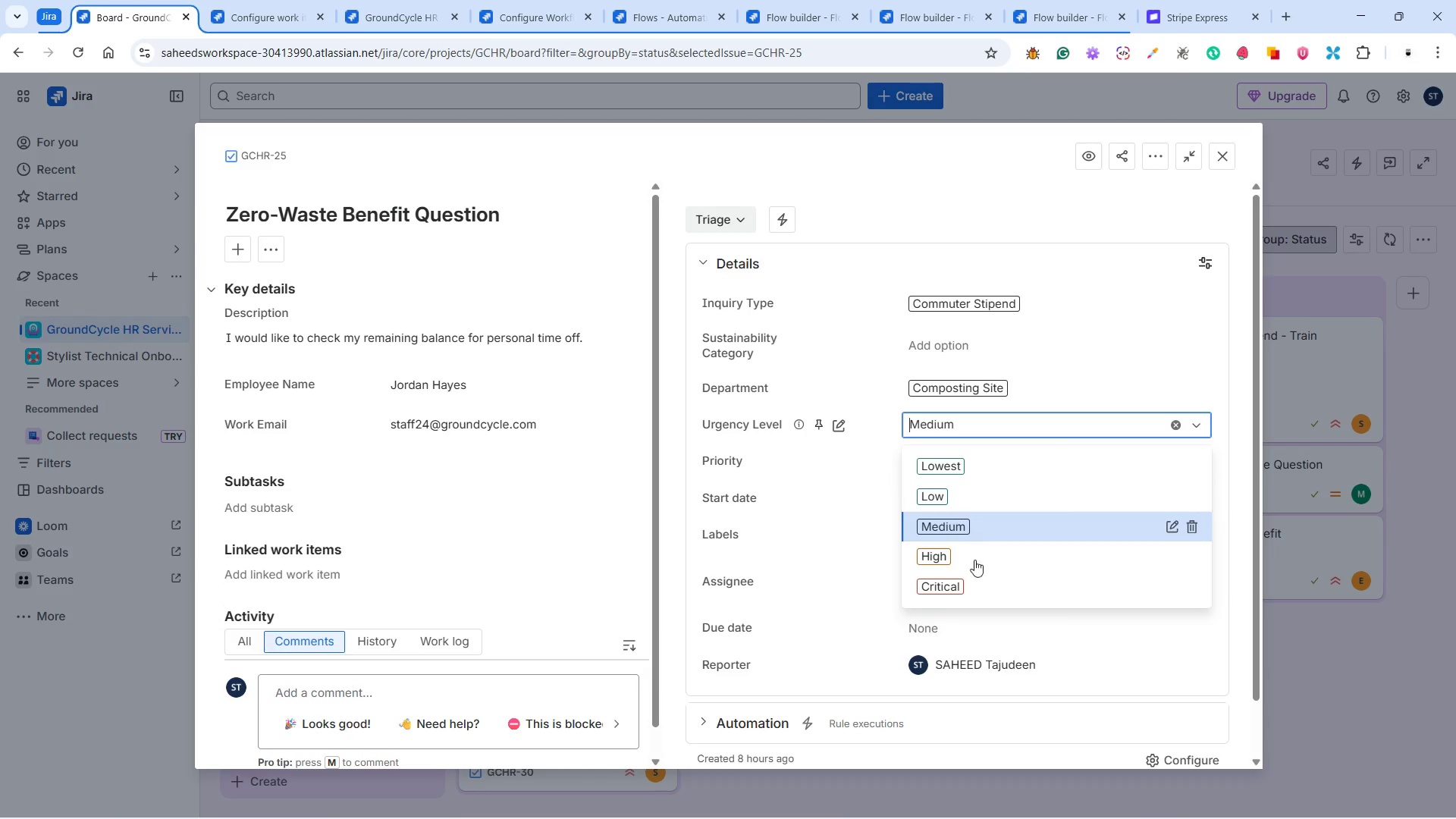 
left_click([964, 560])
 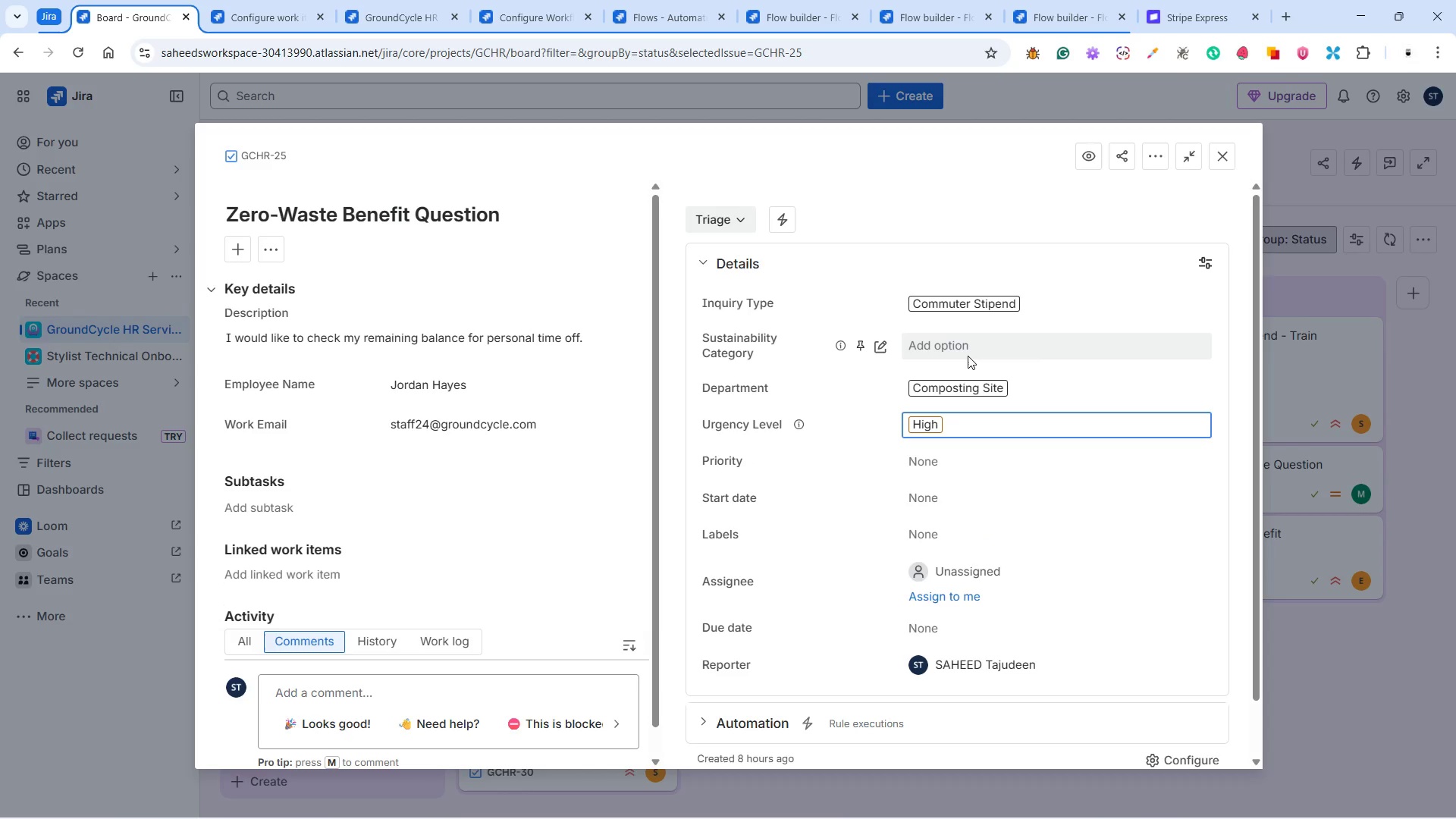 
wait(10.19)
 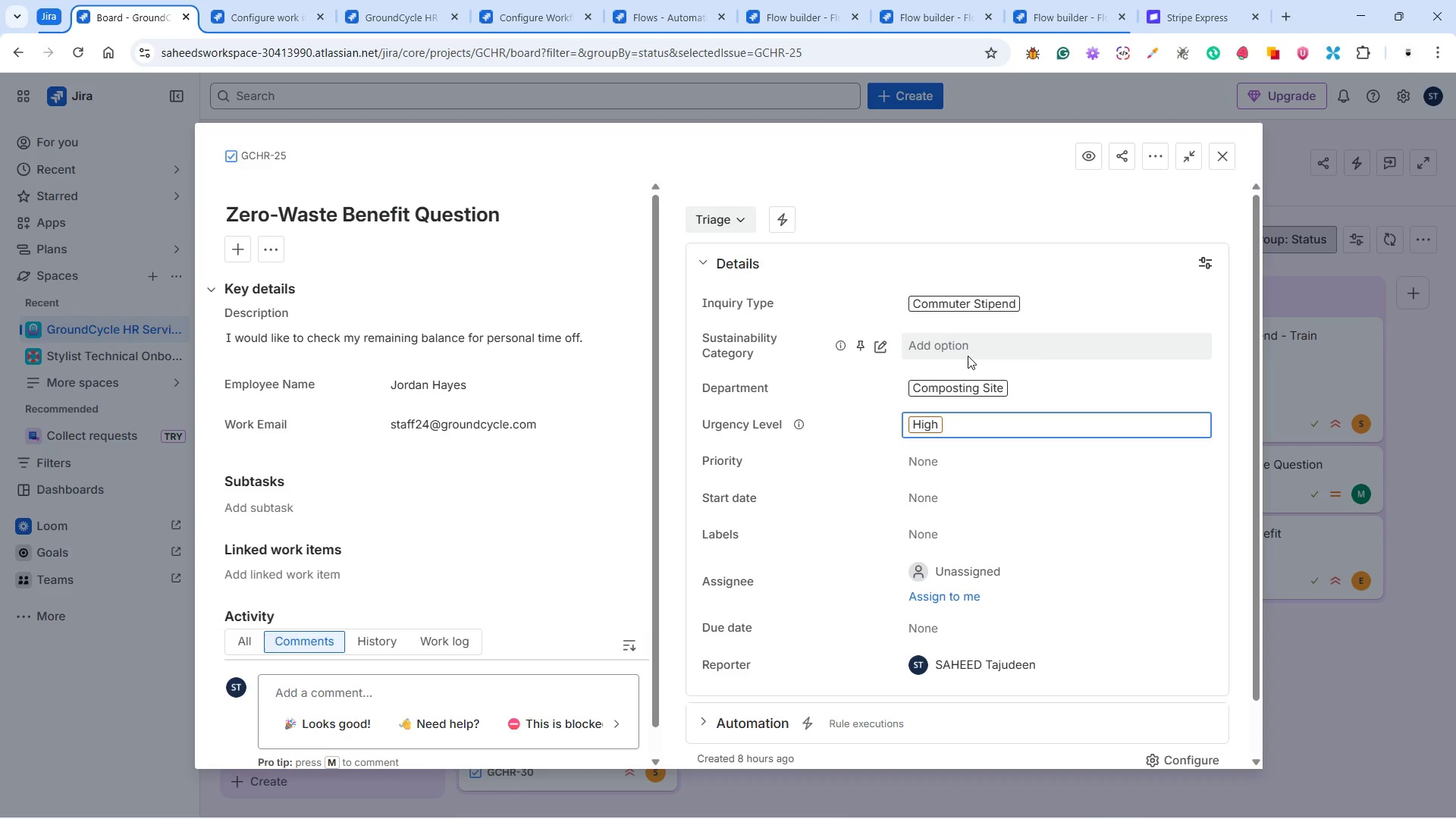 
left_click([968, 377])
 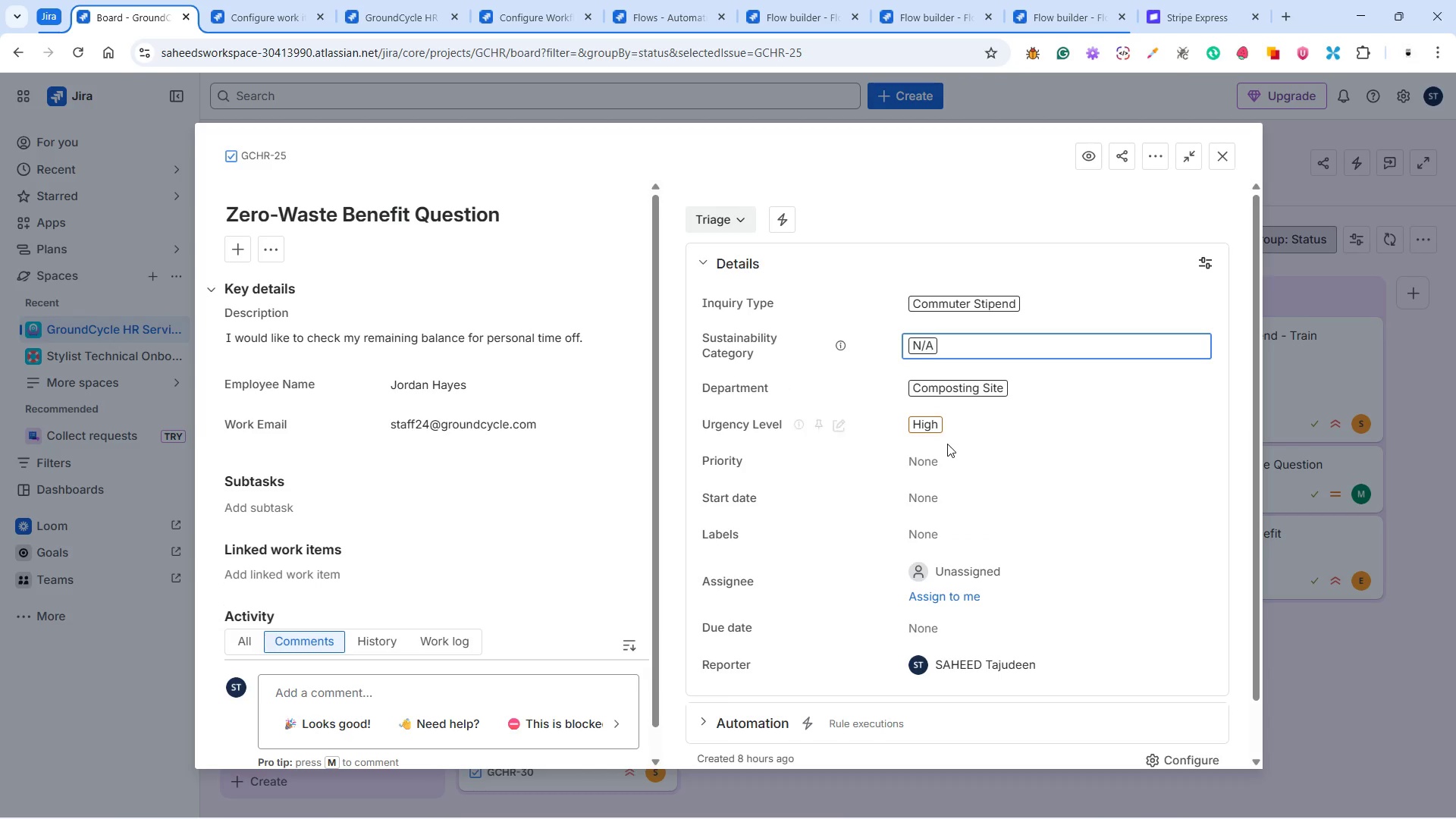 
left_click([938, 463])
 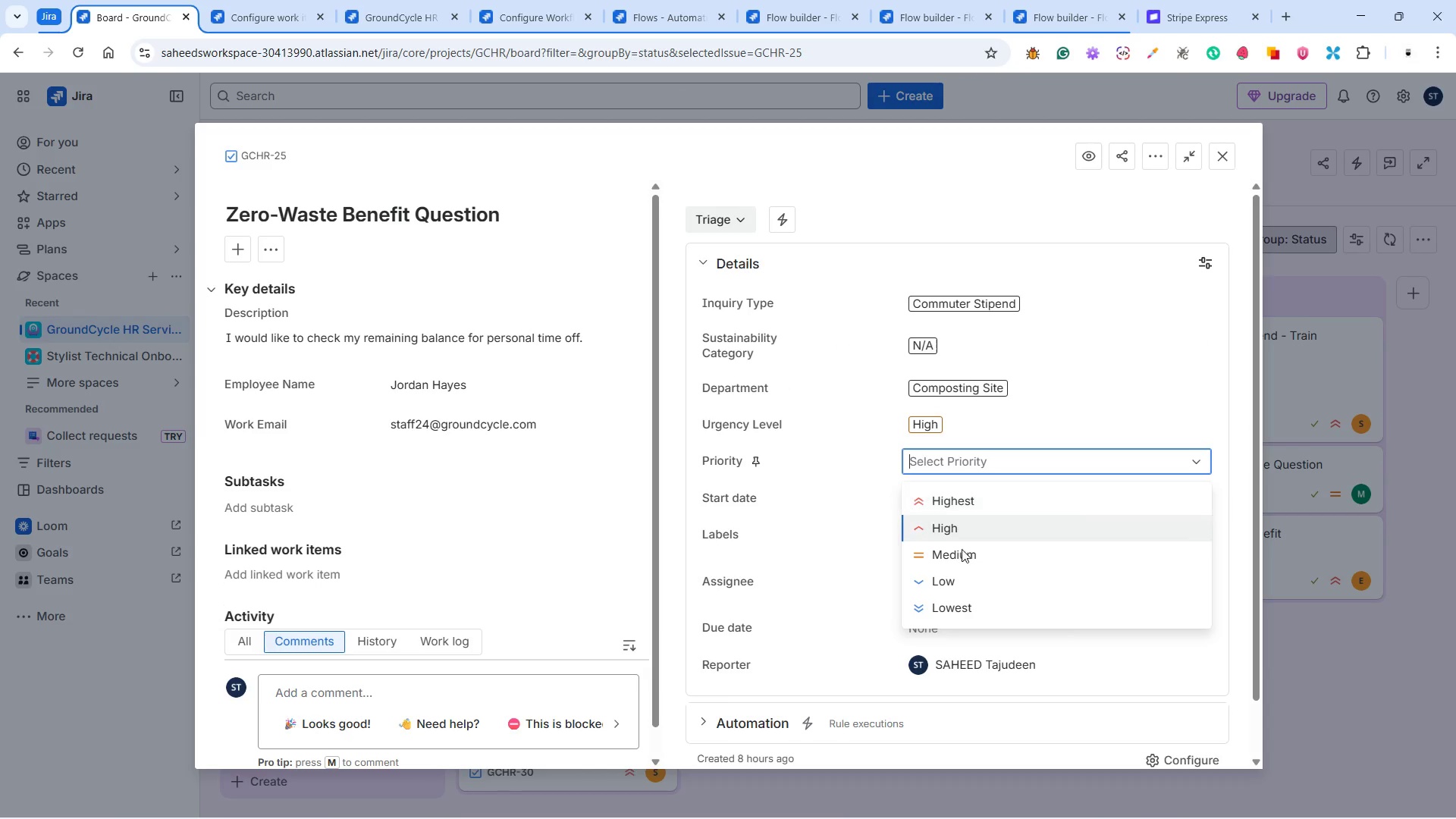 
left_click([951, 531])
 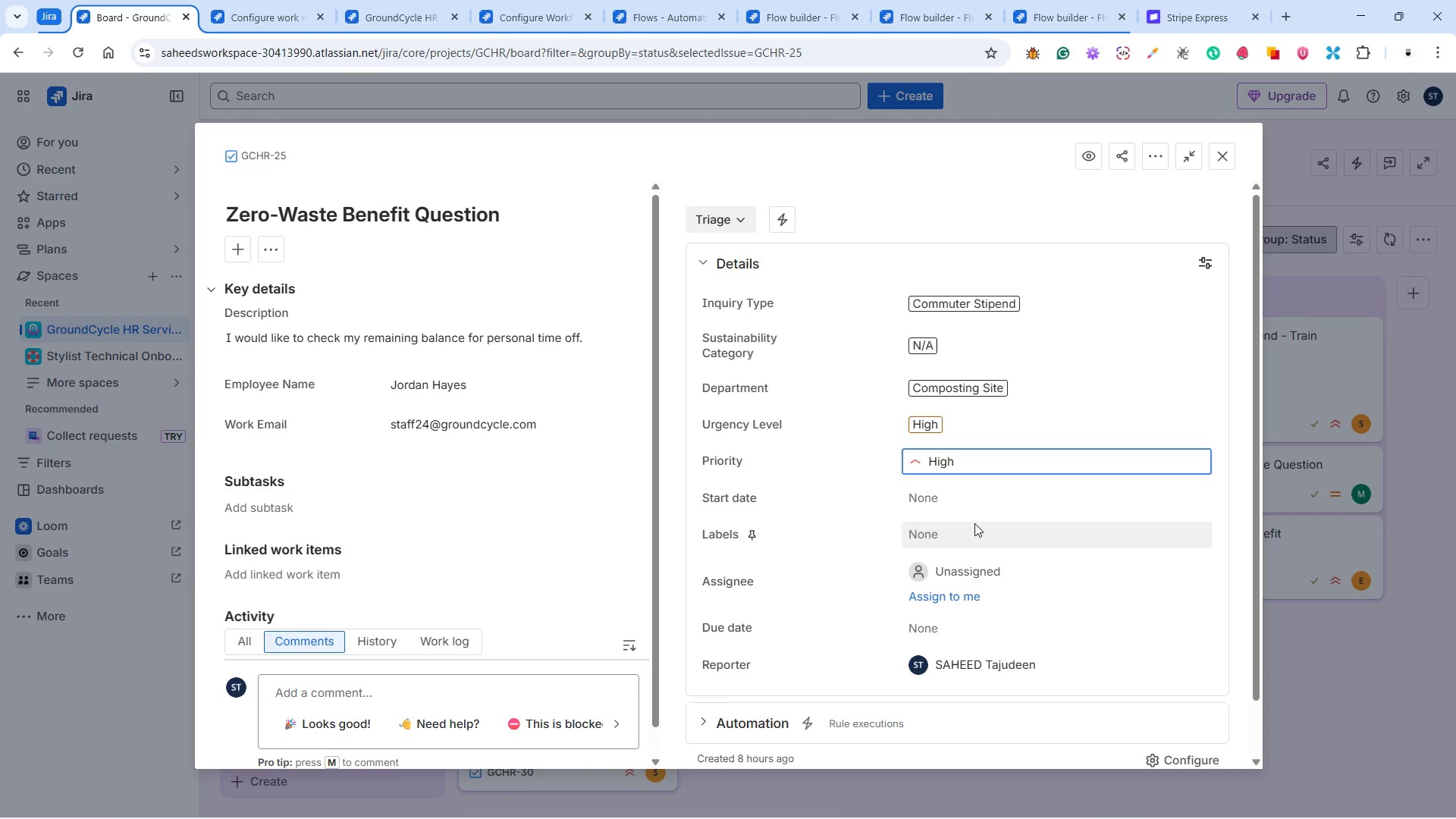 
mouse_move([994, 536])
 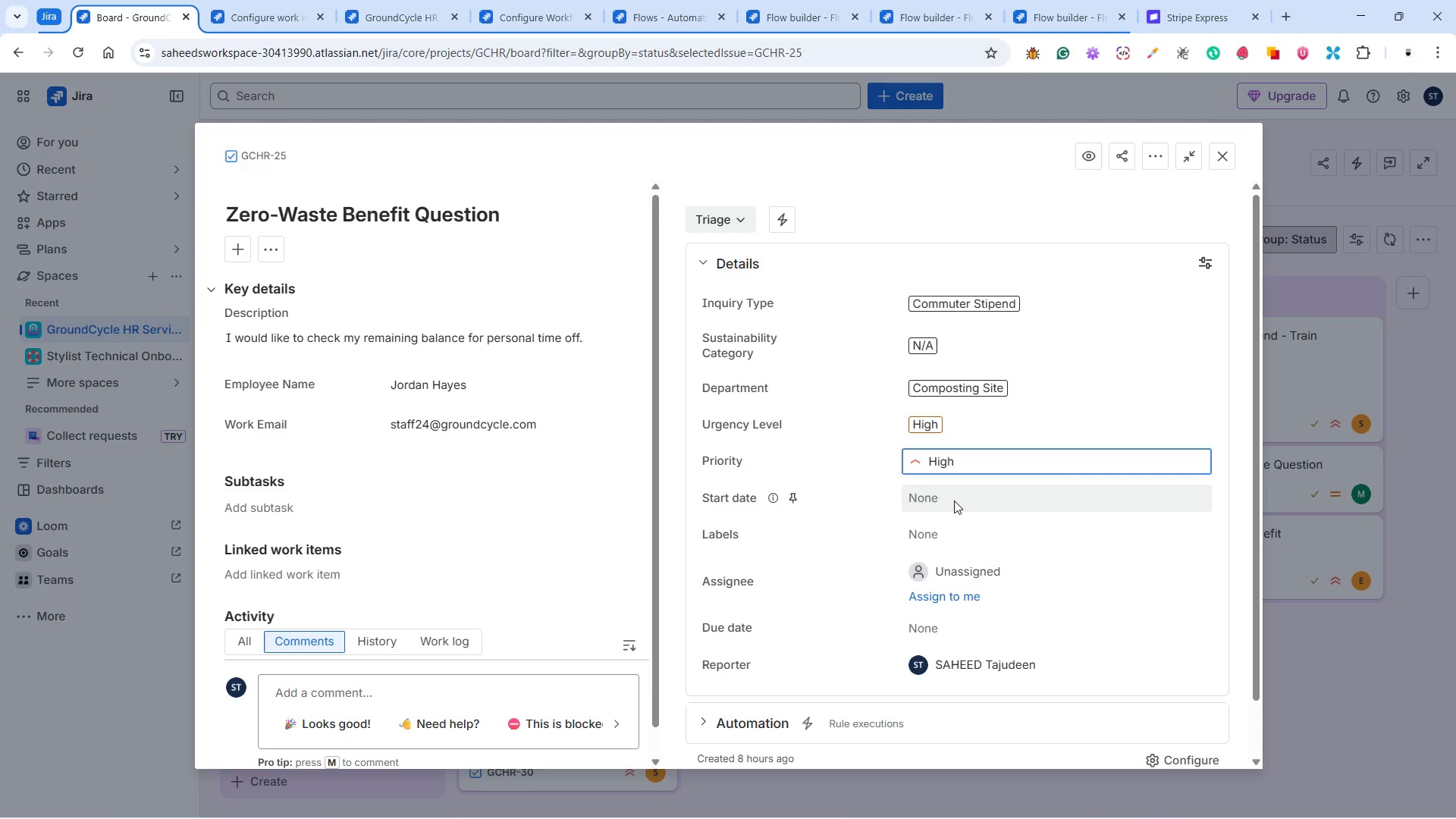 
wait(11.81)
 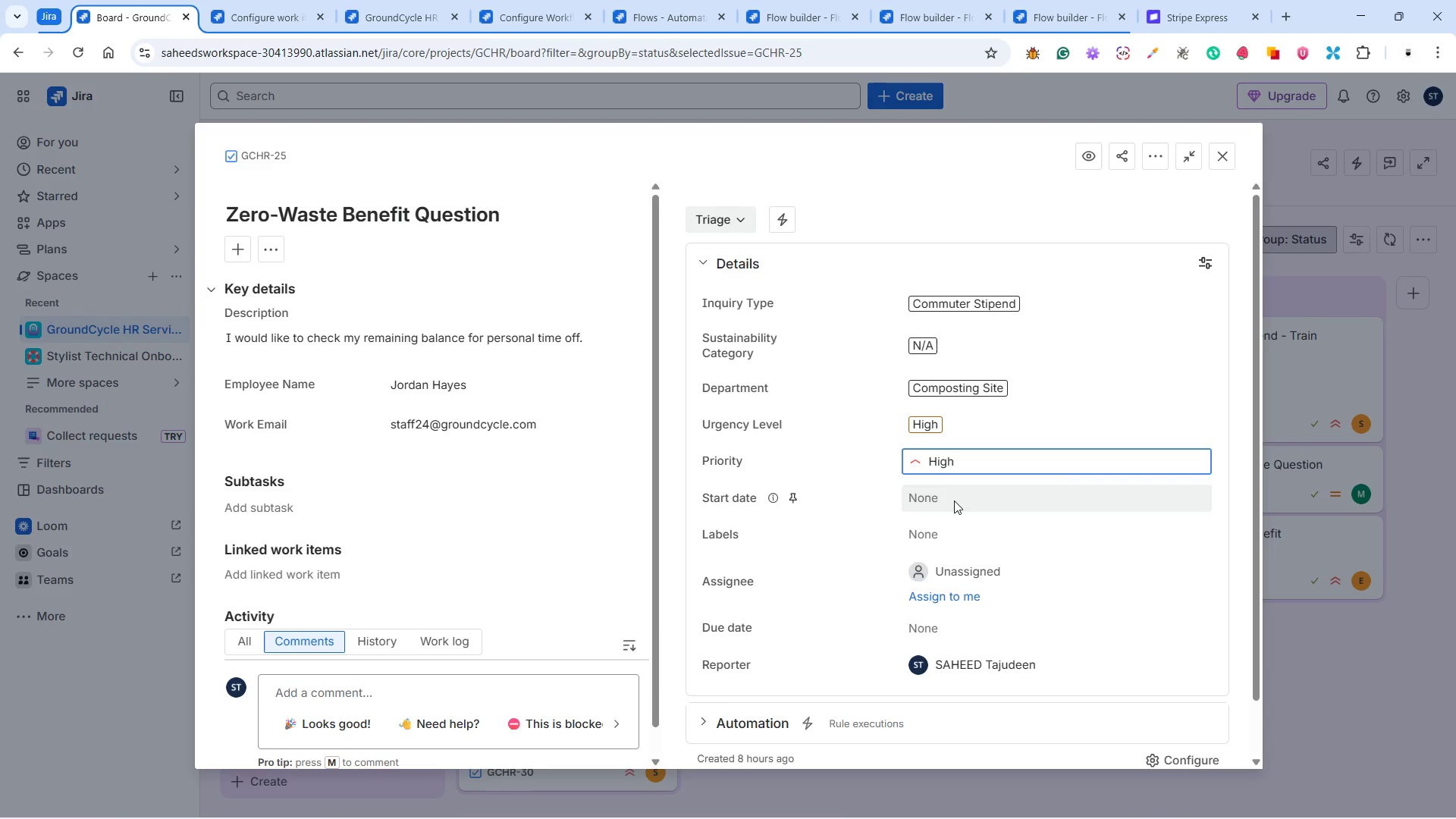 
left_click([953, 499])
 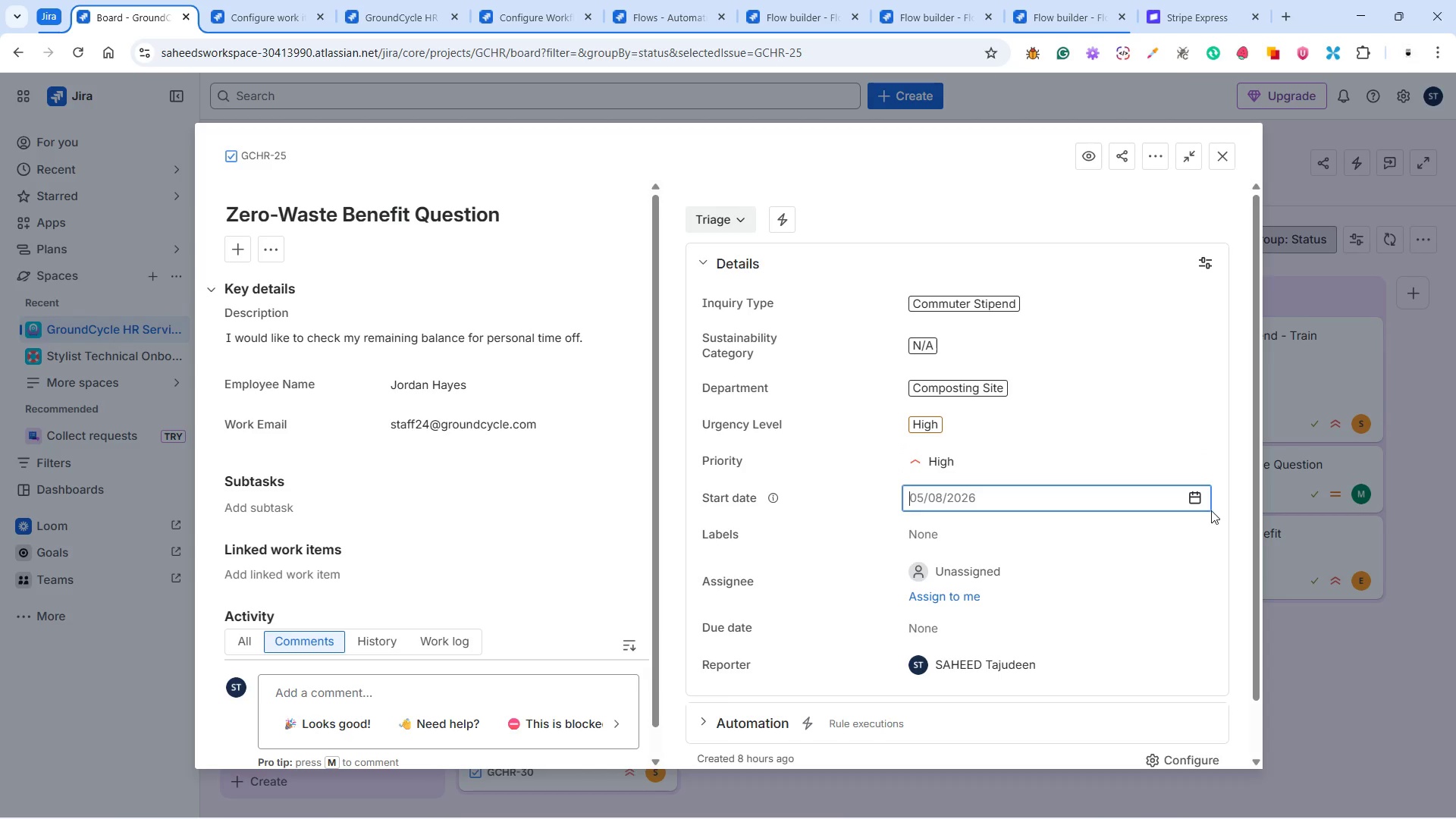 
left_click([1201, 499])
 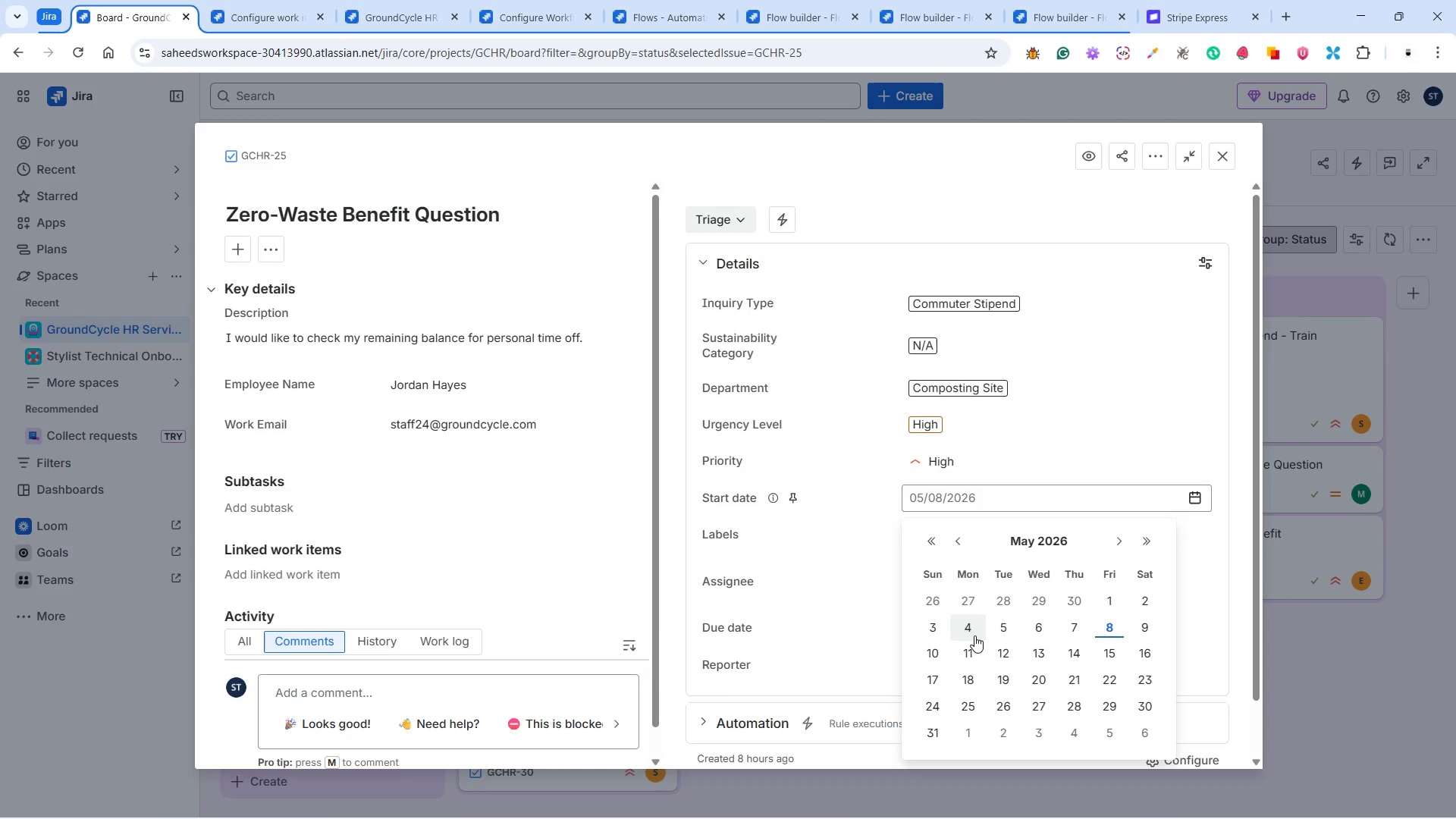 
left_click([945, 629])
 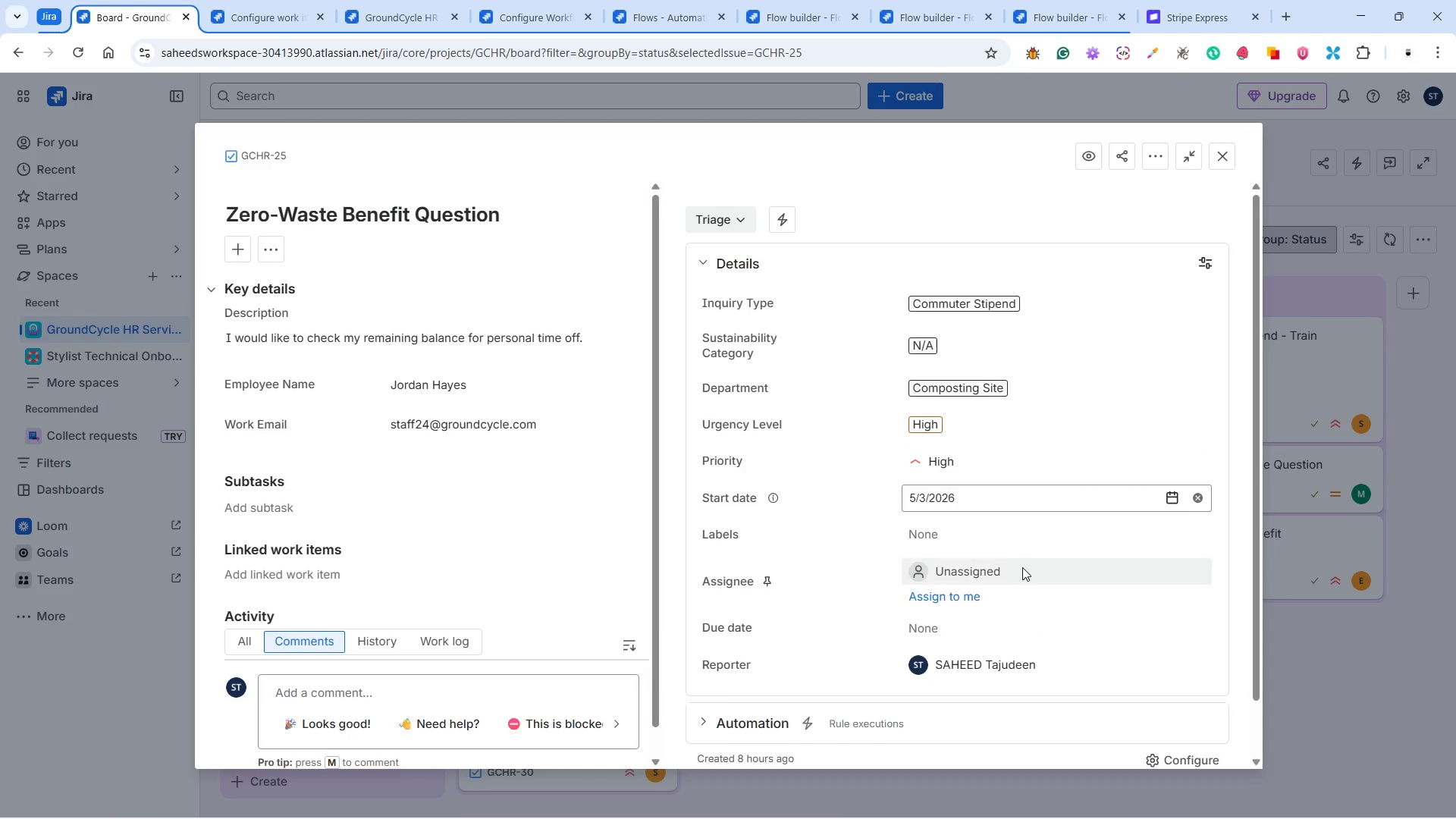 
left_click([1022, 567])
 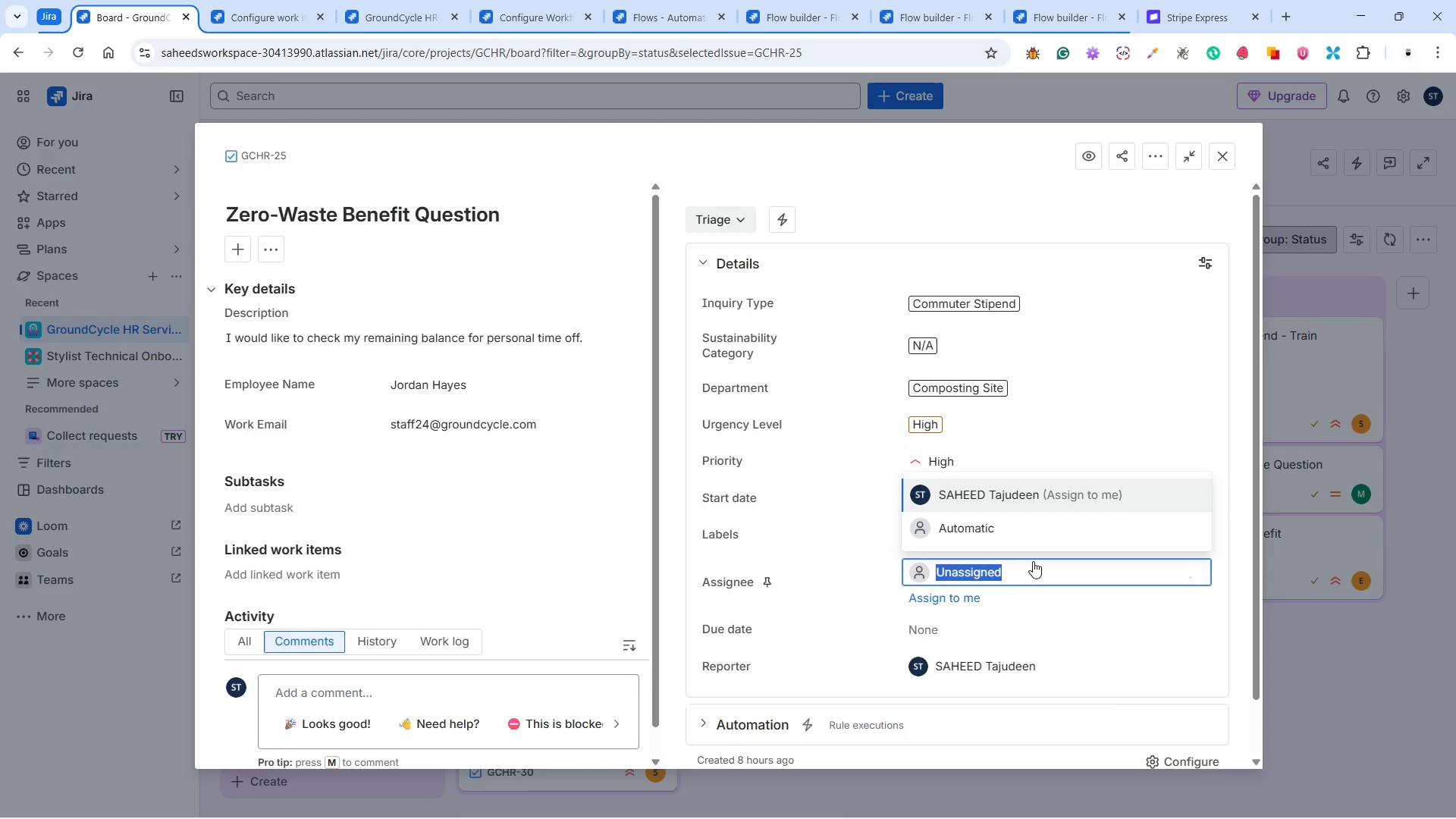 
mouse_move([1022, 554])
 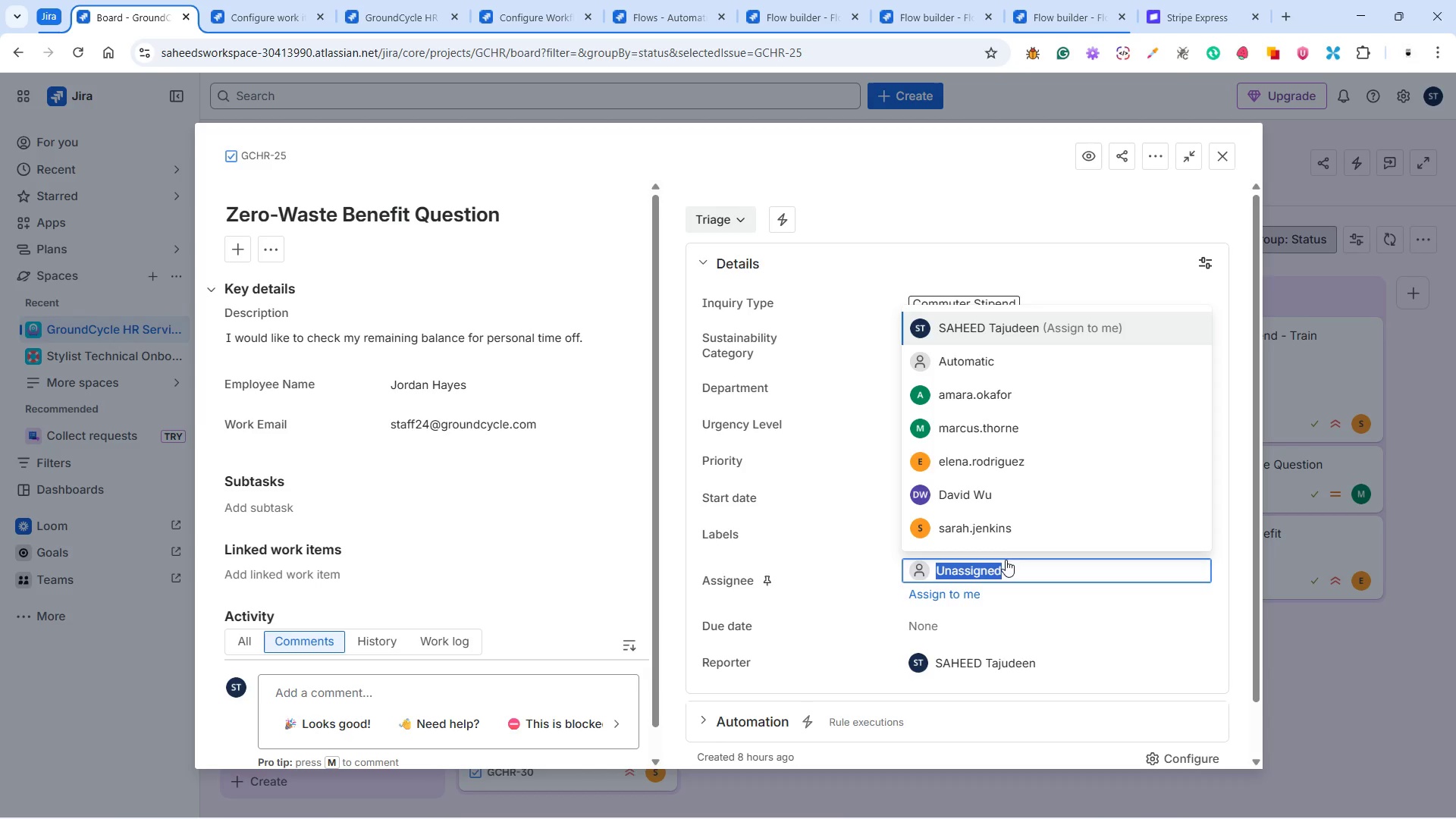 
left_click([1012, 447])
 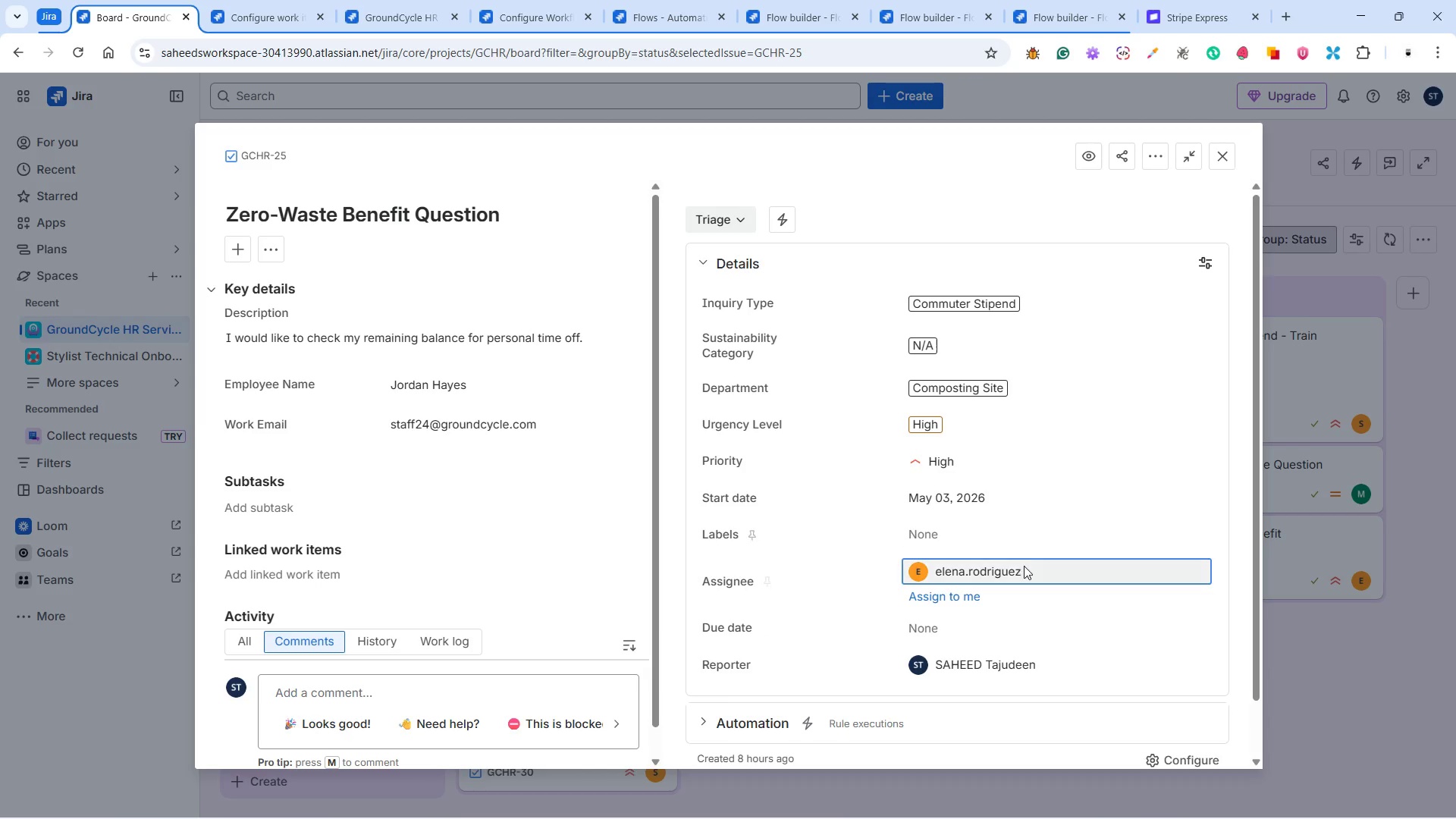 
wait(6.09)
 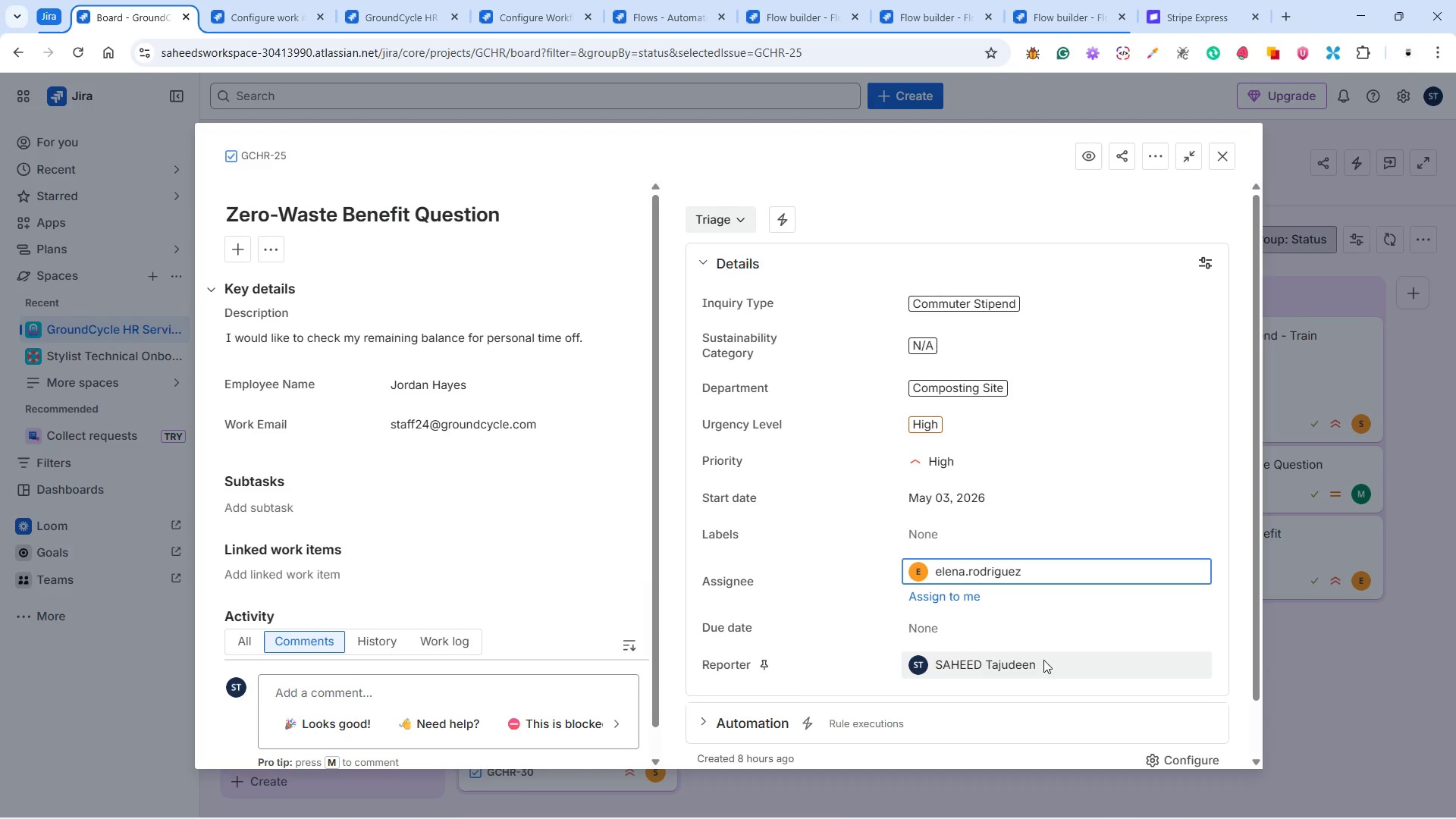 
scroll: coordinate [1046, 633], scroll_direction: down, amount: 1.0
 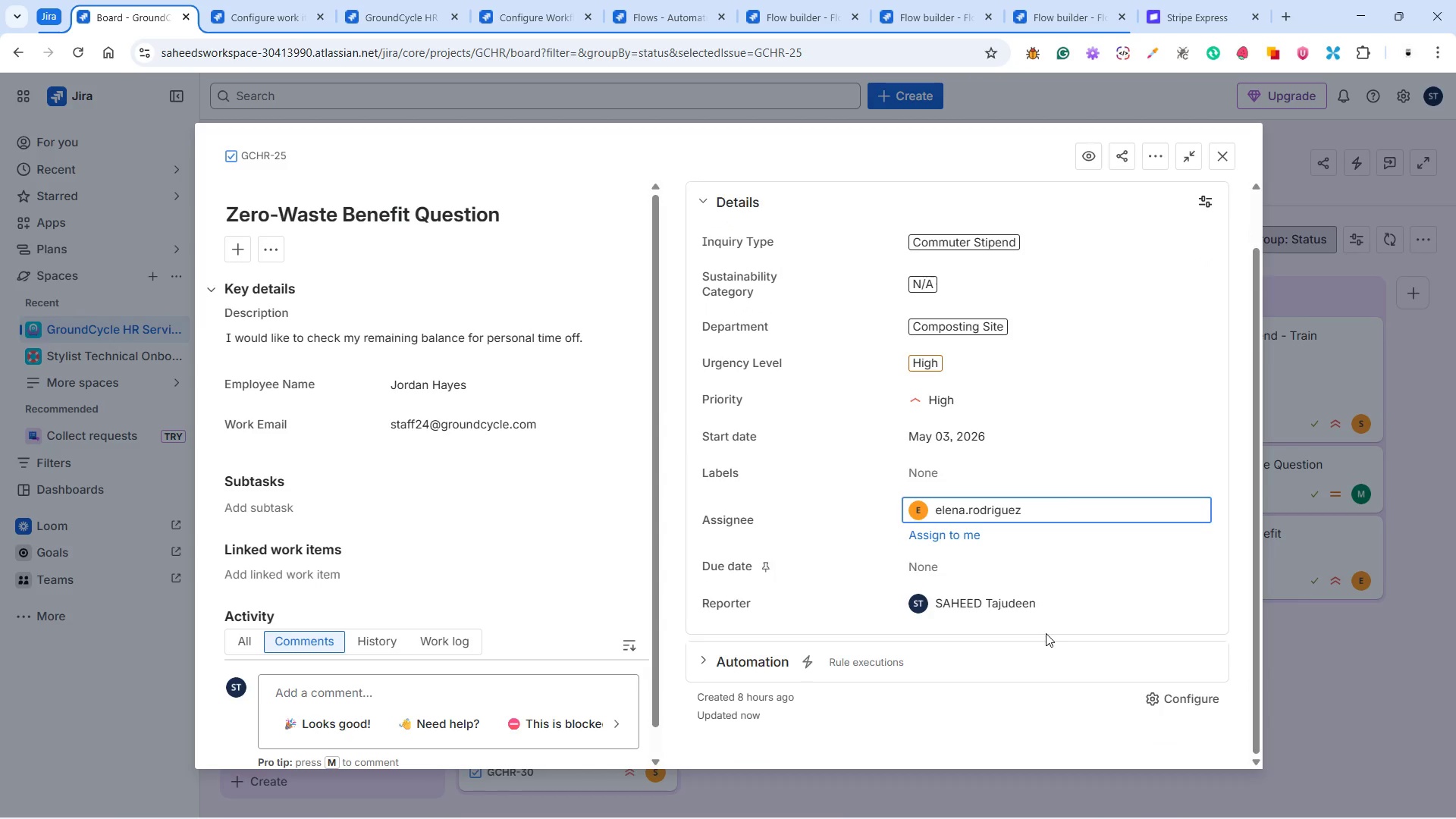 
scroll: coordinate [1046, 633], scroll_direction: none, amount: 0.0
 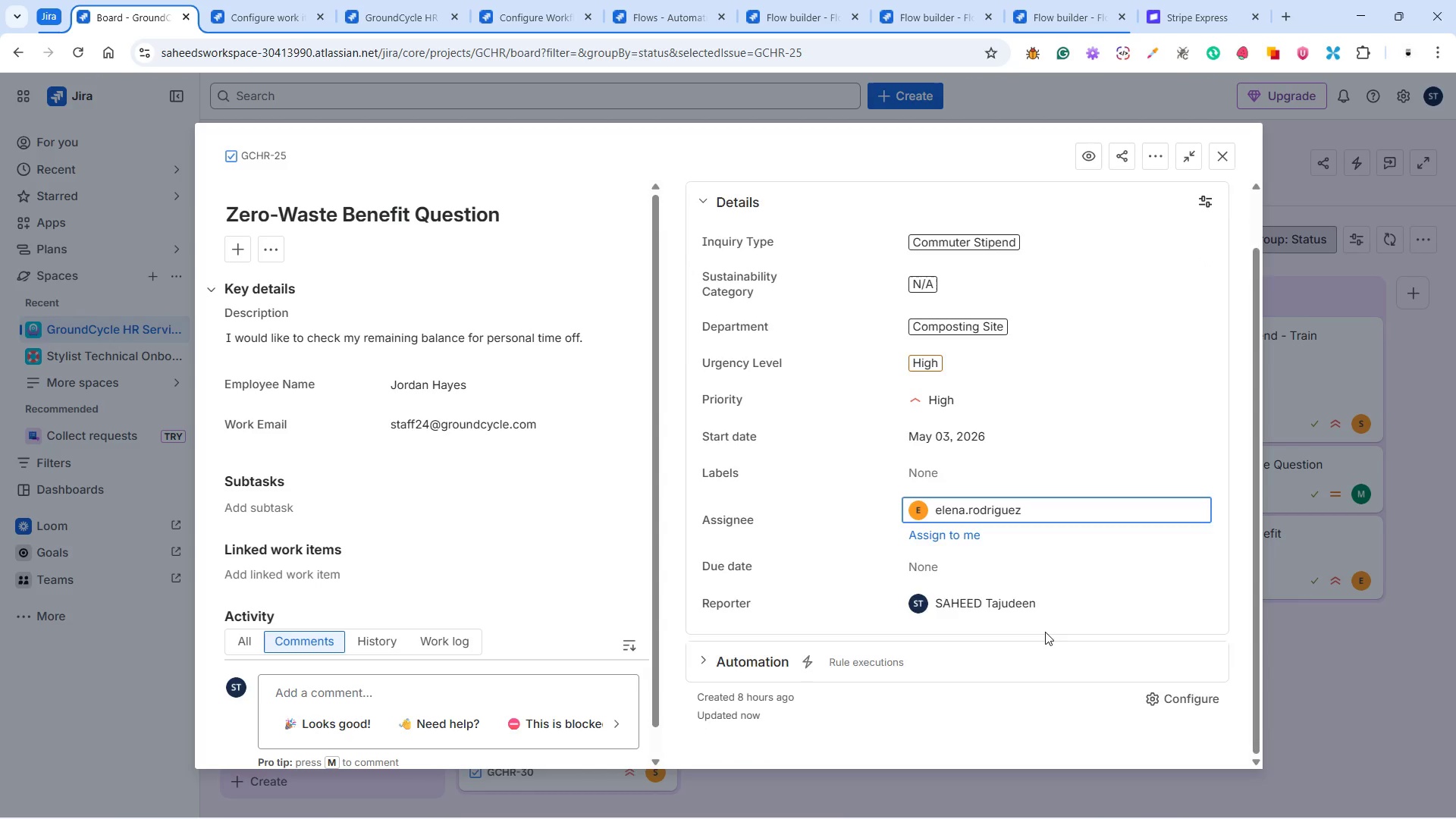 
scroll: coordinate [1045, 629], scroll_direction: up, amount: 2.0
 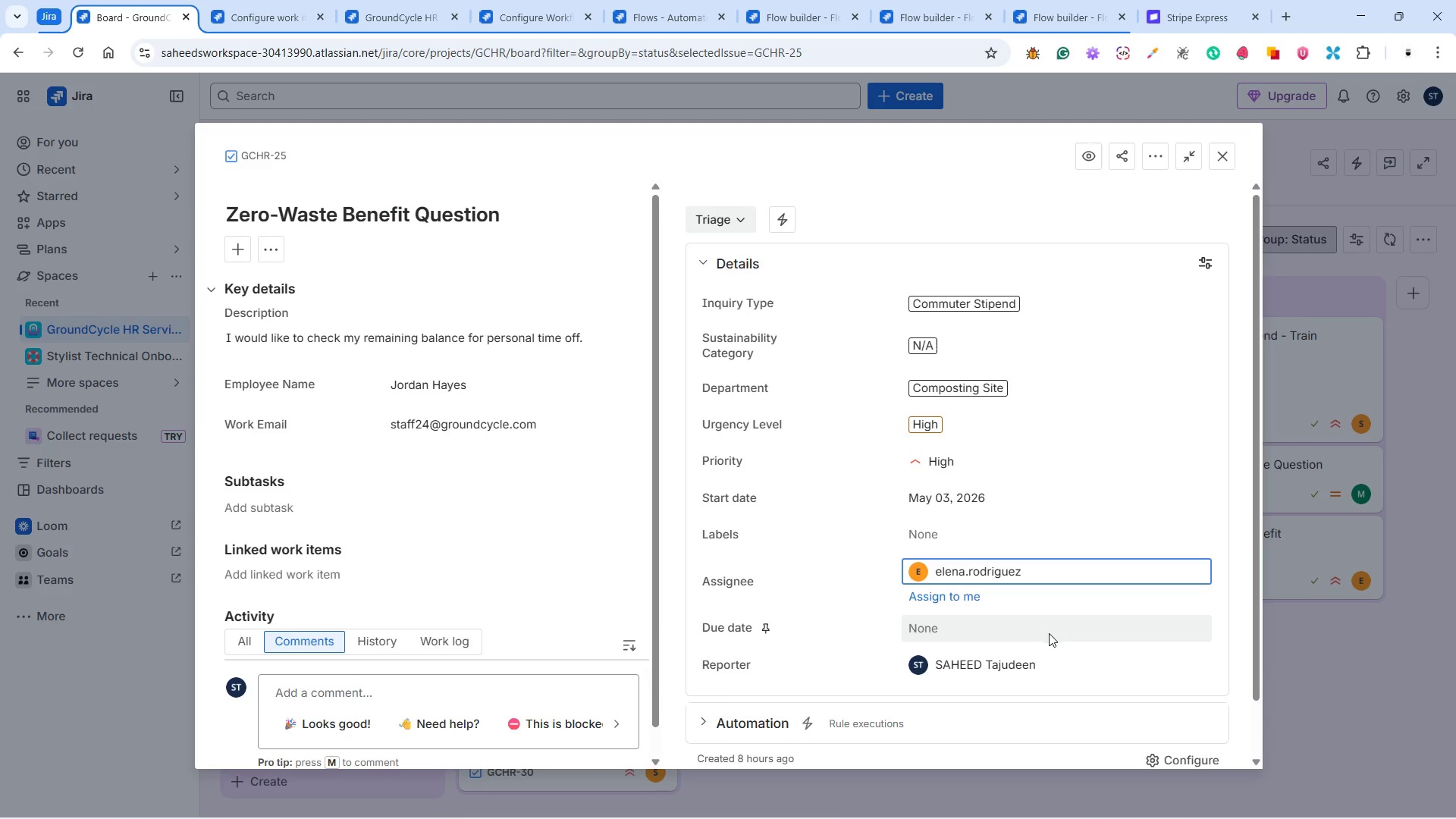 
wait(6.76)
 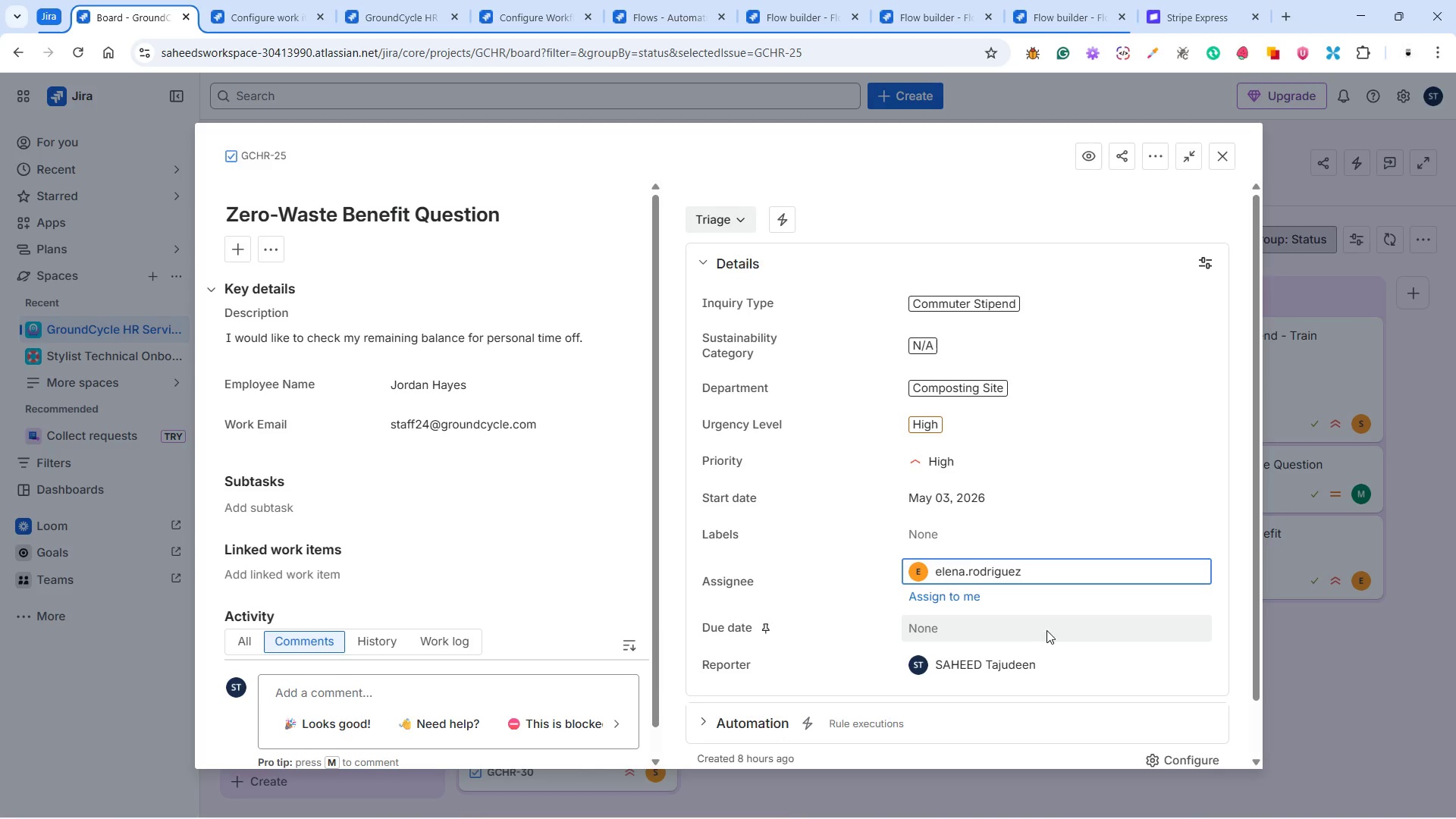 
scroll: coordinate [903, 601], scroll_direction: down, amount: 2.0
 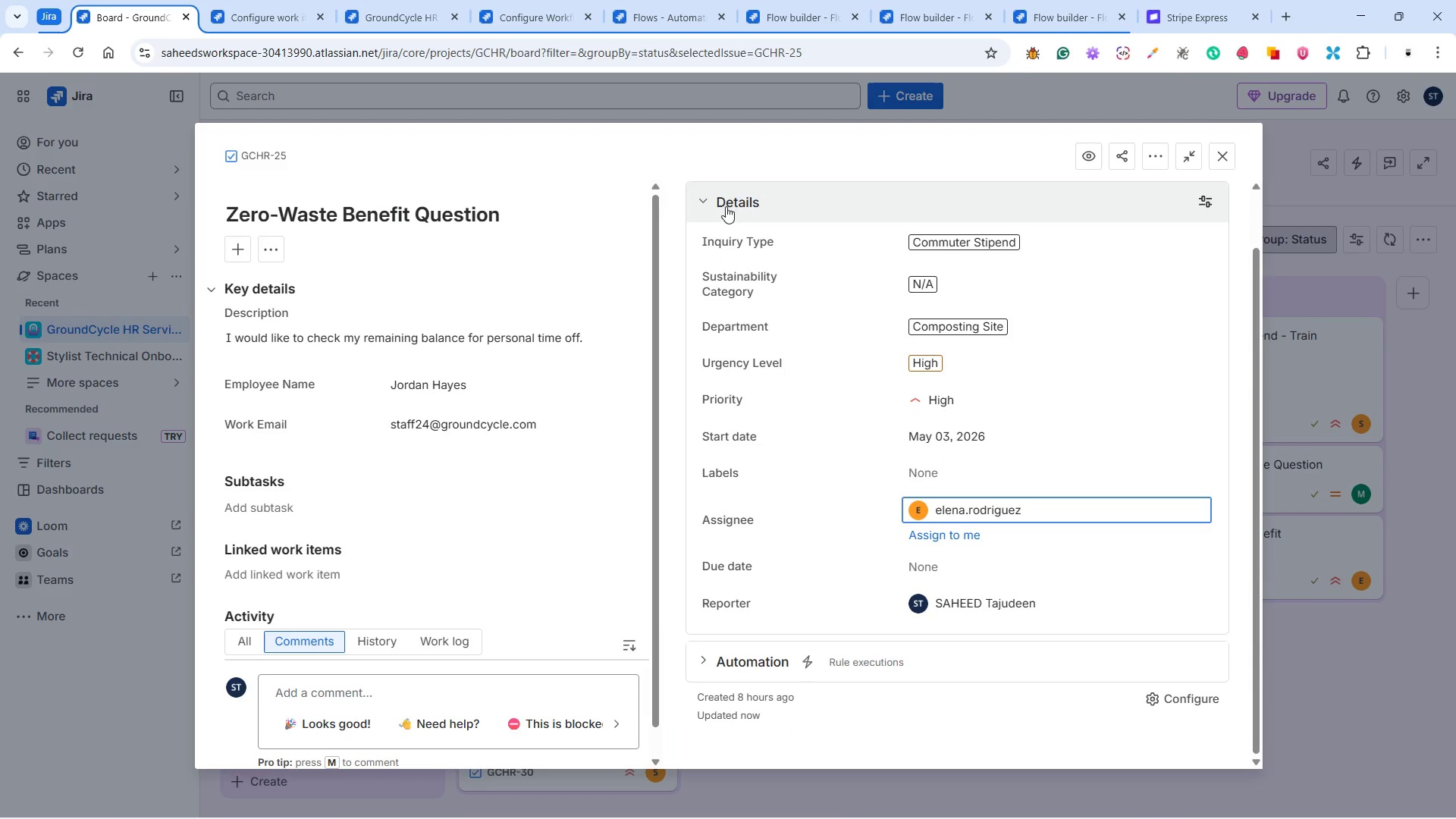 
scroll: coordinate [751, 280], scroll_direction: up, amount: 4.0
 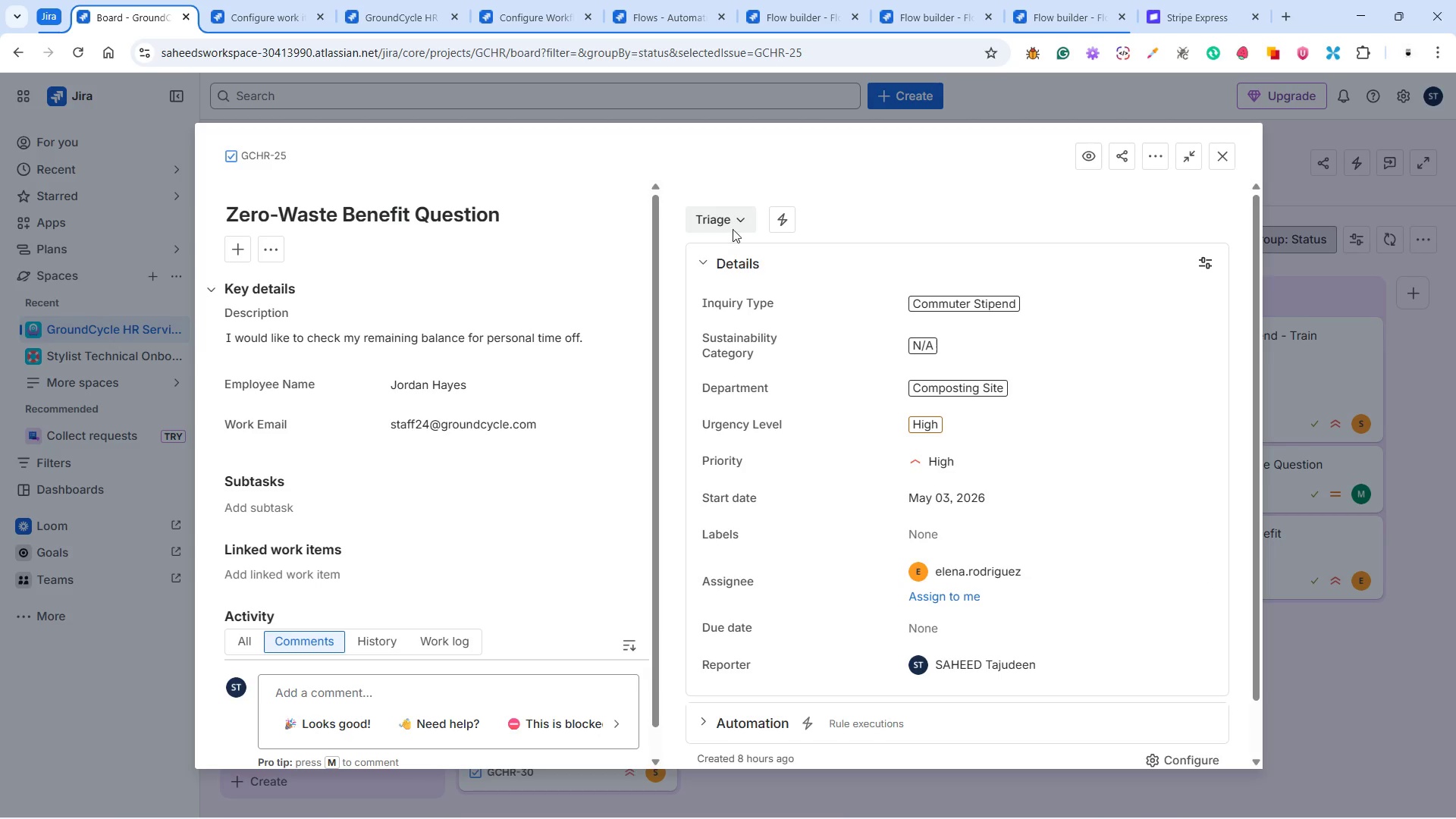 
double_click([732, 224])
 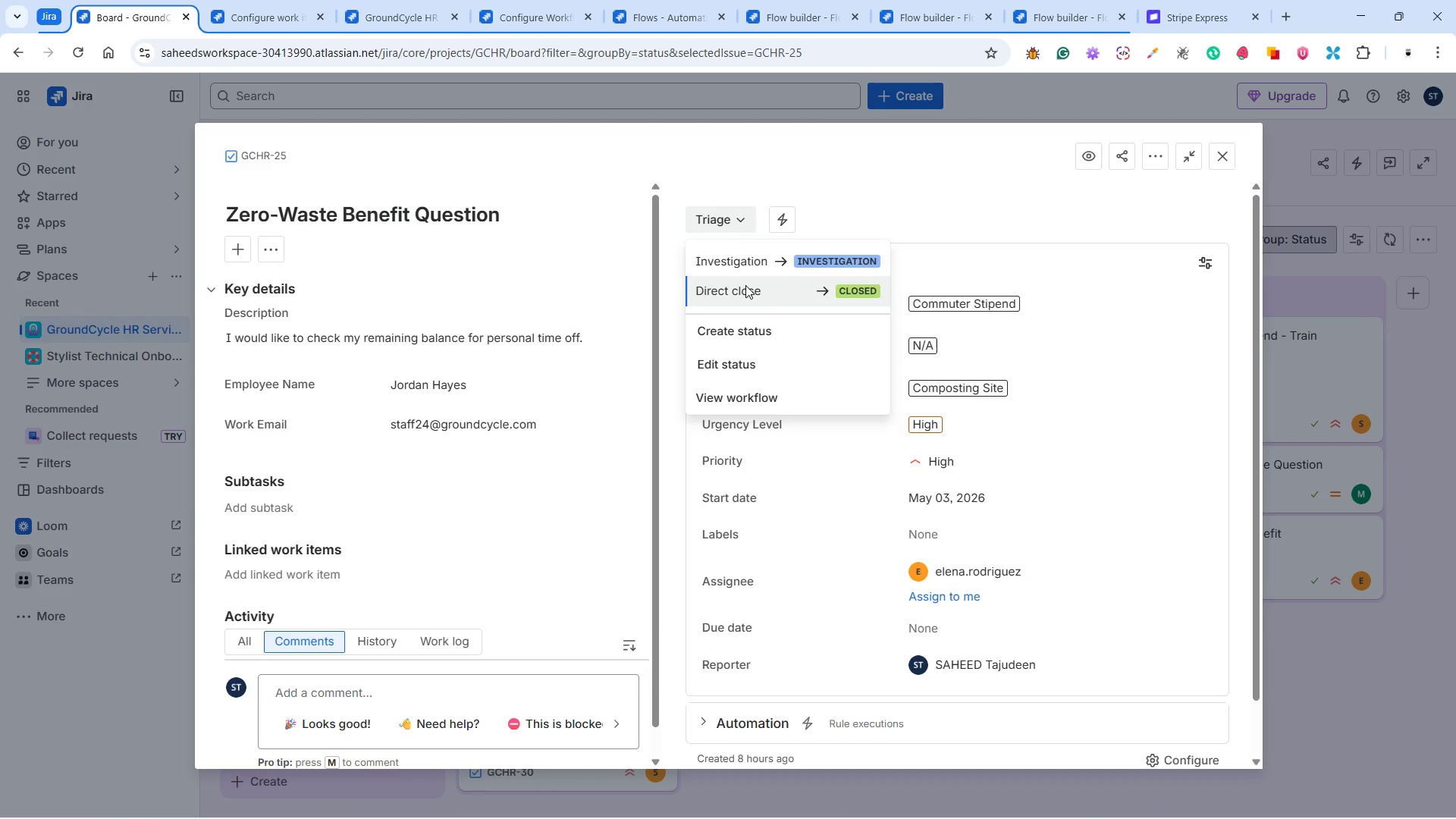 
left_click([742, 255])
 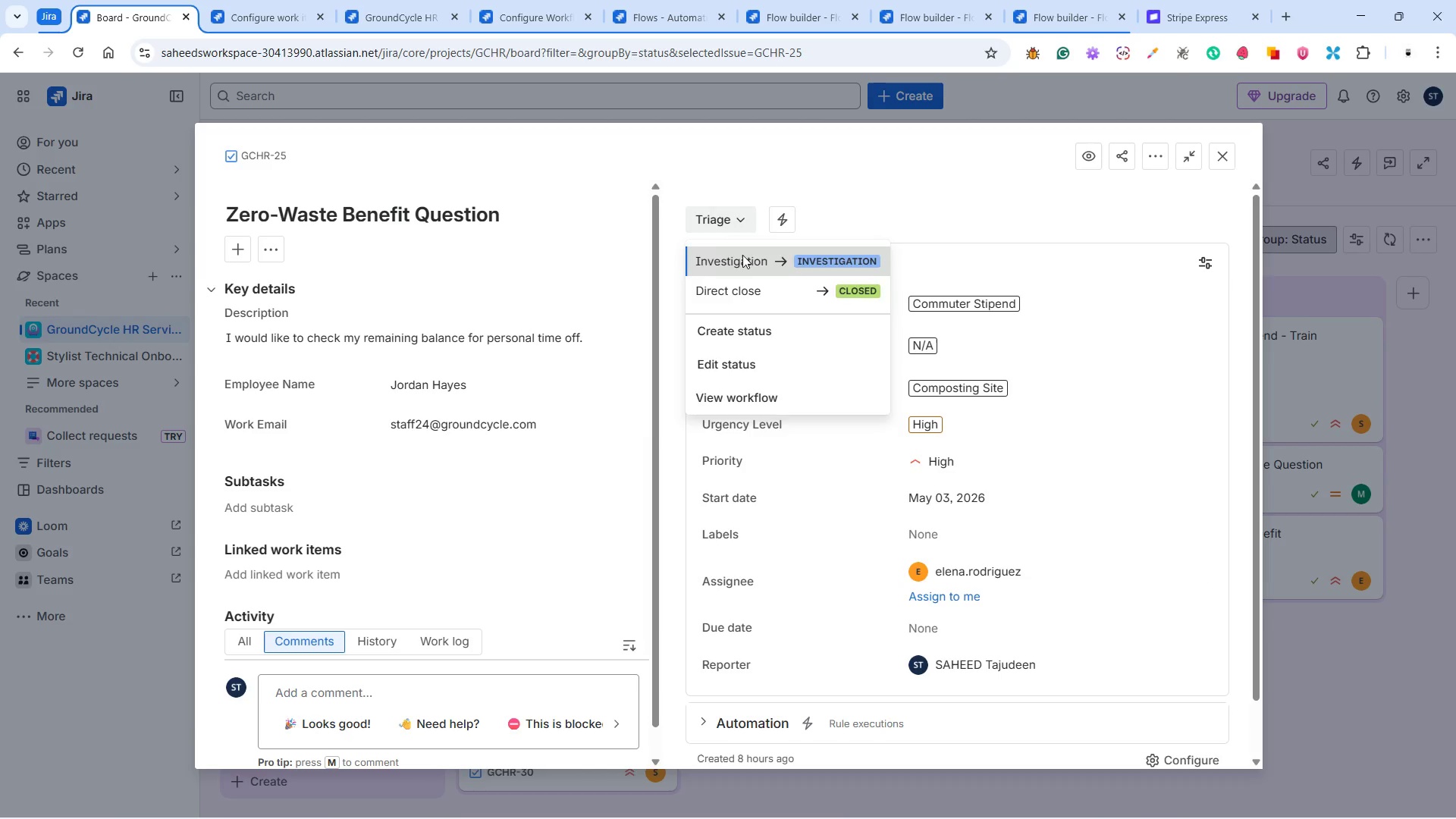 
mouse_move([780, 211])
 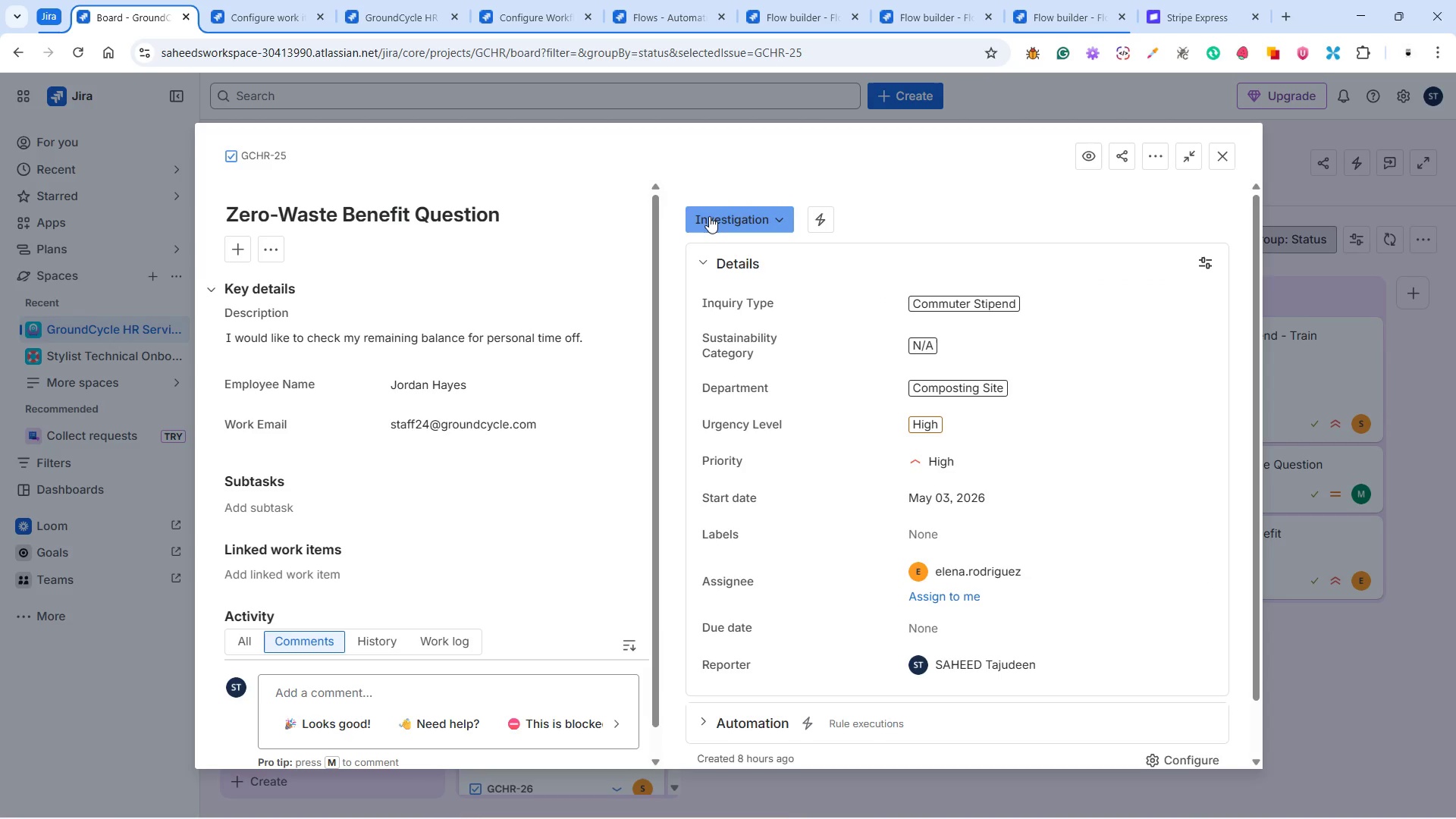 
left_click([714, 216])
 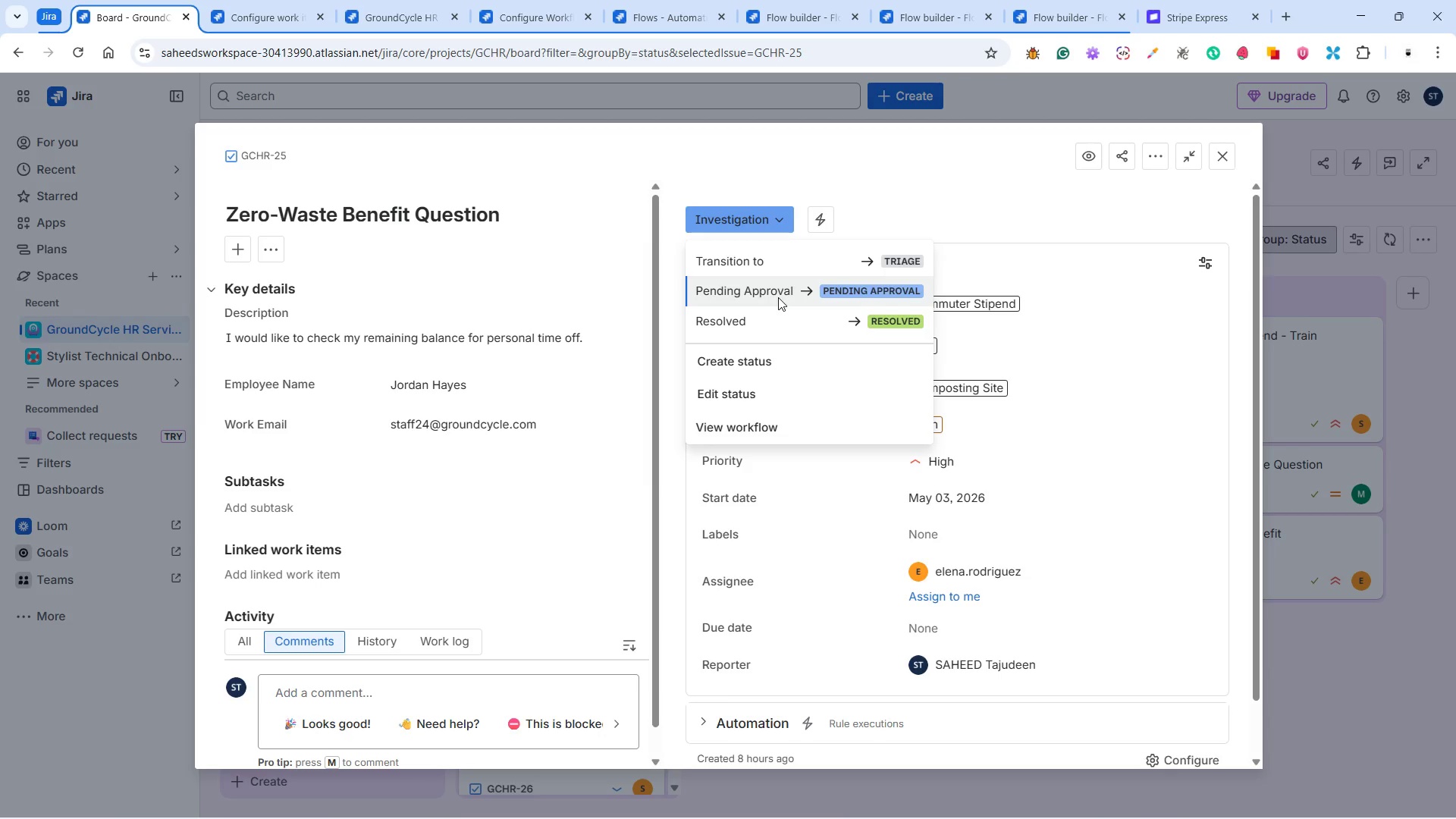 
left_click([778, 297])
 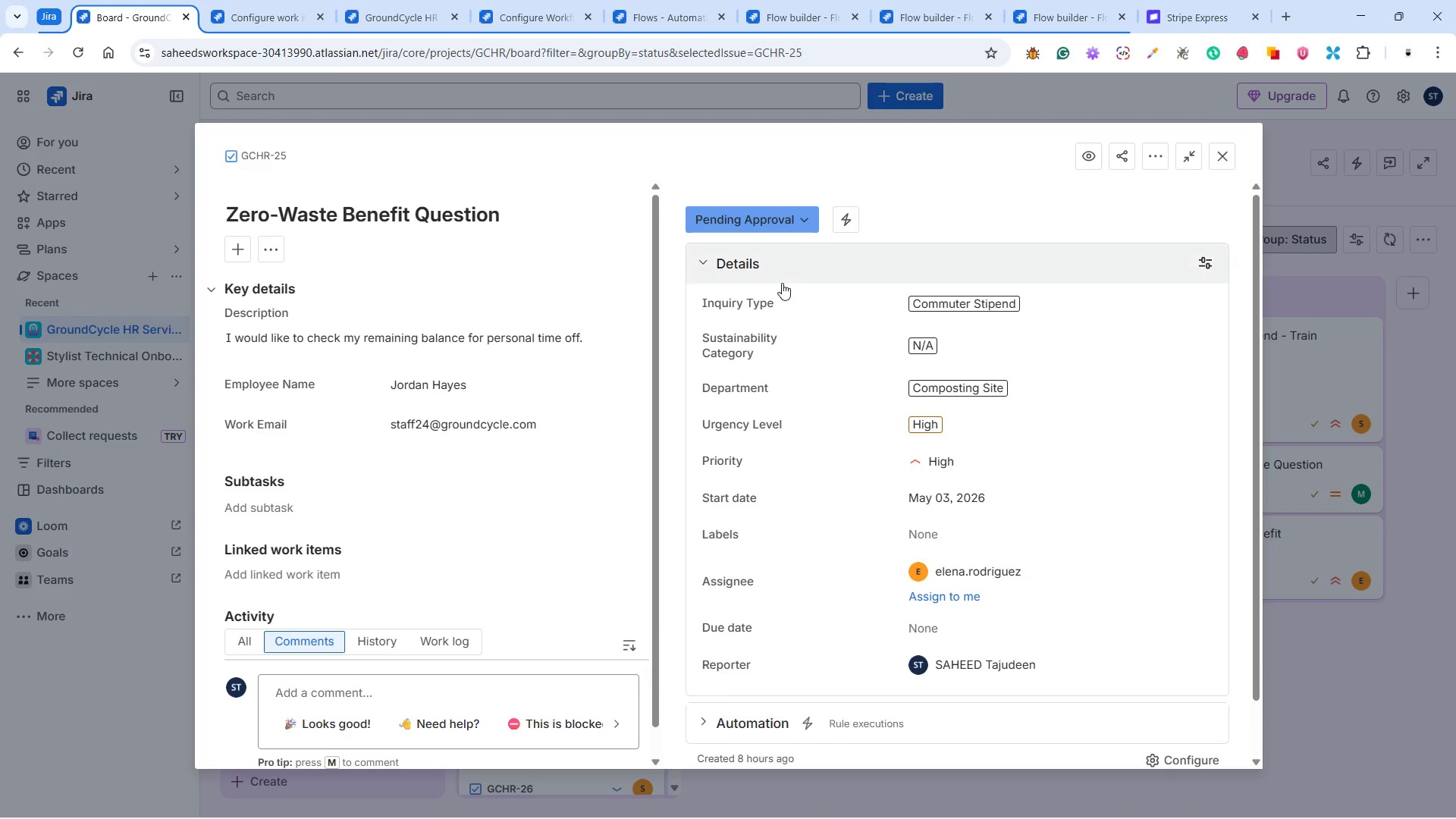 
scroll: coordinate [927, 544], scroll_direction: down, amount: 8.0
 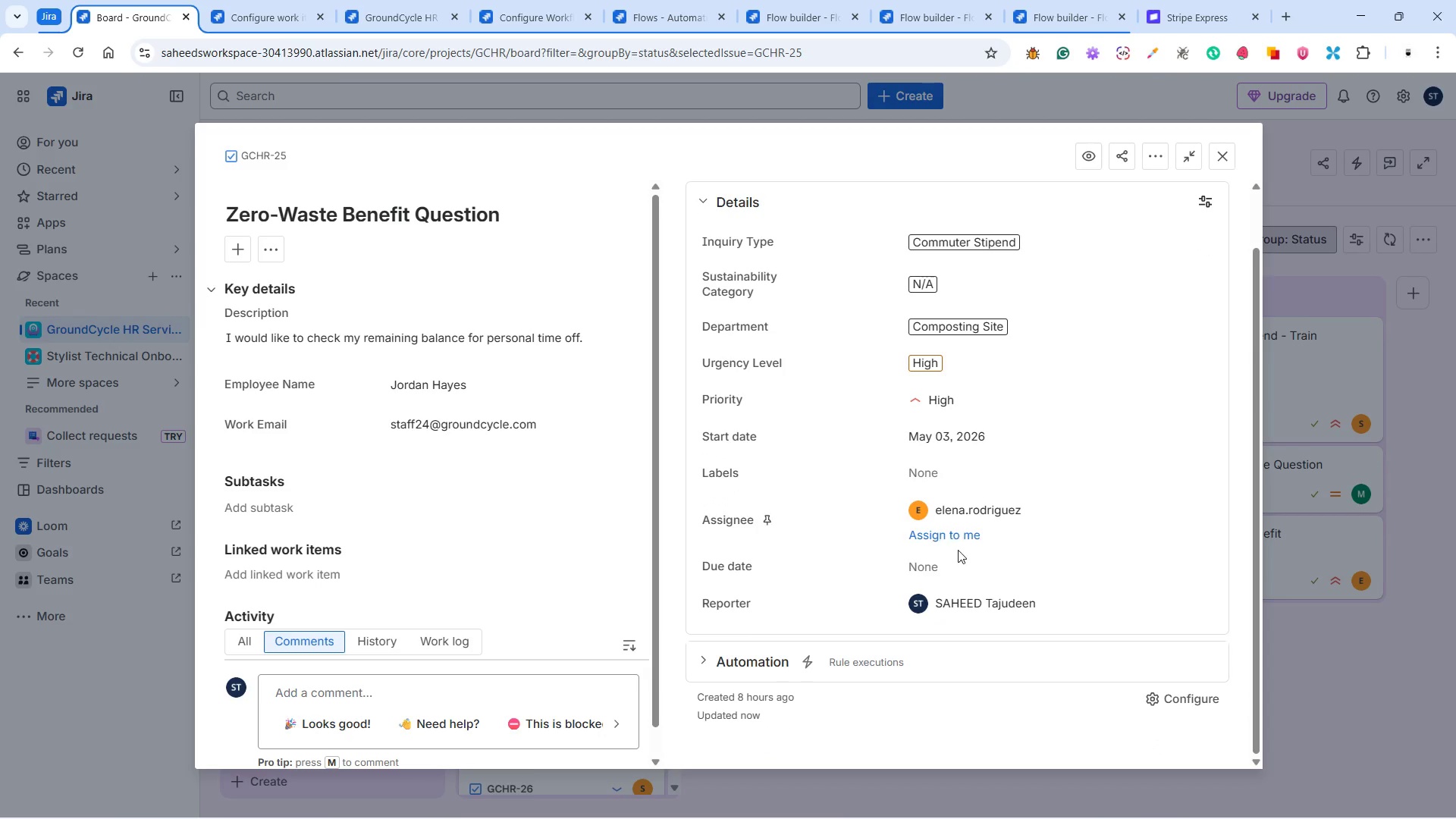 
scroll: coordinate [960, 551], scroll_direction: up, amount: 3.0
 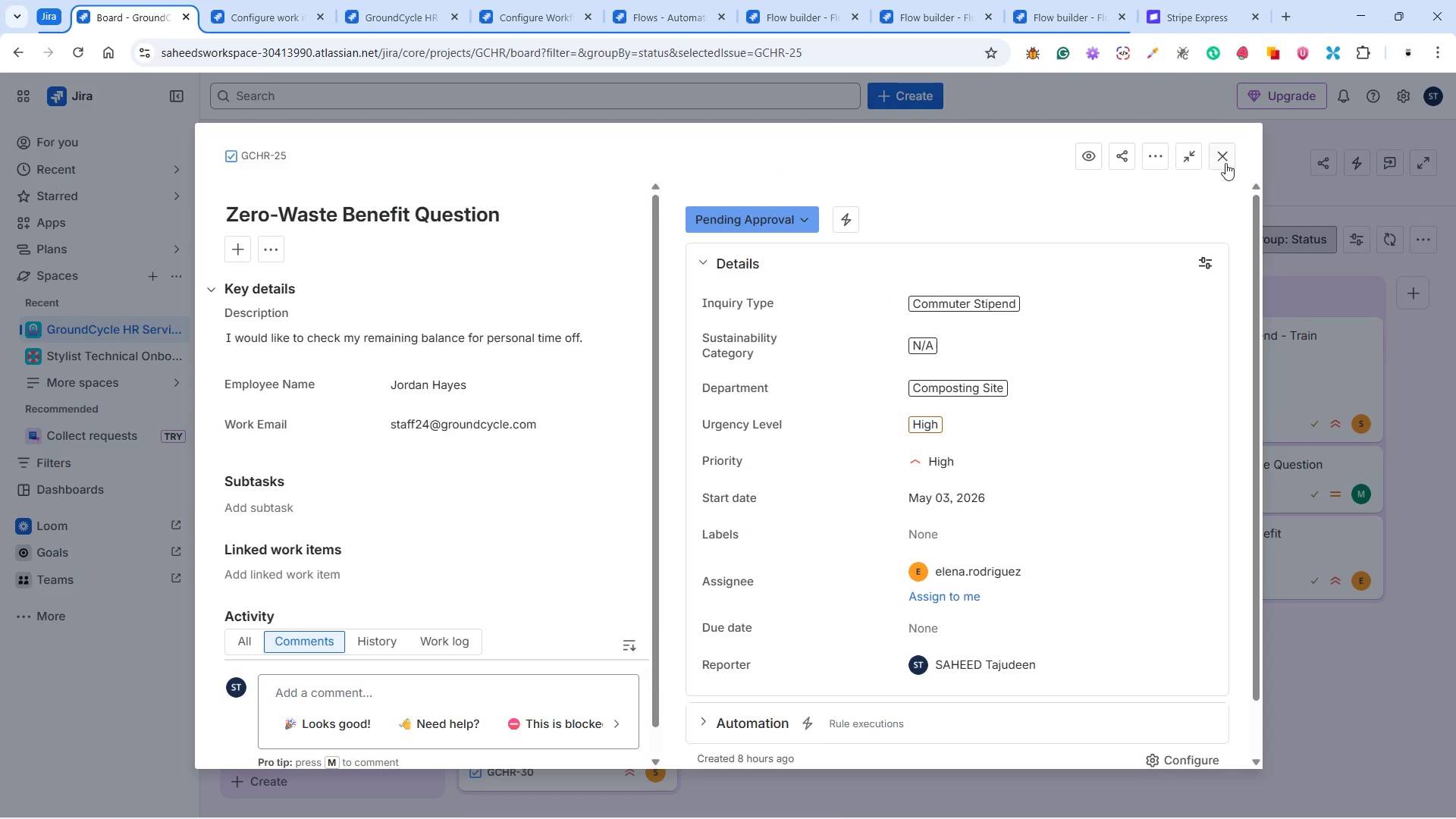 
left_click([1225, 160])
 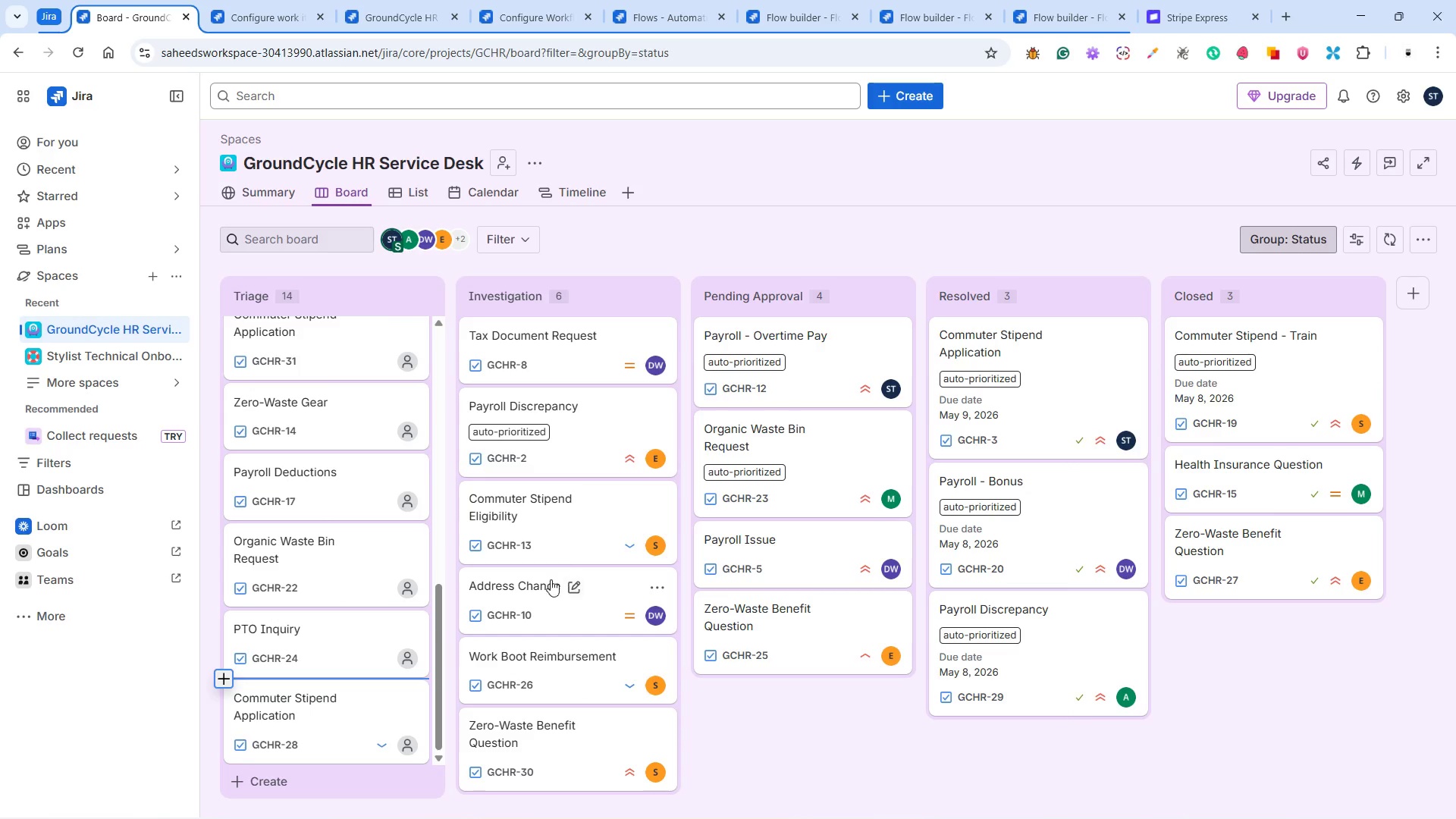 
scroll: coordinate [430, 593], scroll_direction: down, amount: 1.0
 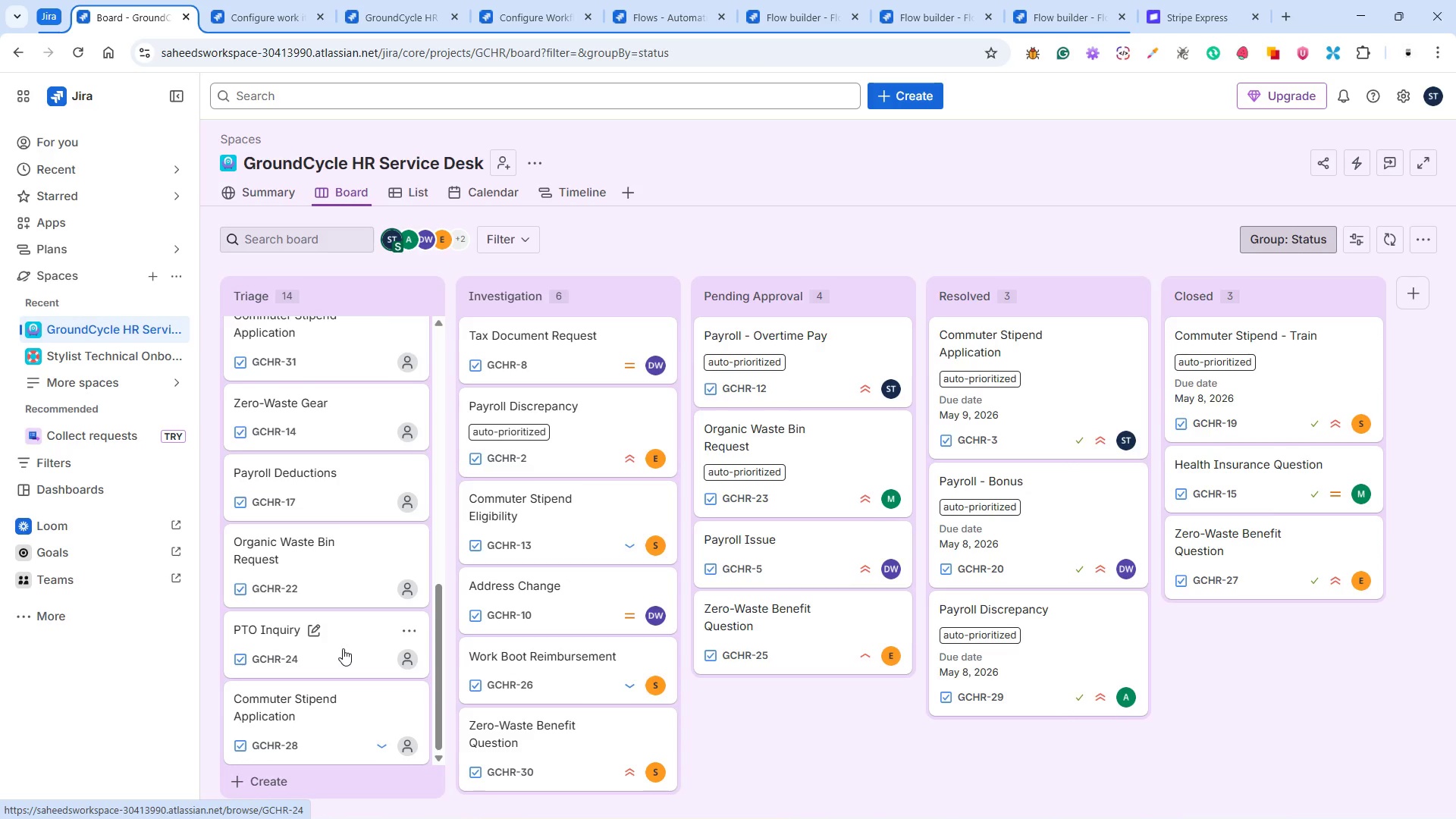 
left_click([343, 648])
 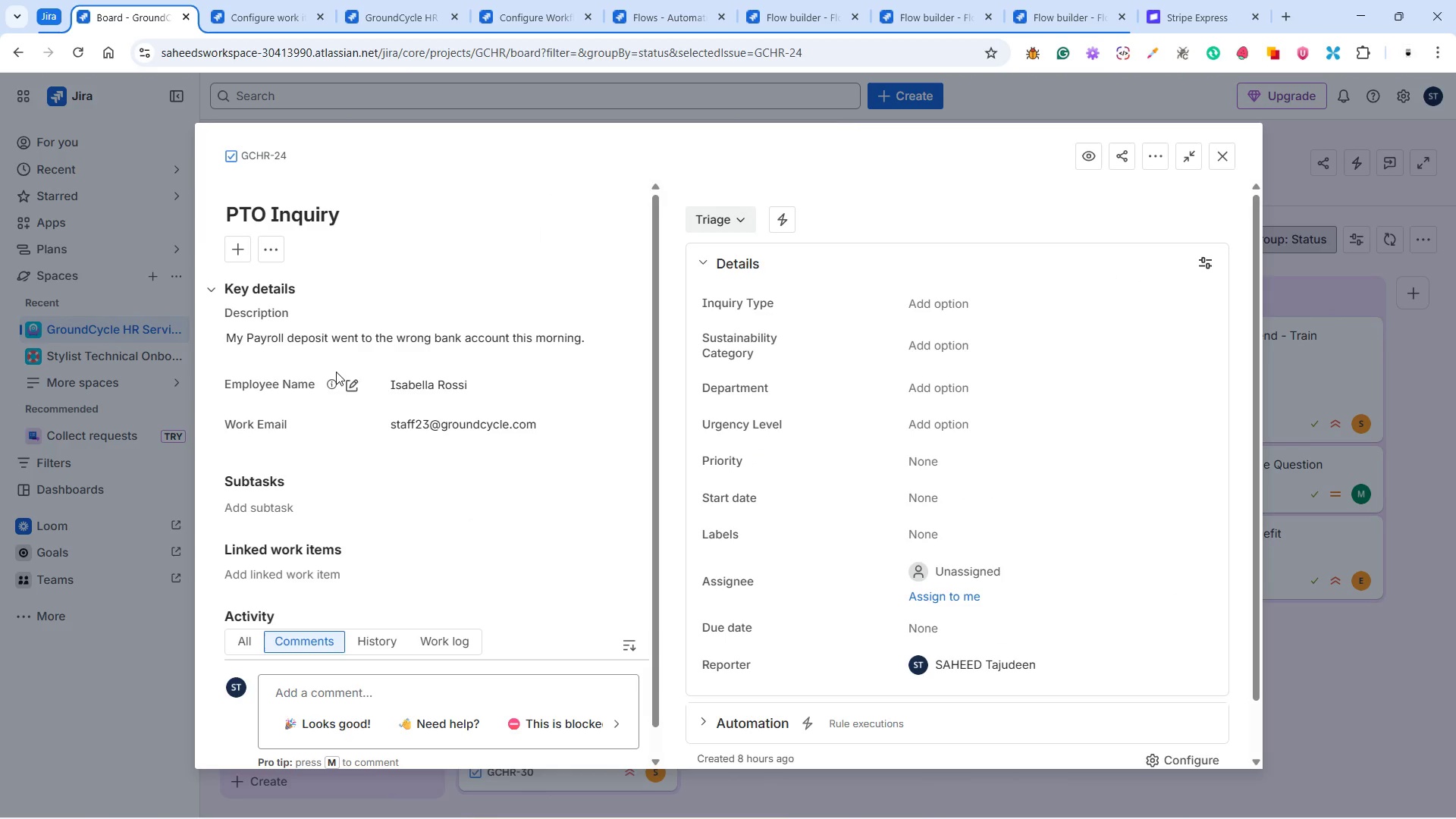 
wait(11.19)
 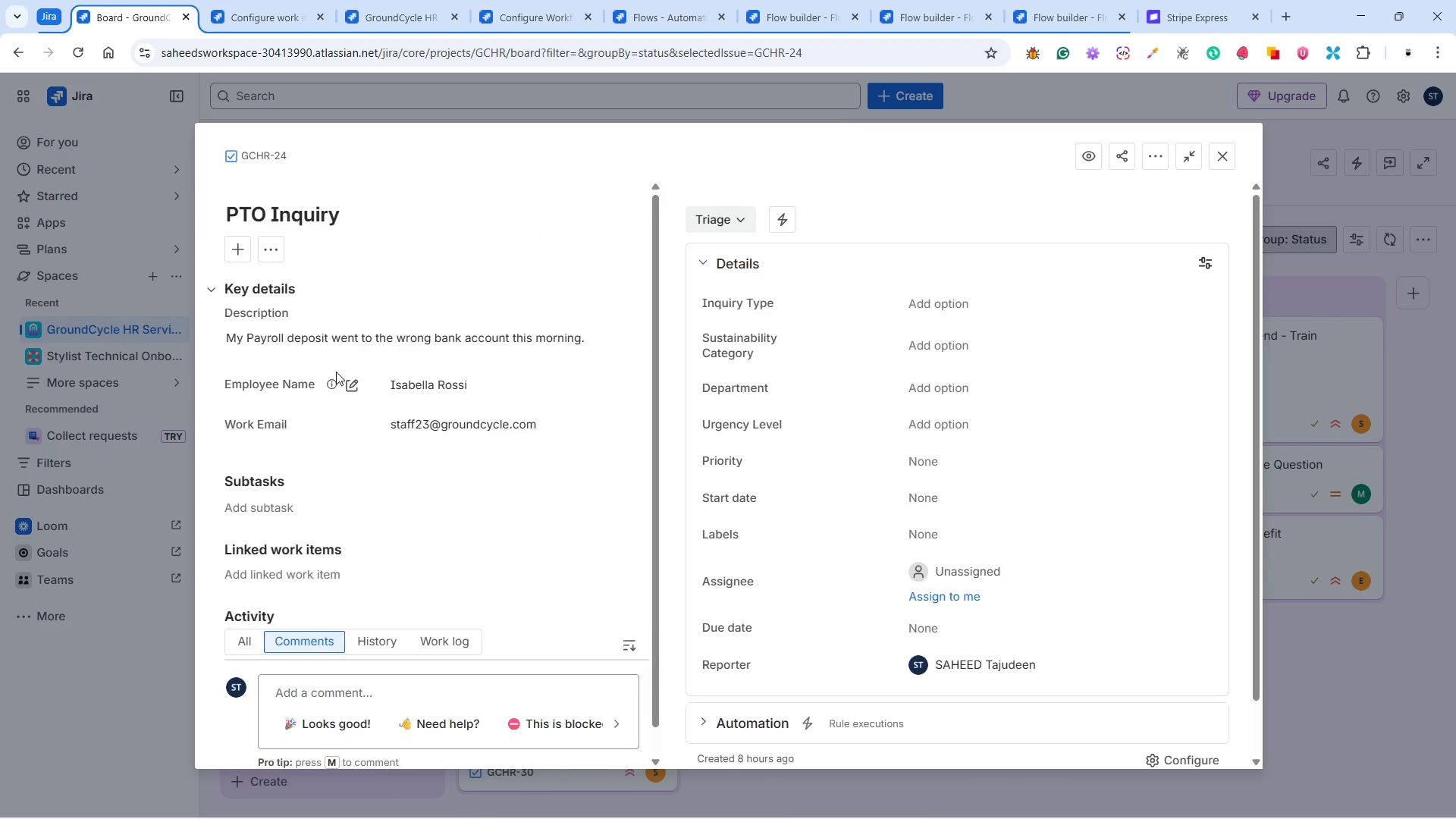 
left_click([956, 393])
 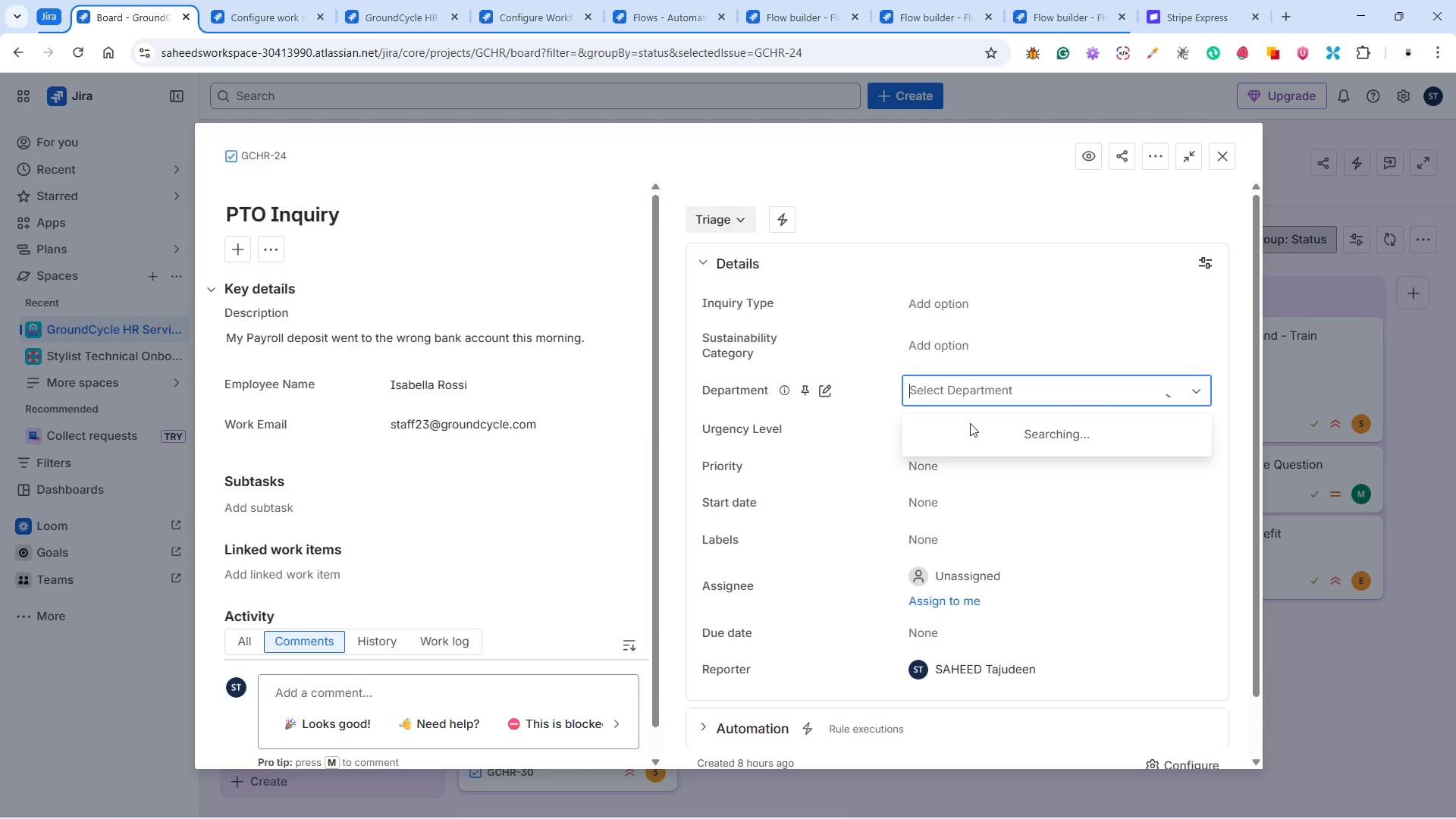 
mouse_move([971, 441])
 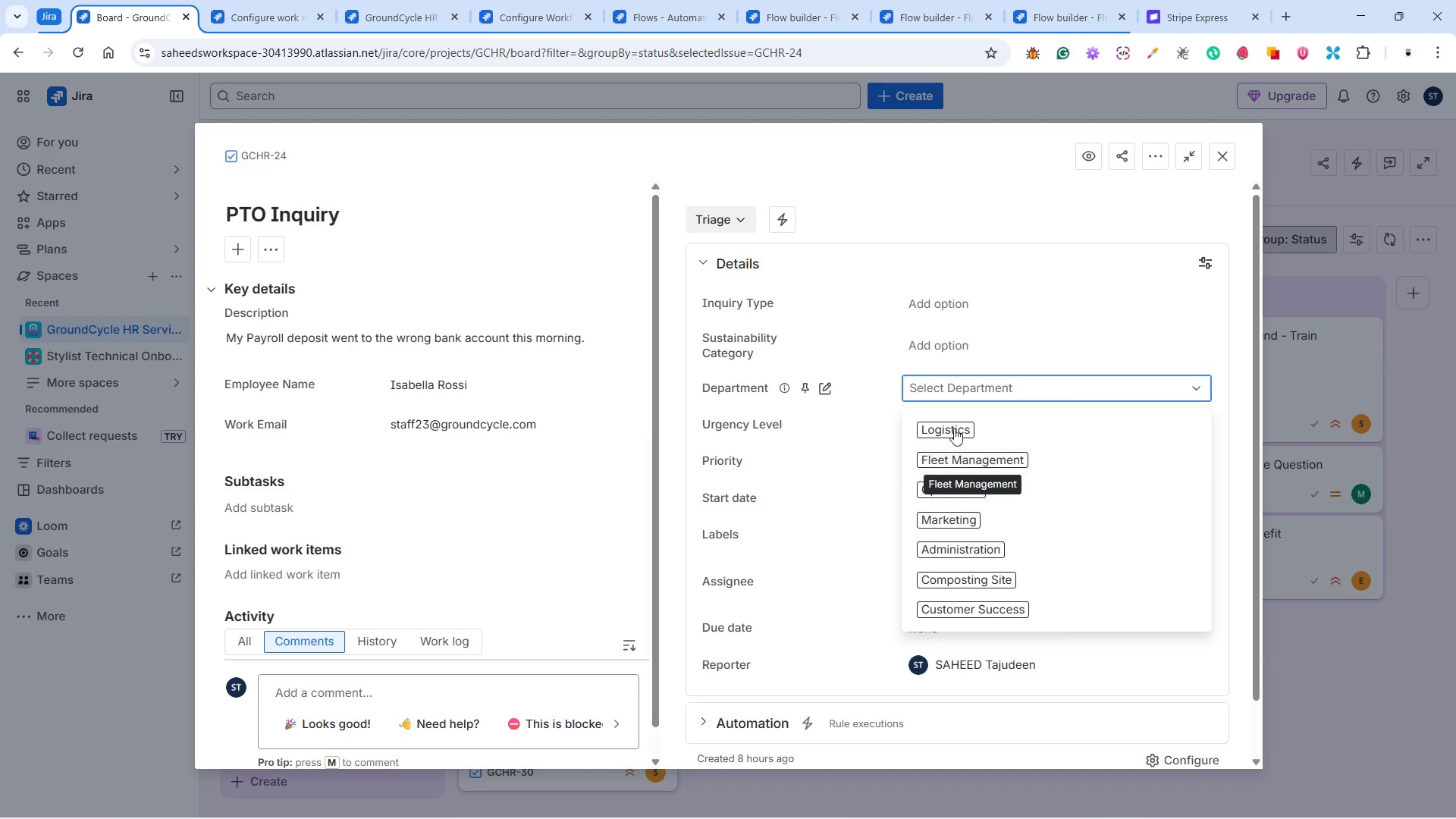 
left_click([952, 425])
 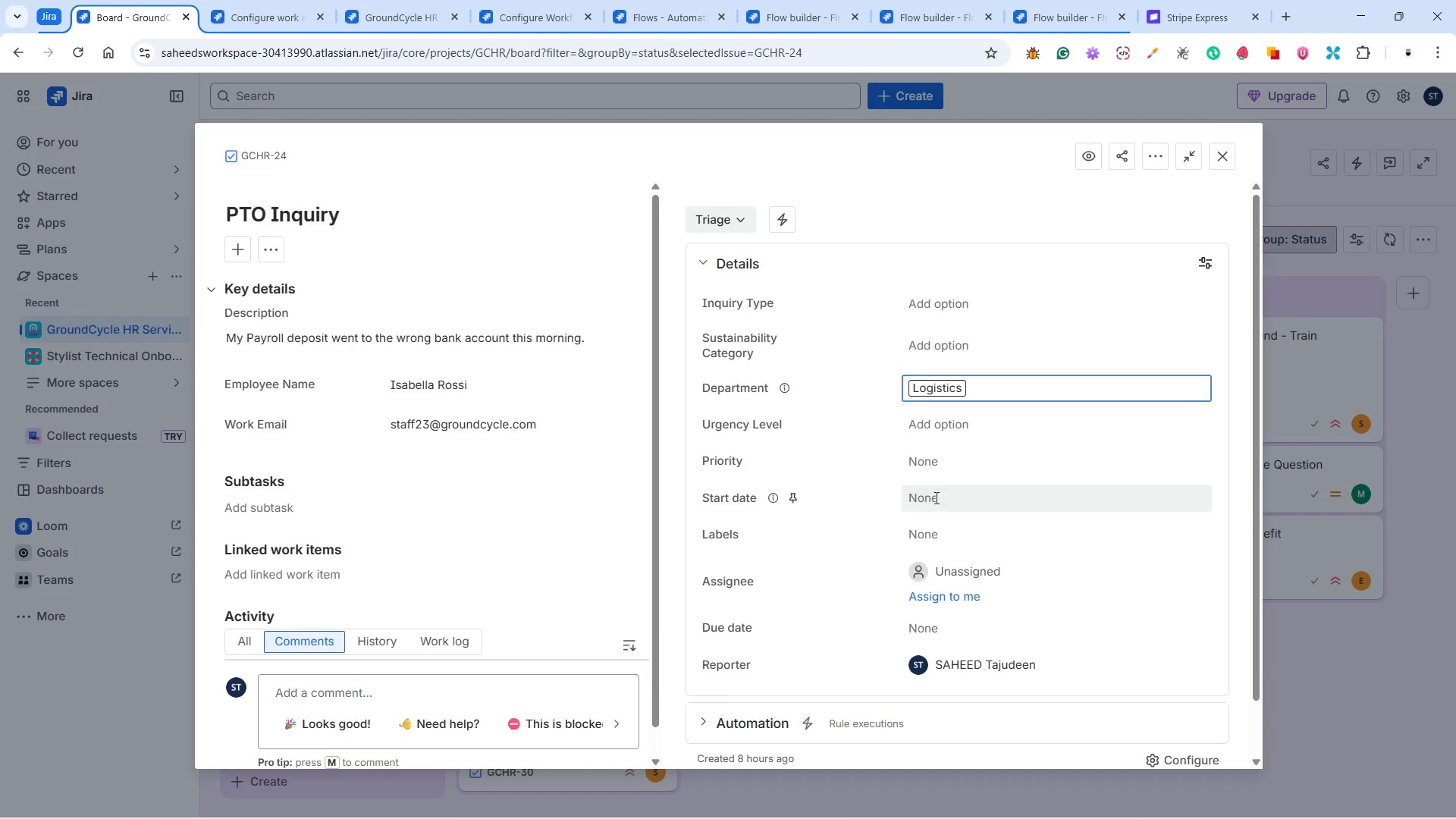 
wait(40.56)
 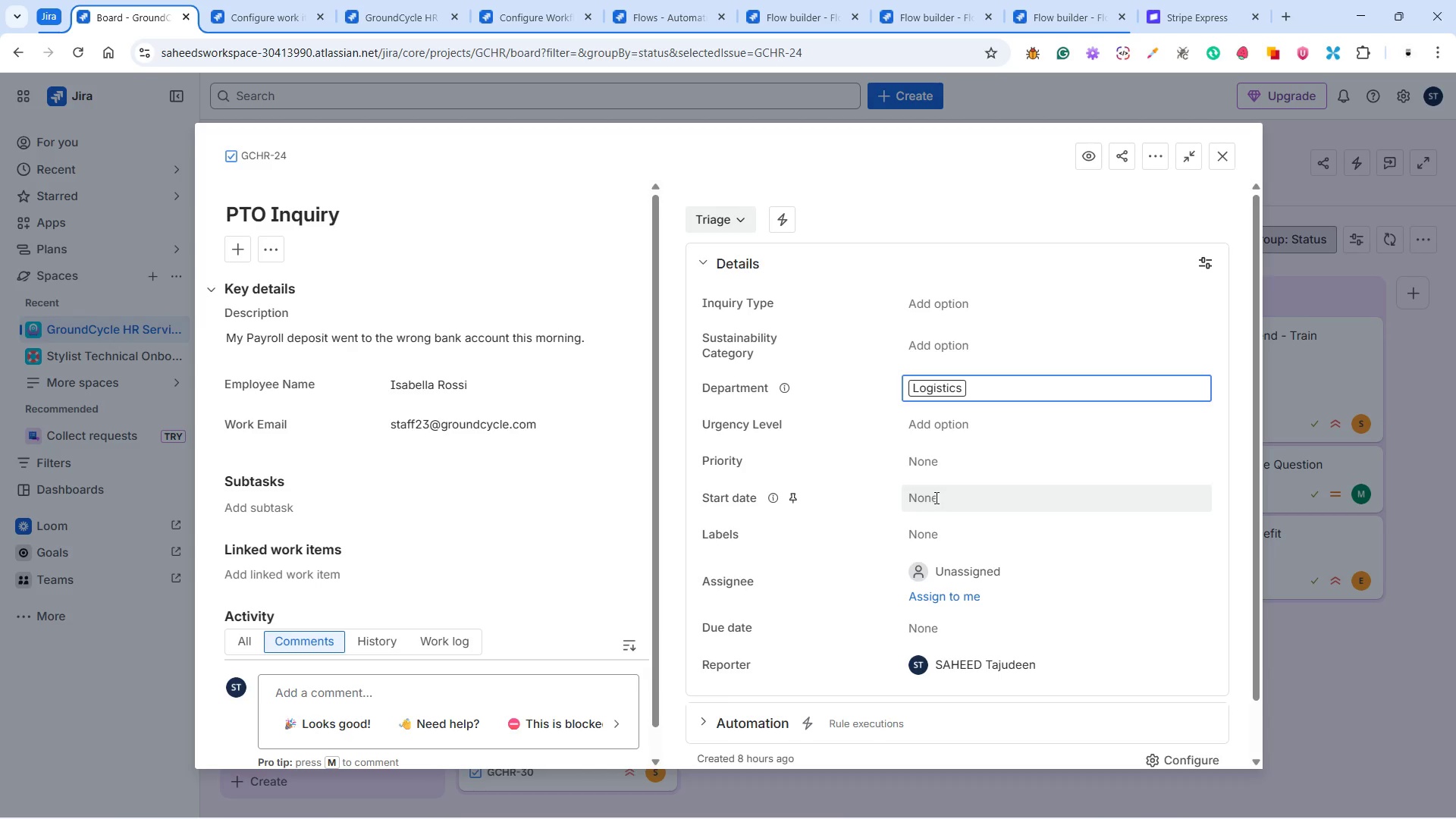 
left_click([981, 302])
 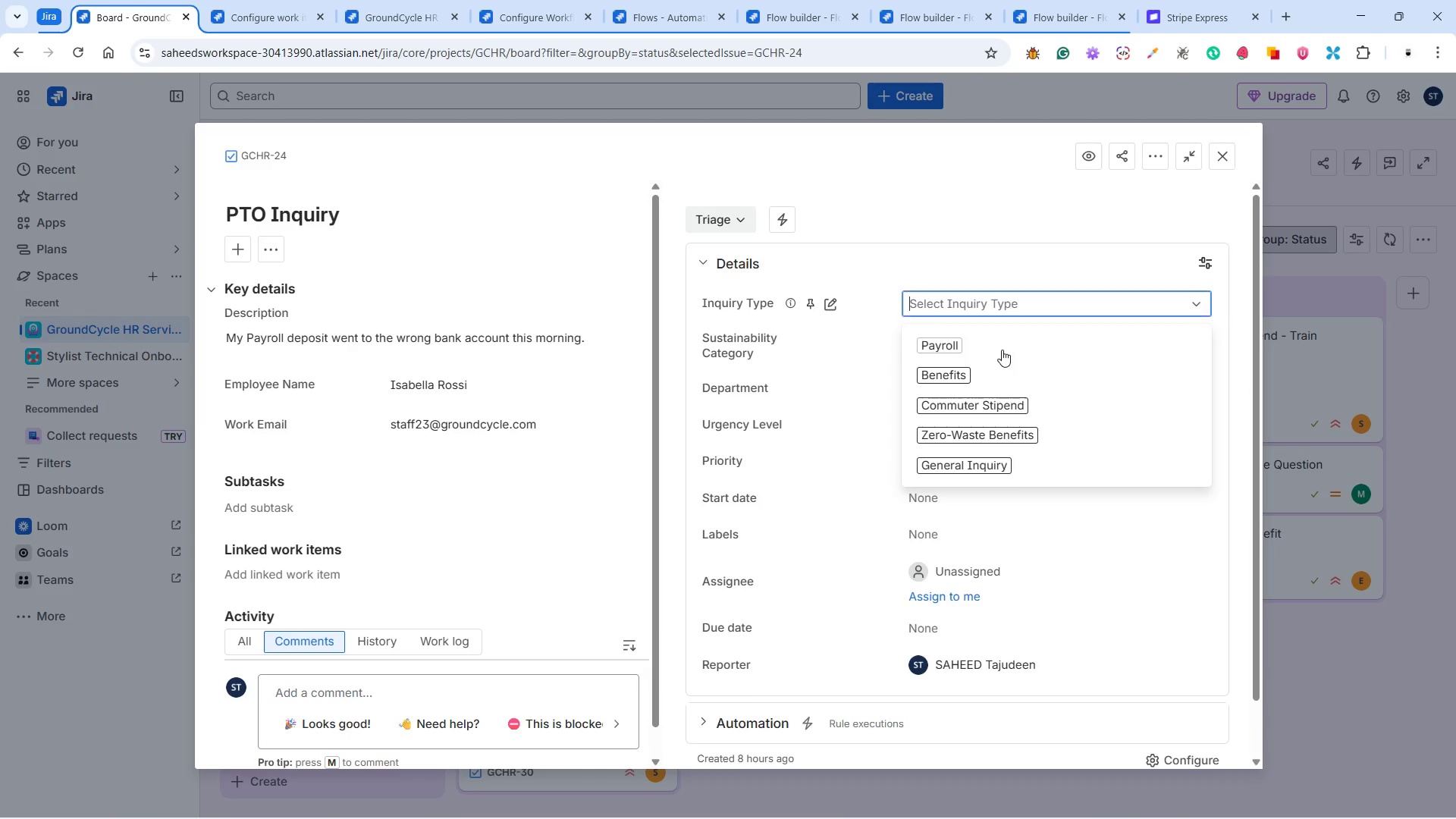 
left_click([986, 345])
 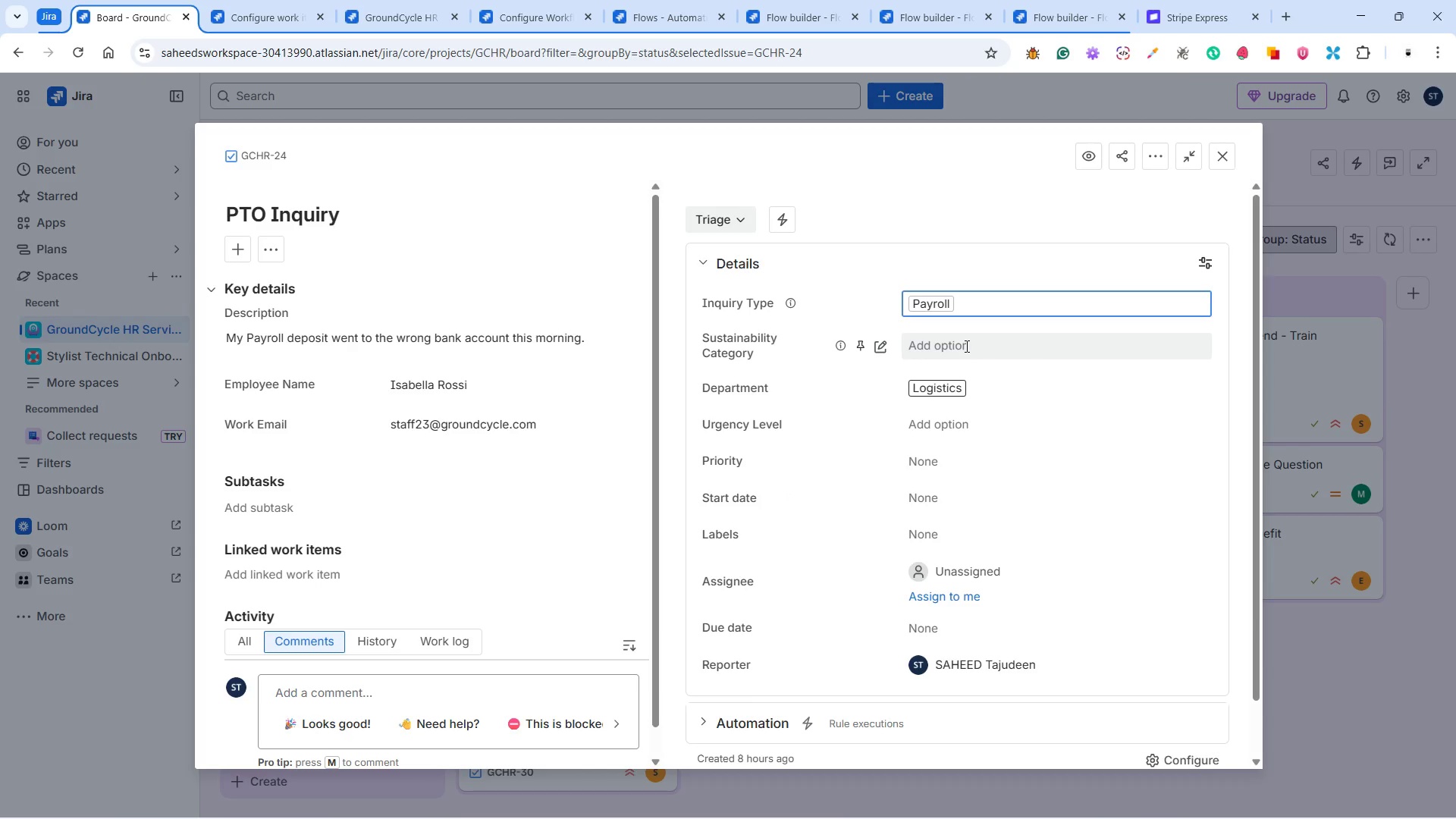 
left_click([965, 346])
 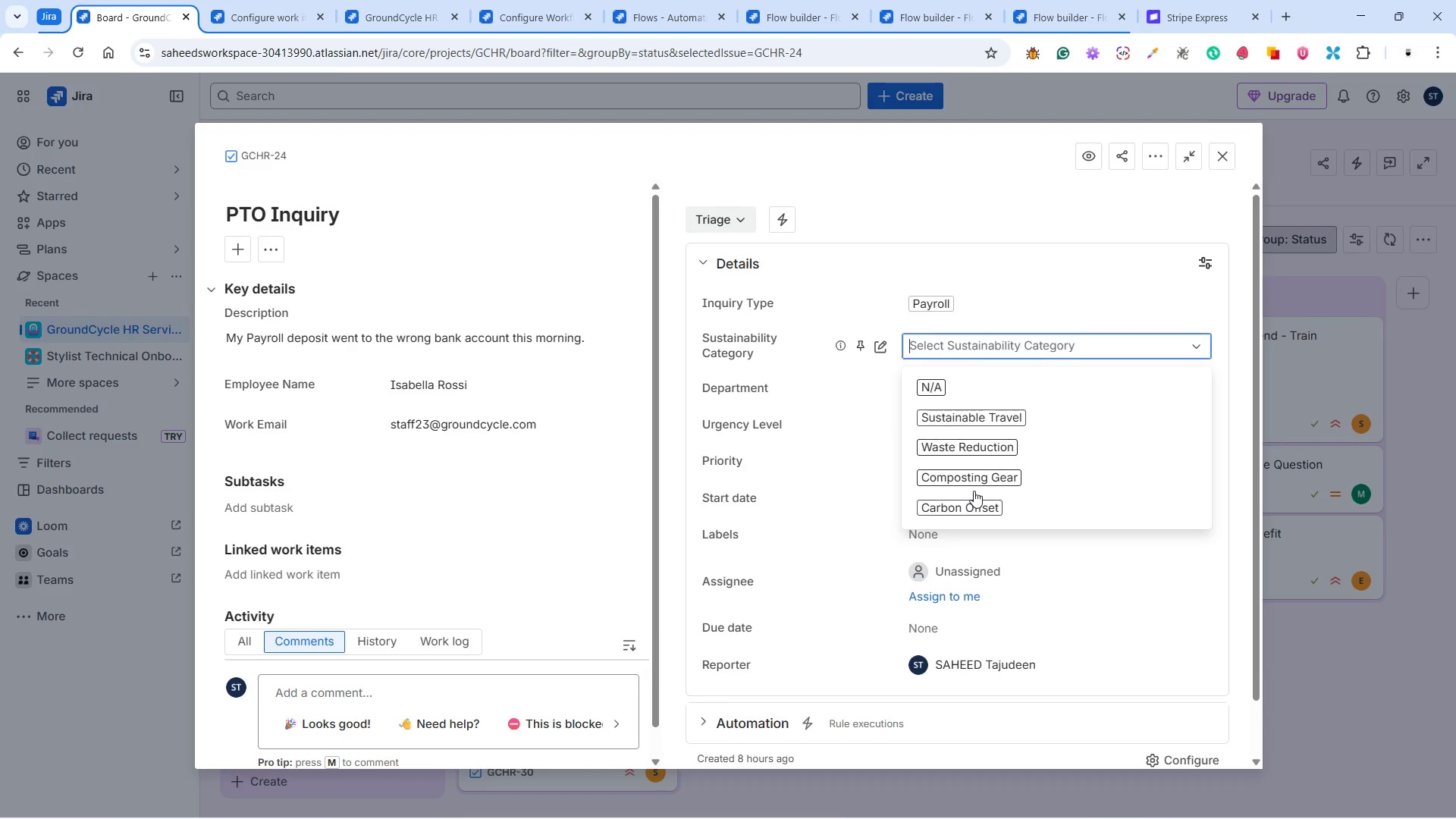 
left_click([977, 477])
 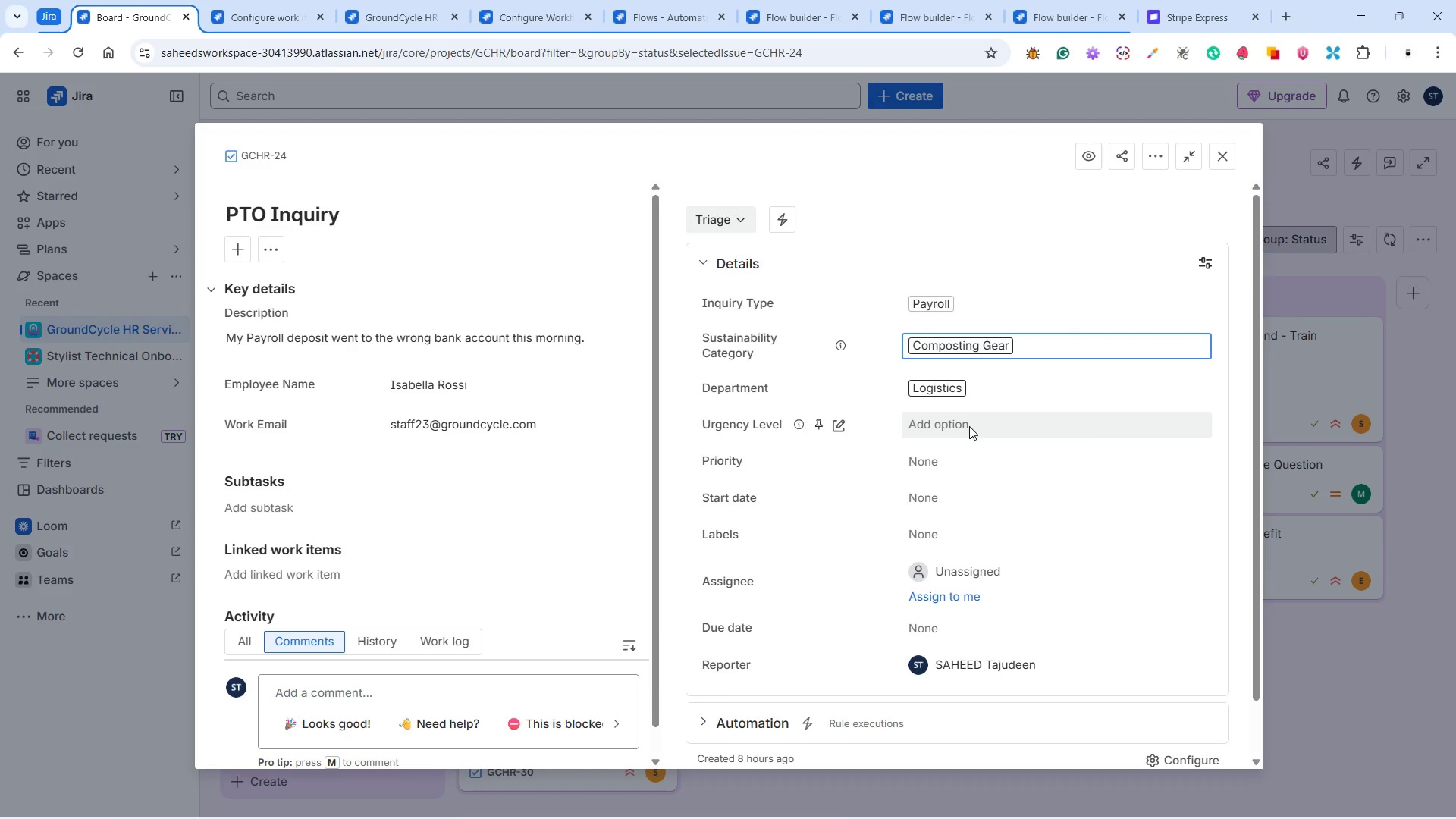 
left_click([969, 426])
 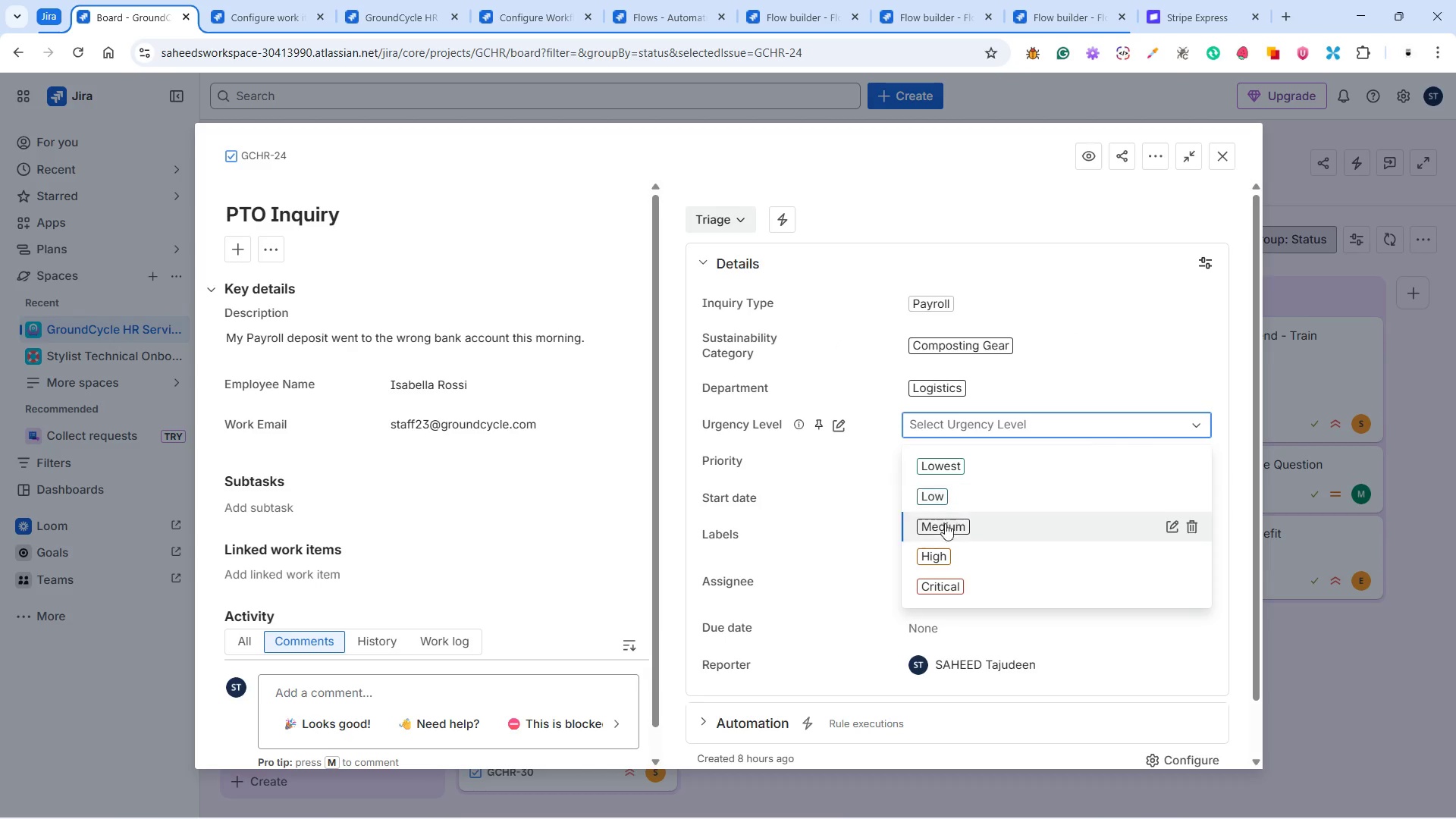 
left_click([940, 522])
 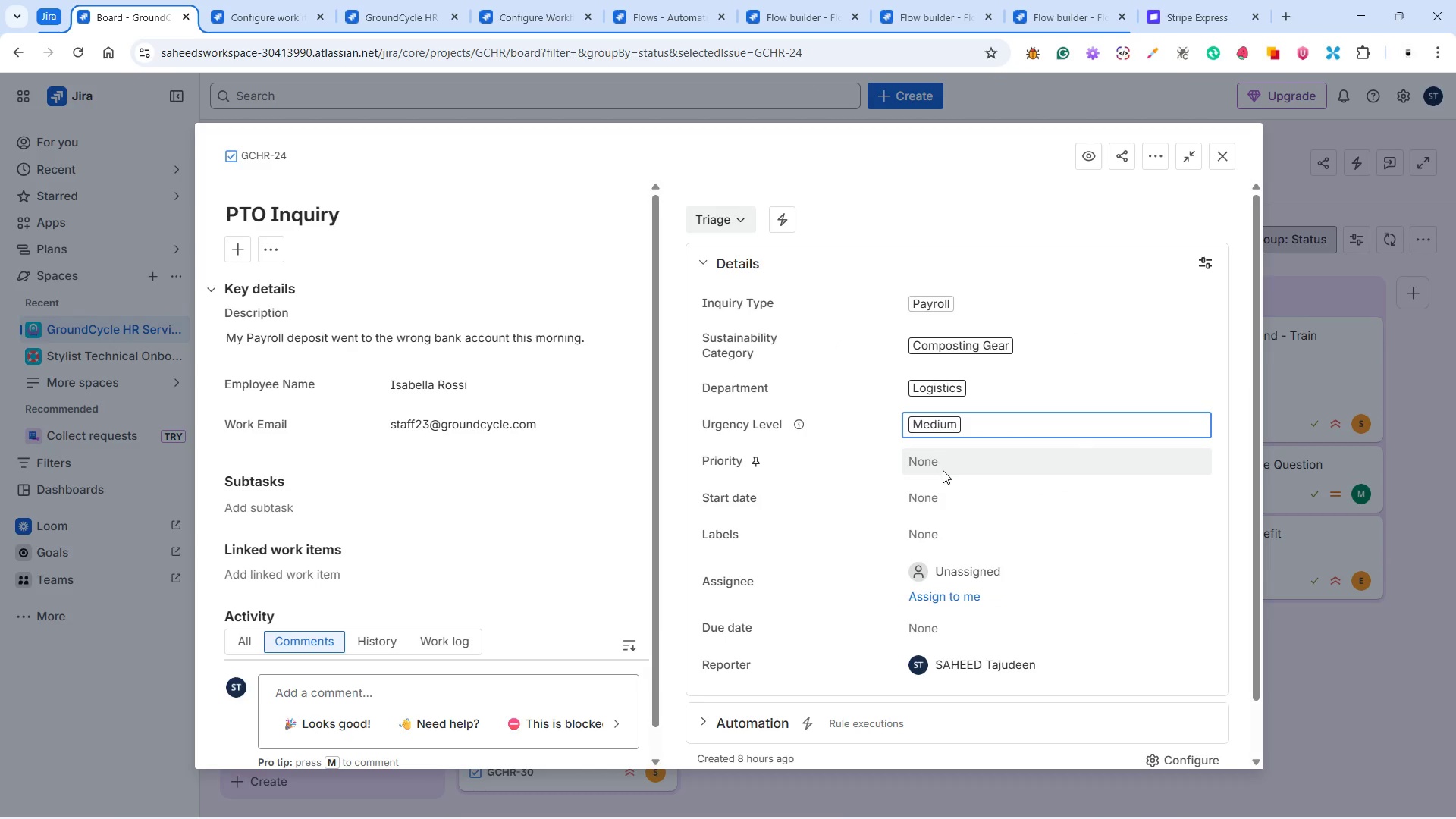 
left_click([942, 466])
 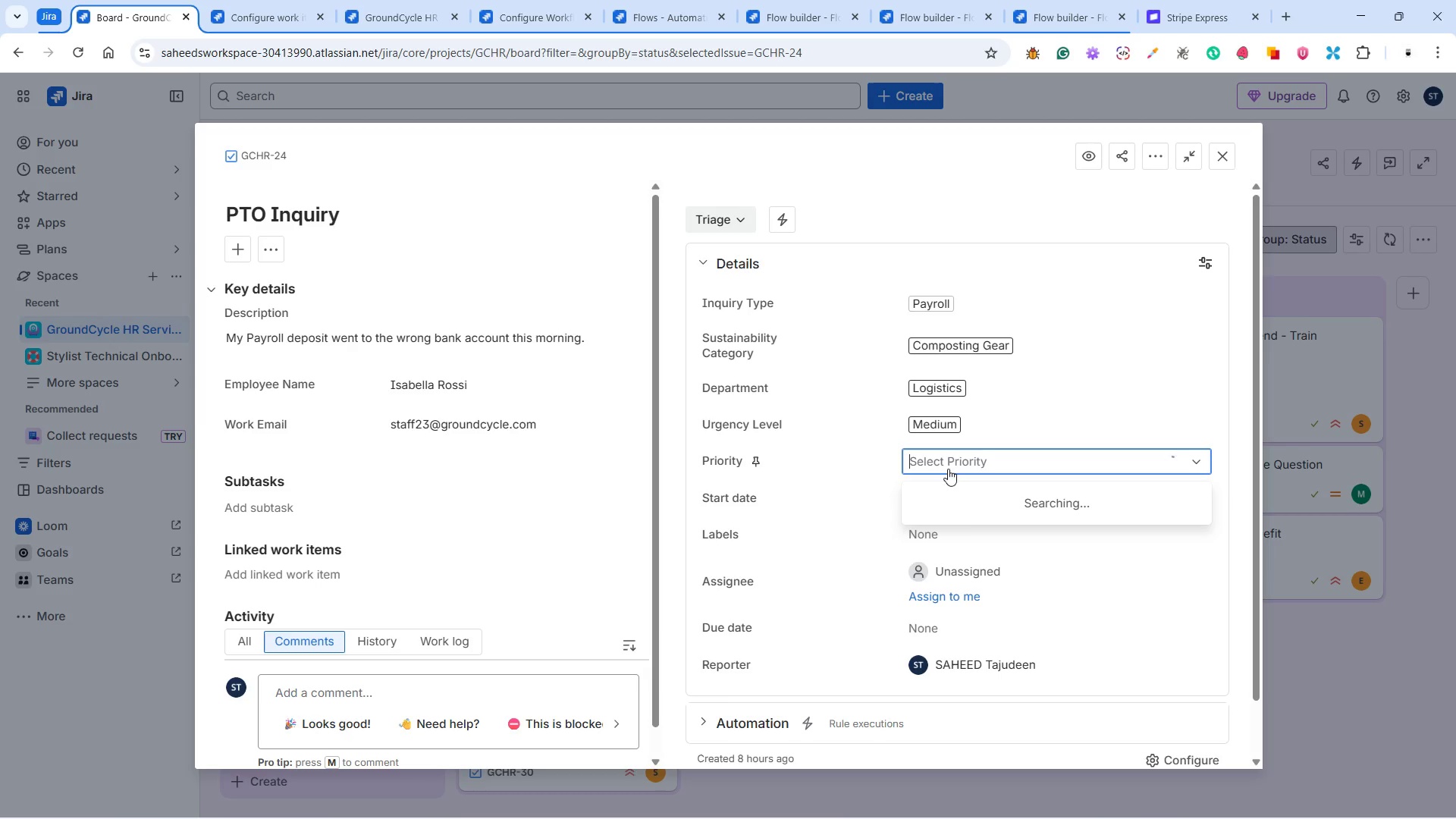 
mouse_move([972, 490])
 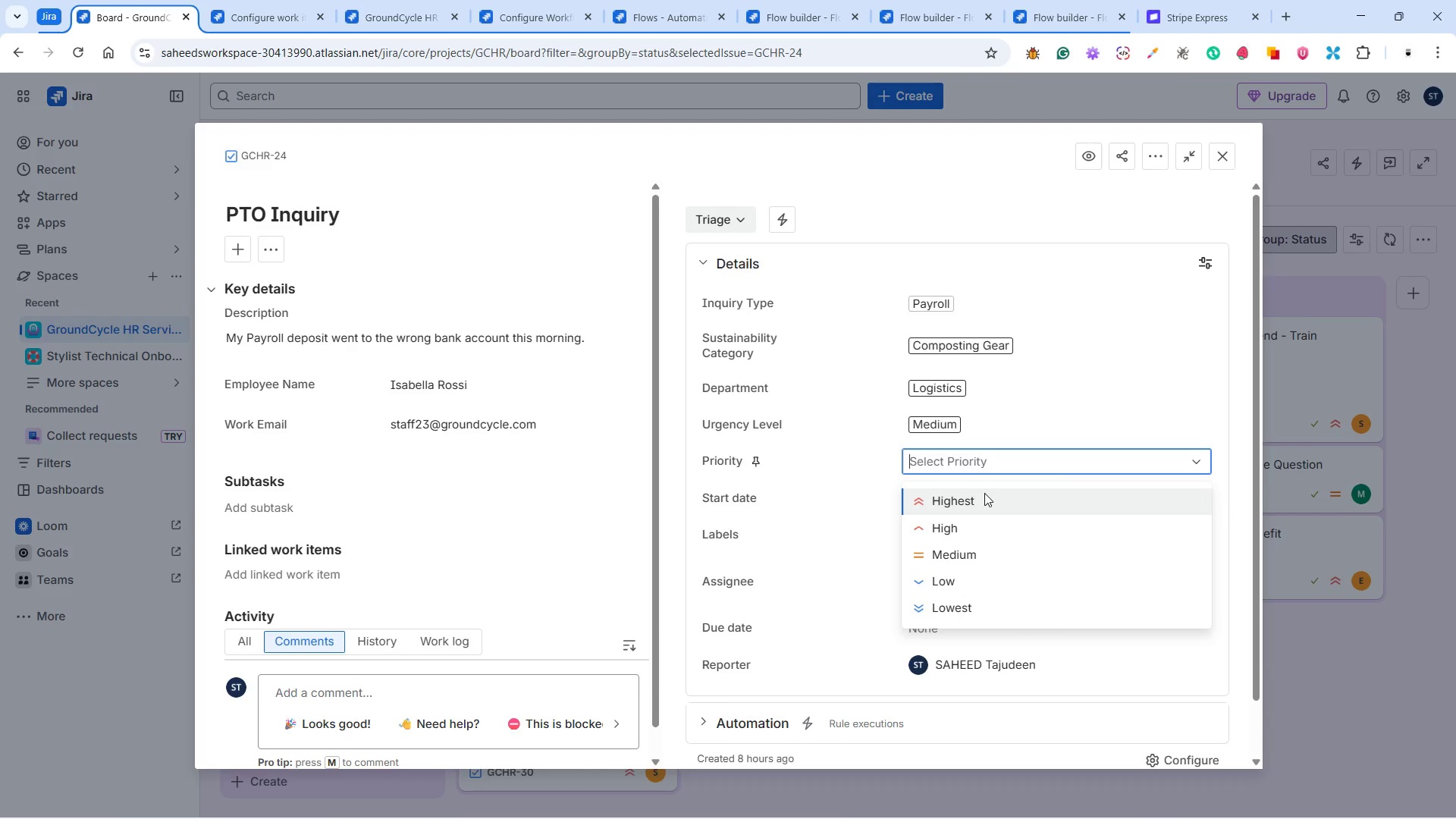 
wait(20.22)
 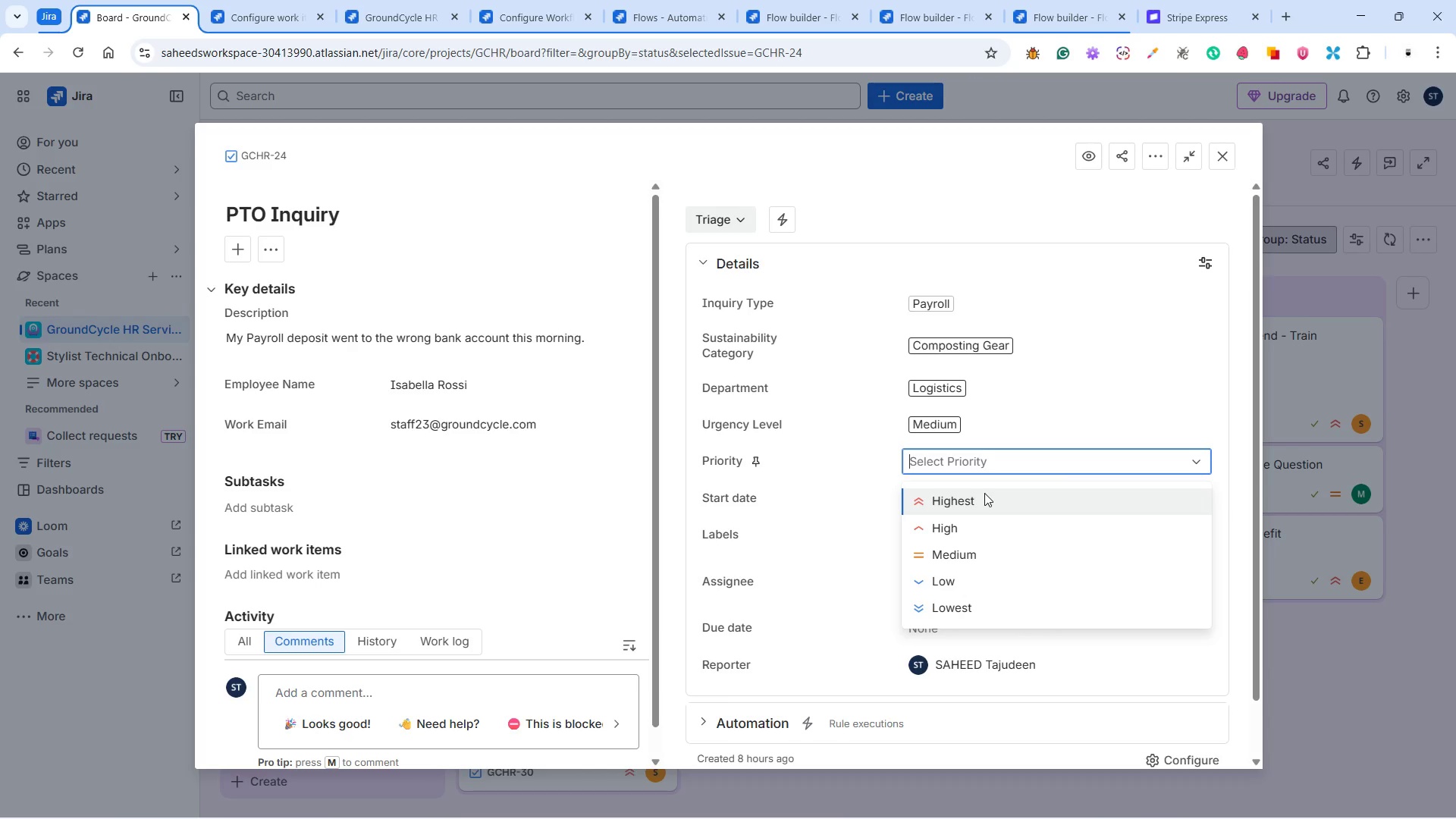 
left_click([964, 560])
 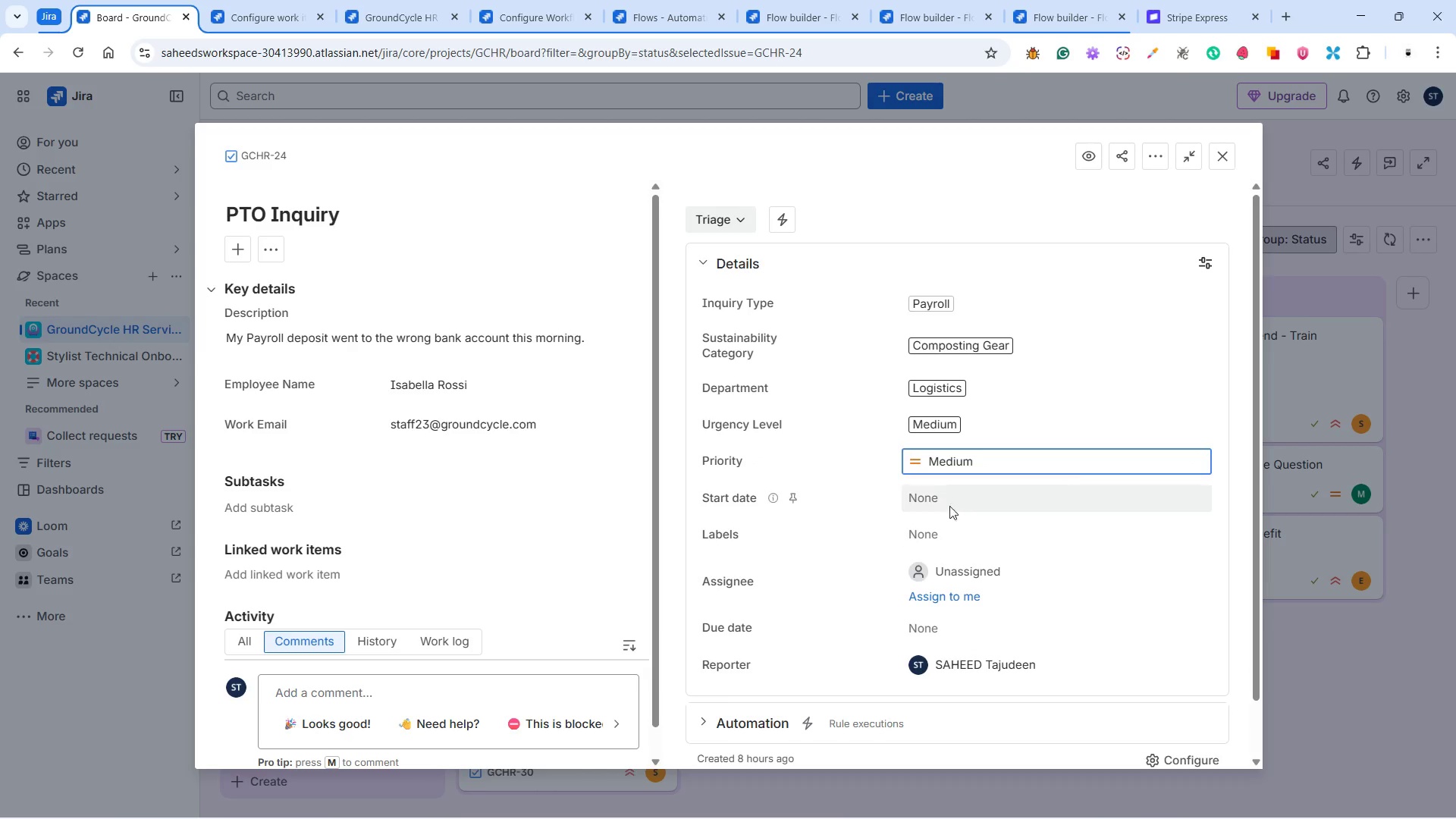 
left_click([946, 499])
 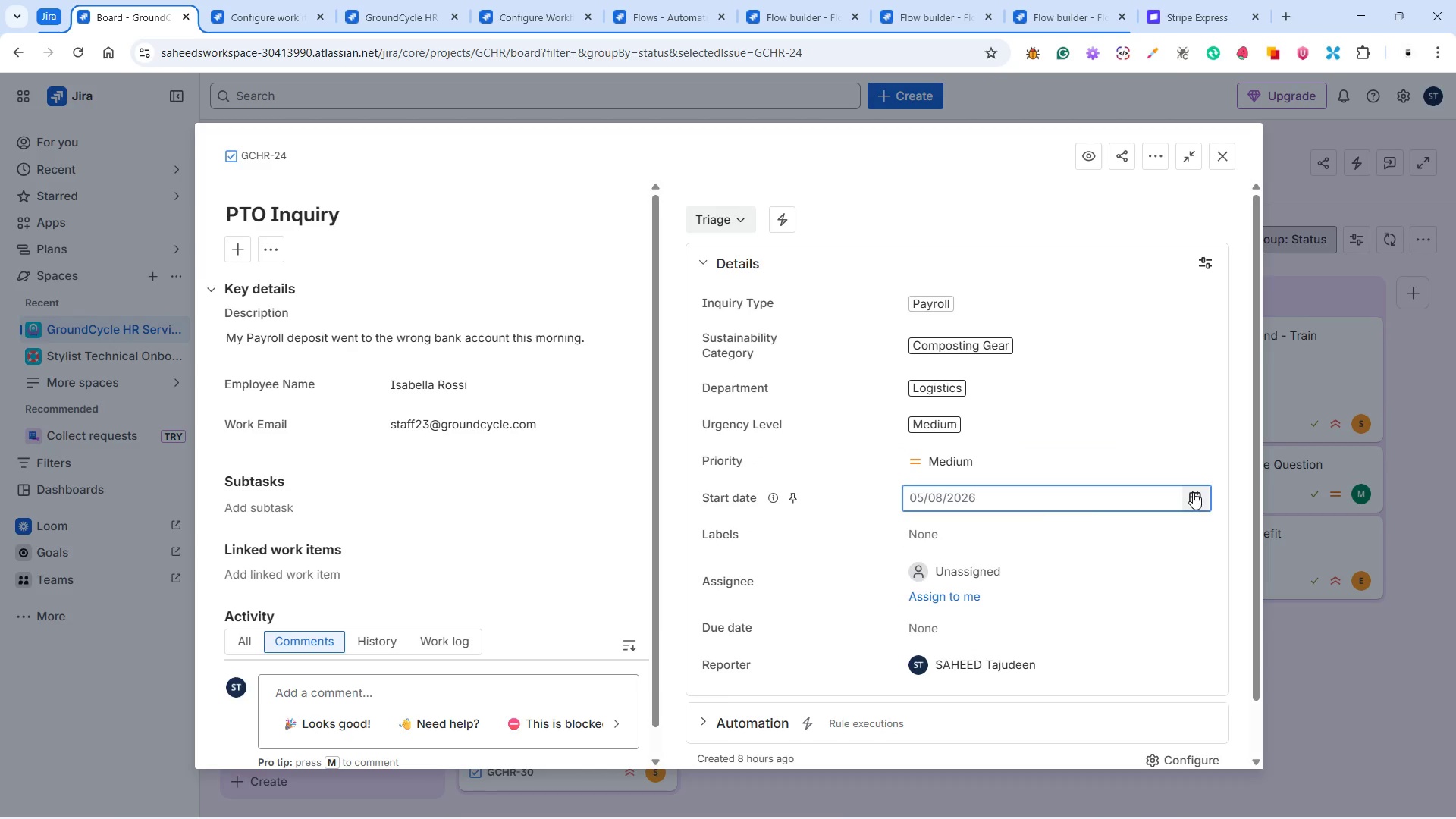 
wait(10.76)
 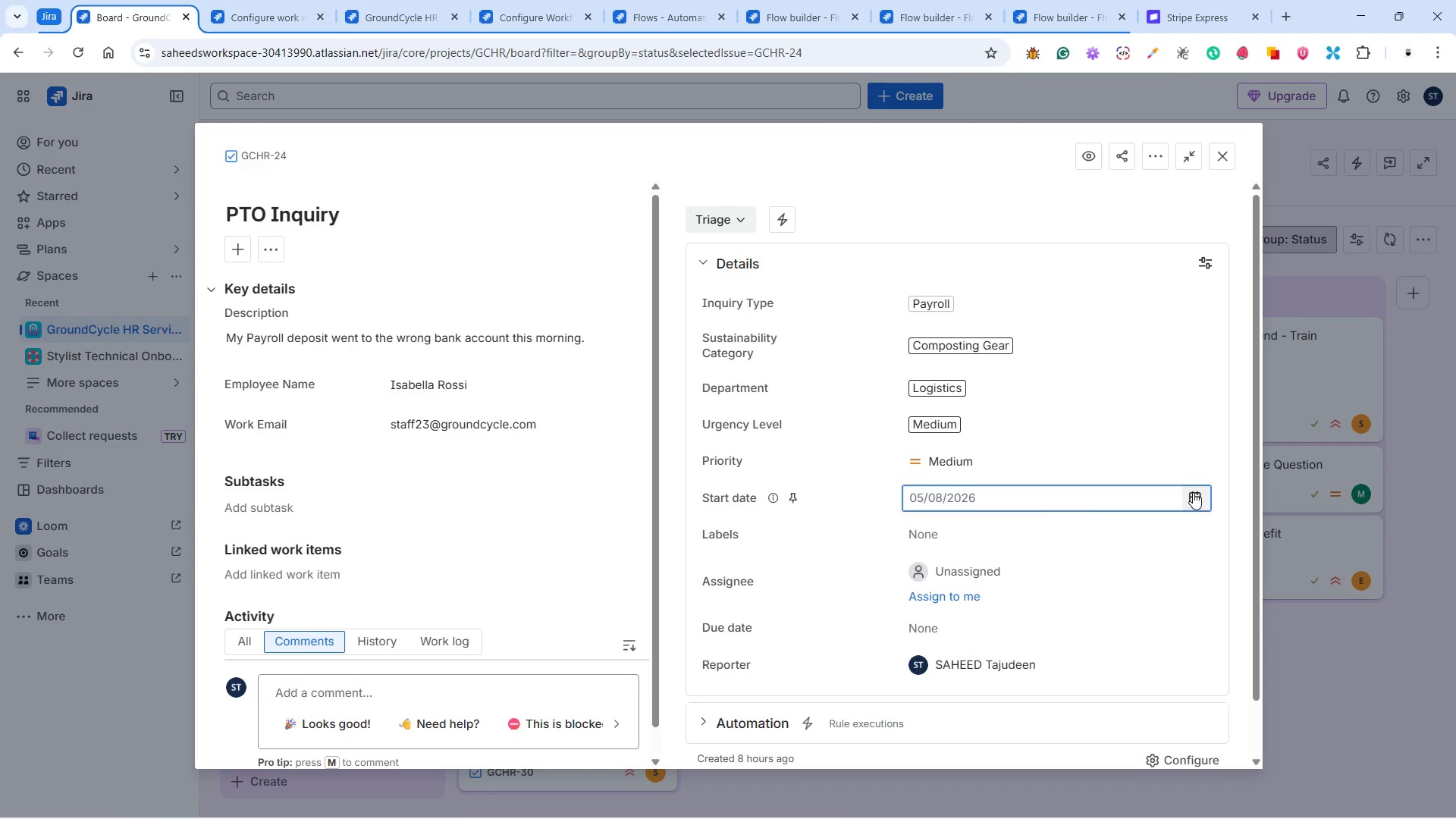 
left_click([1200, 492])
 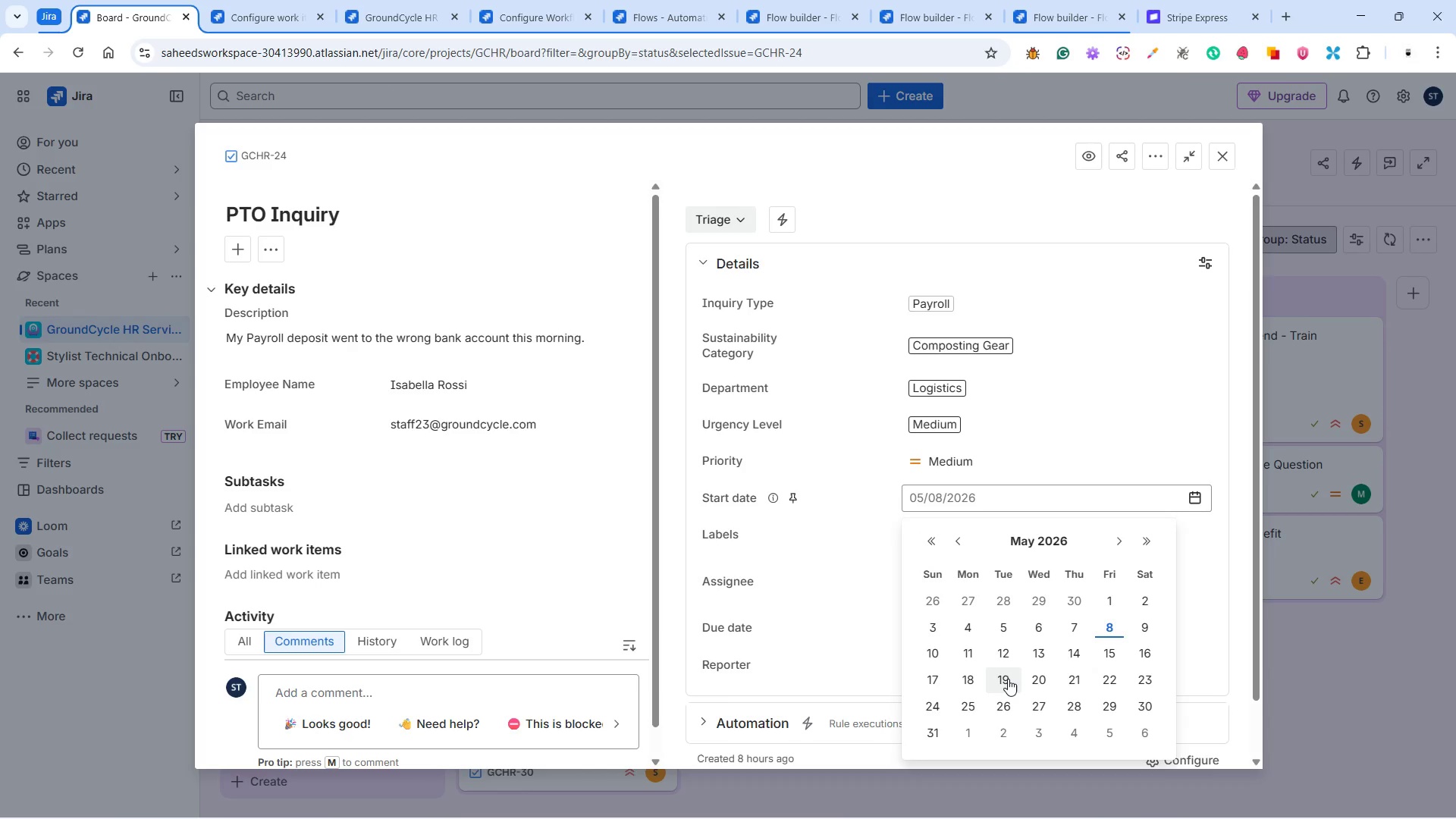 
wait(9.47)
 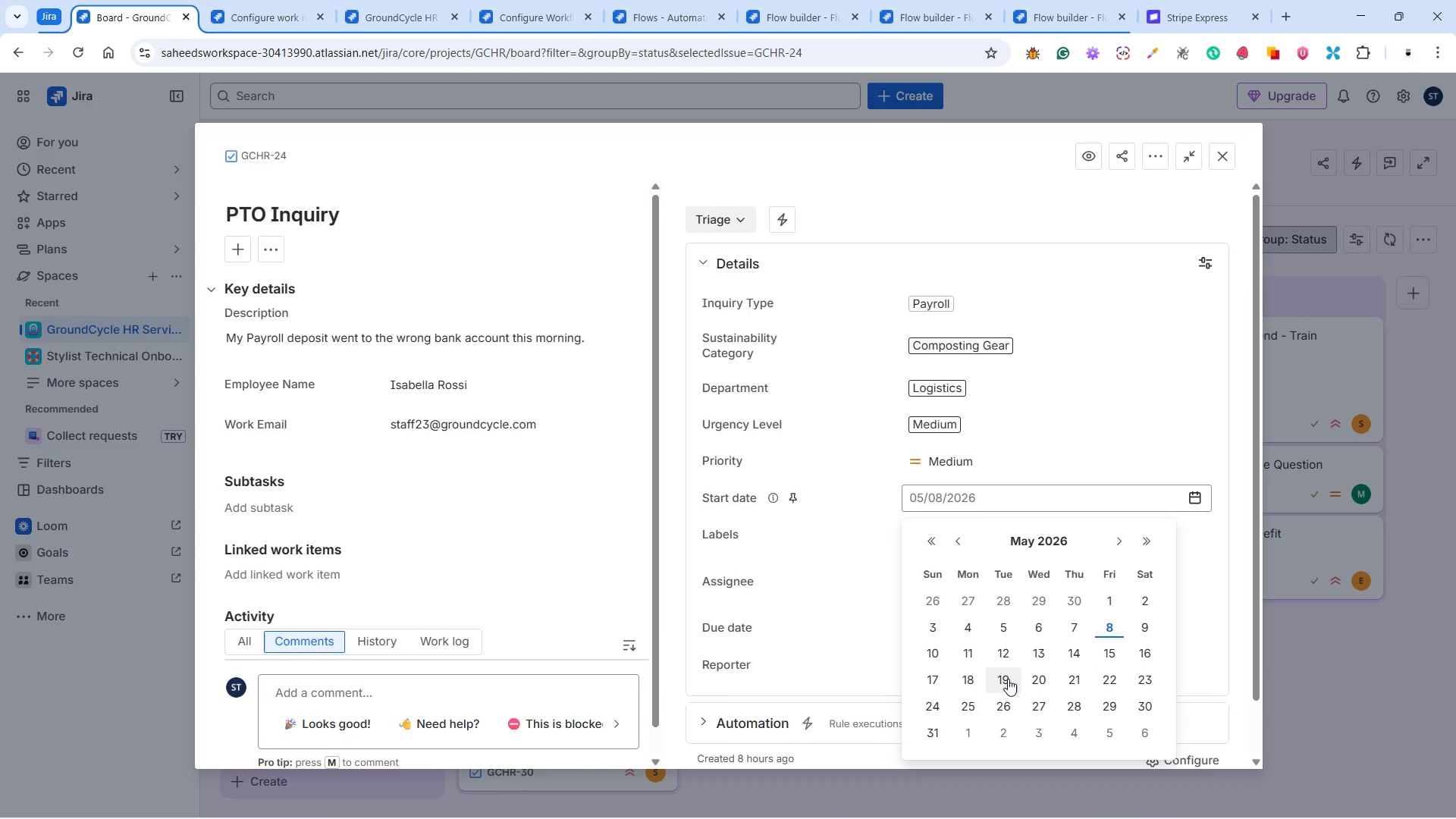 
mouse_move([1020, 645])
 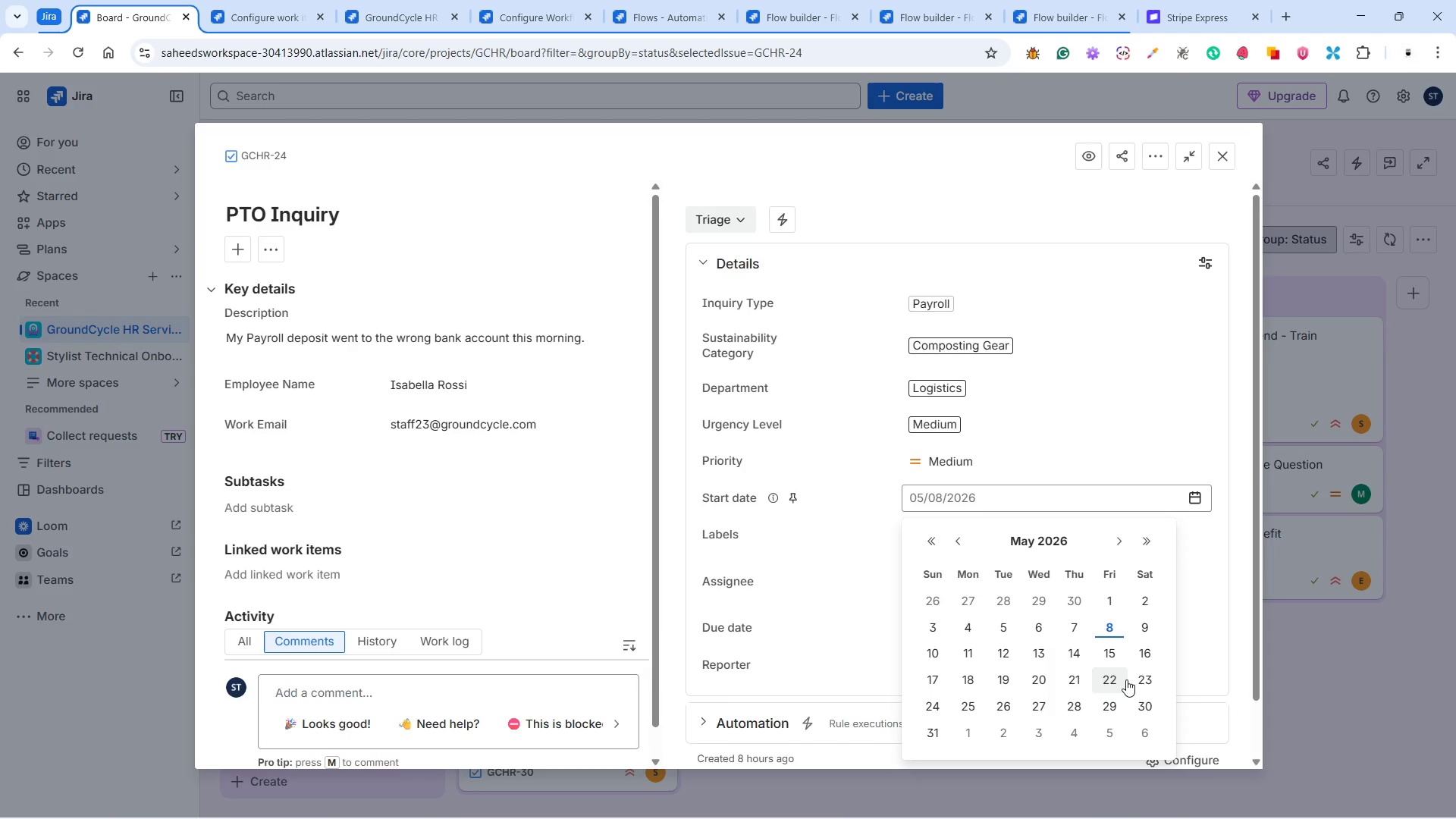 
left_click([973, 698])
 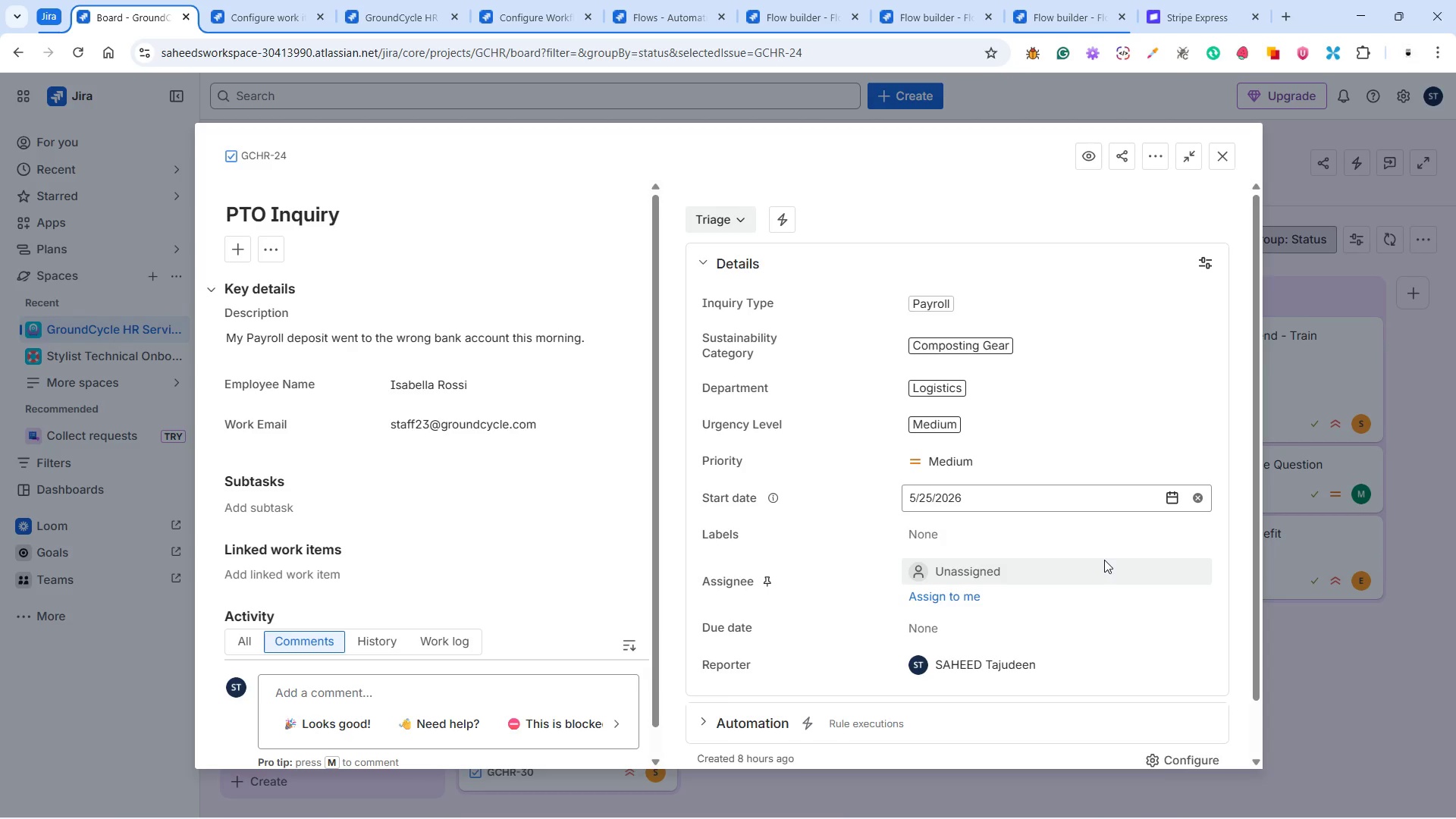 
scroll: coordinate [1100, 557], scroll_direction: up, amount: 1.0
 